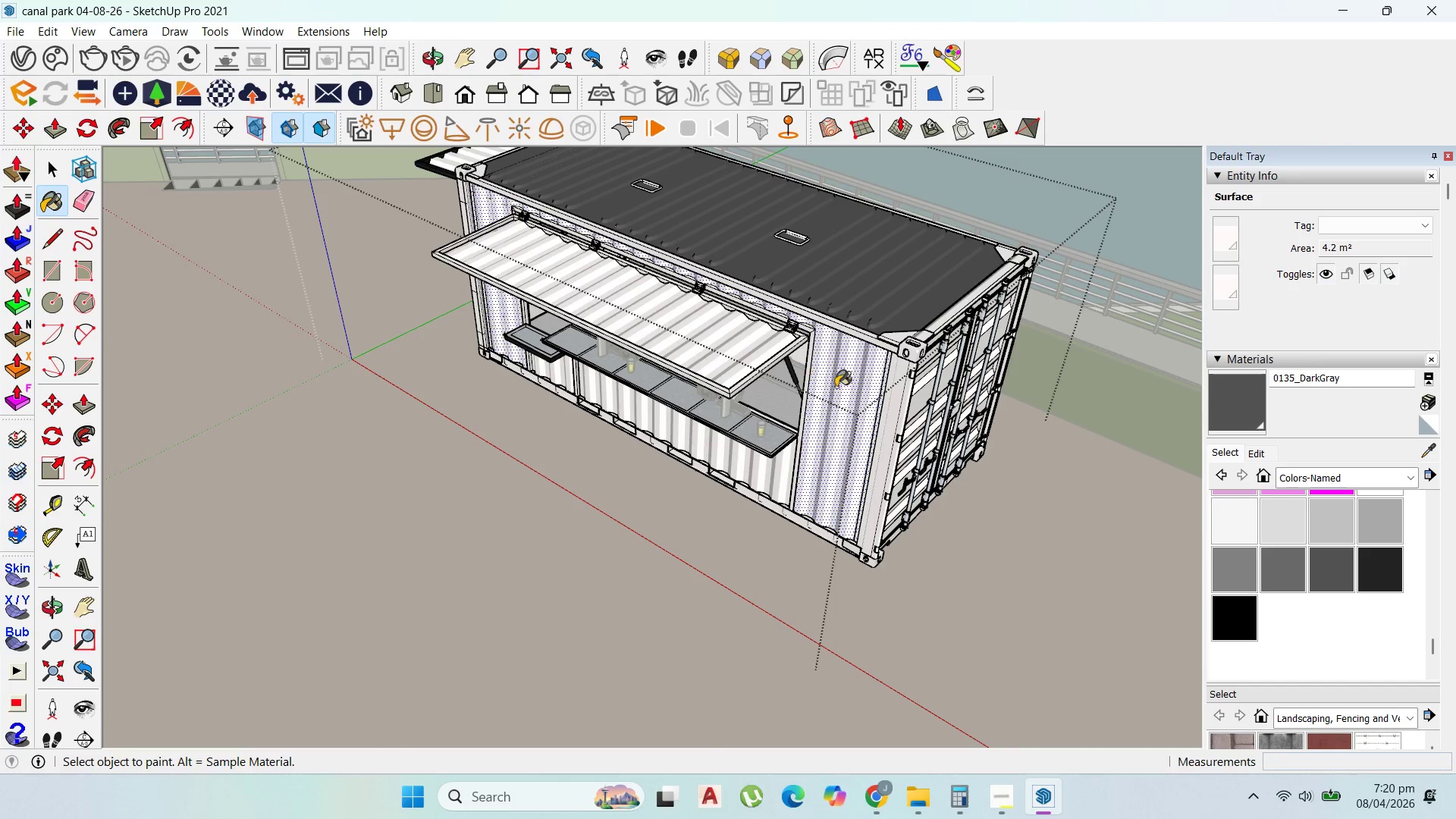 
left_click([851, 391])
 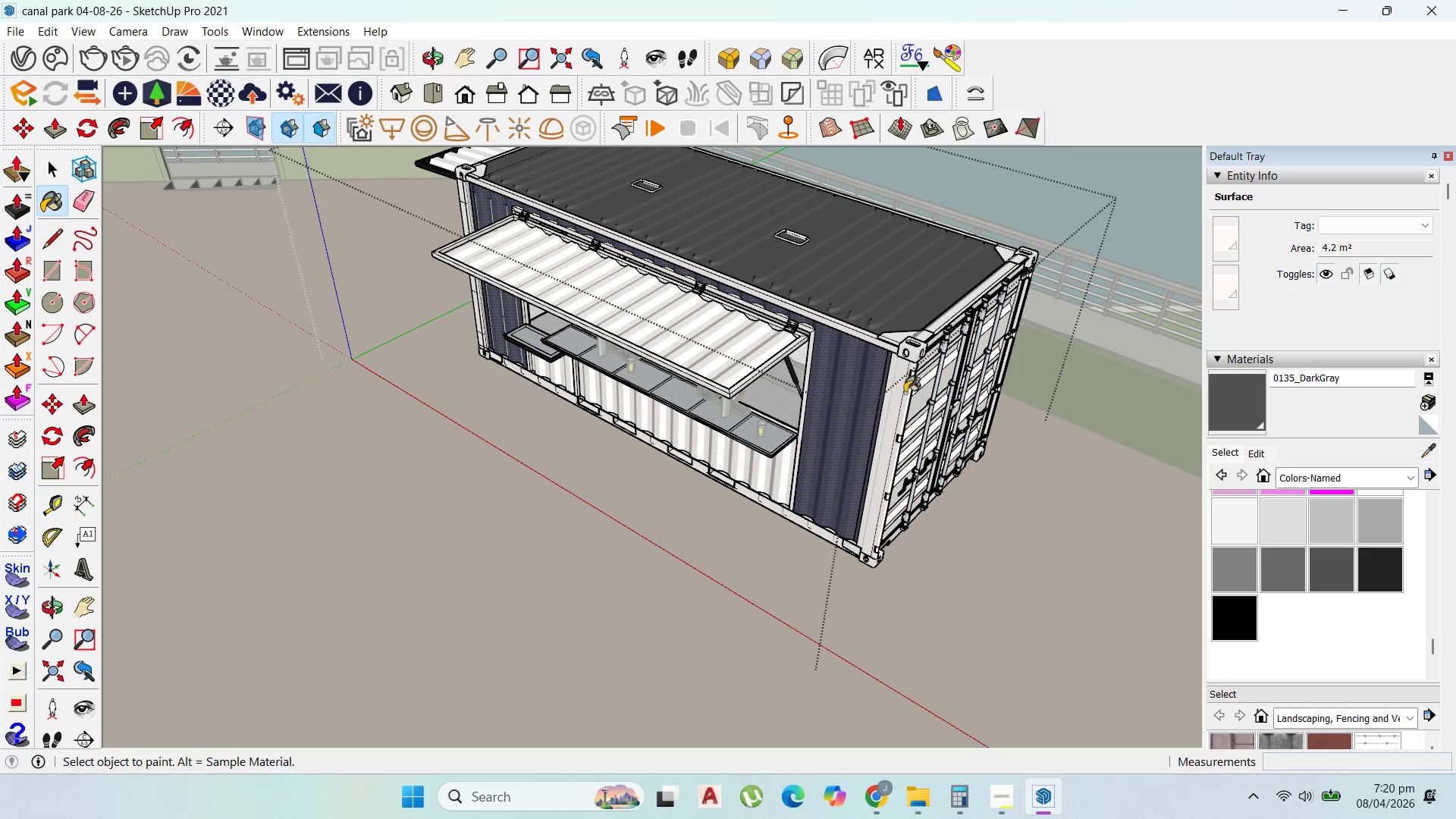 
left_click([918, 393])
 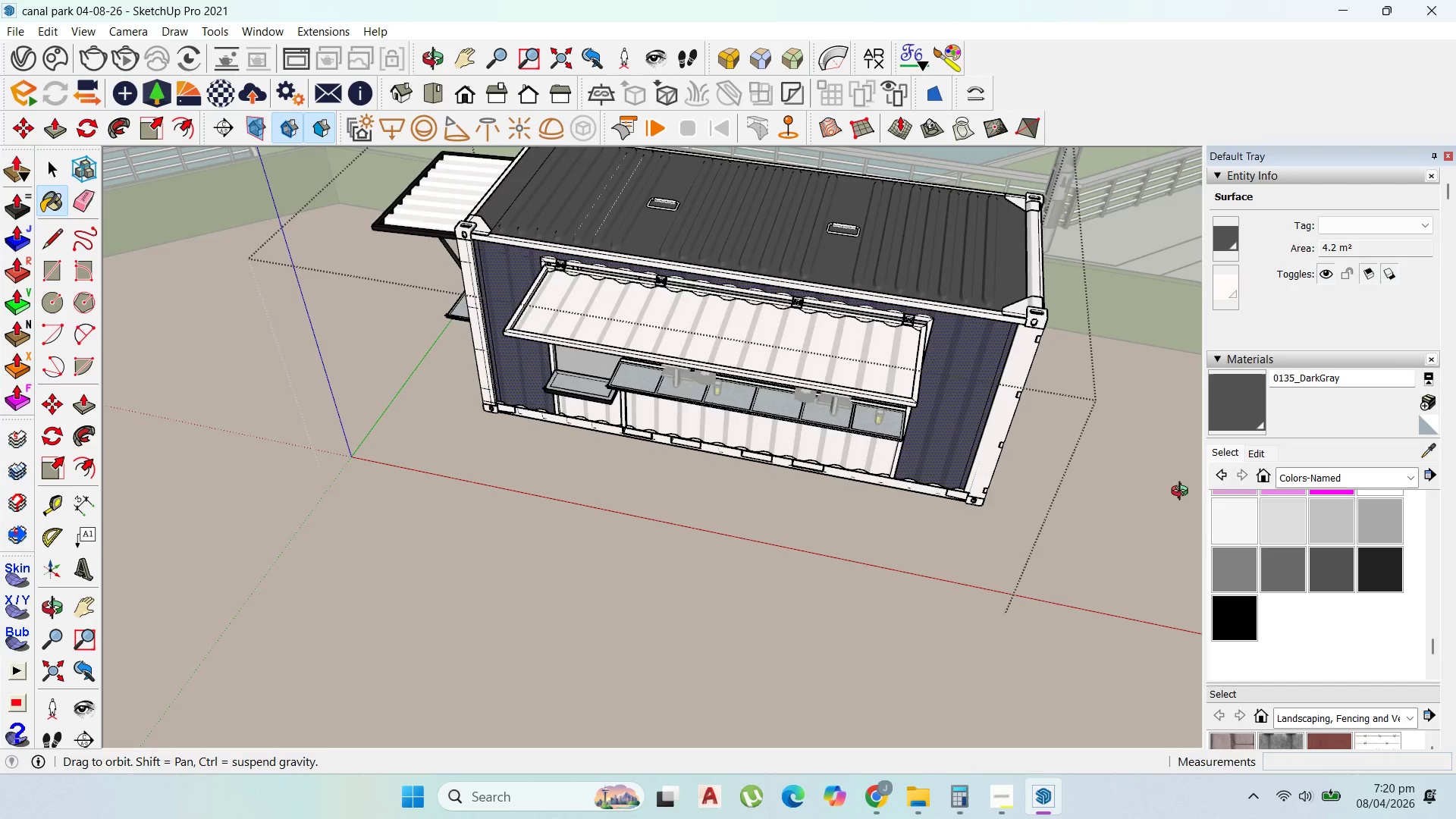 
scroll: coordinate [573, 371], scroll_direction: up, amount: 2.0
 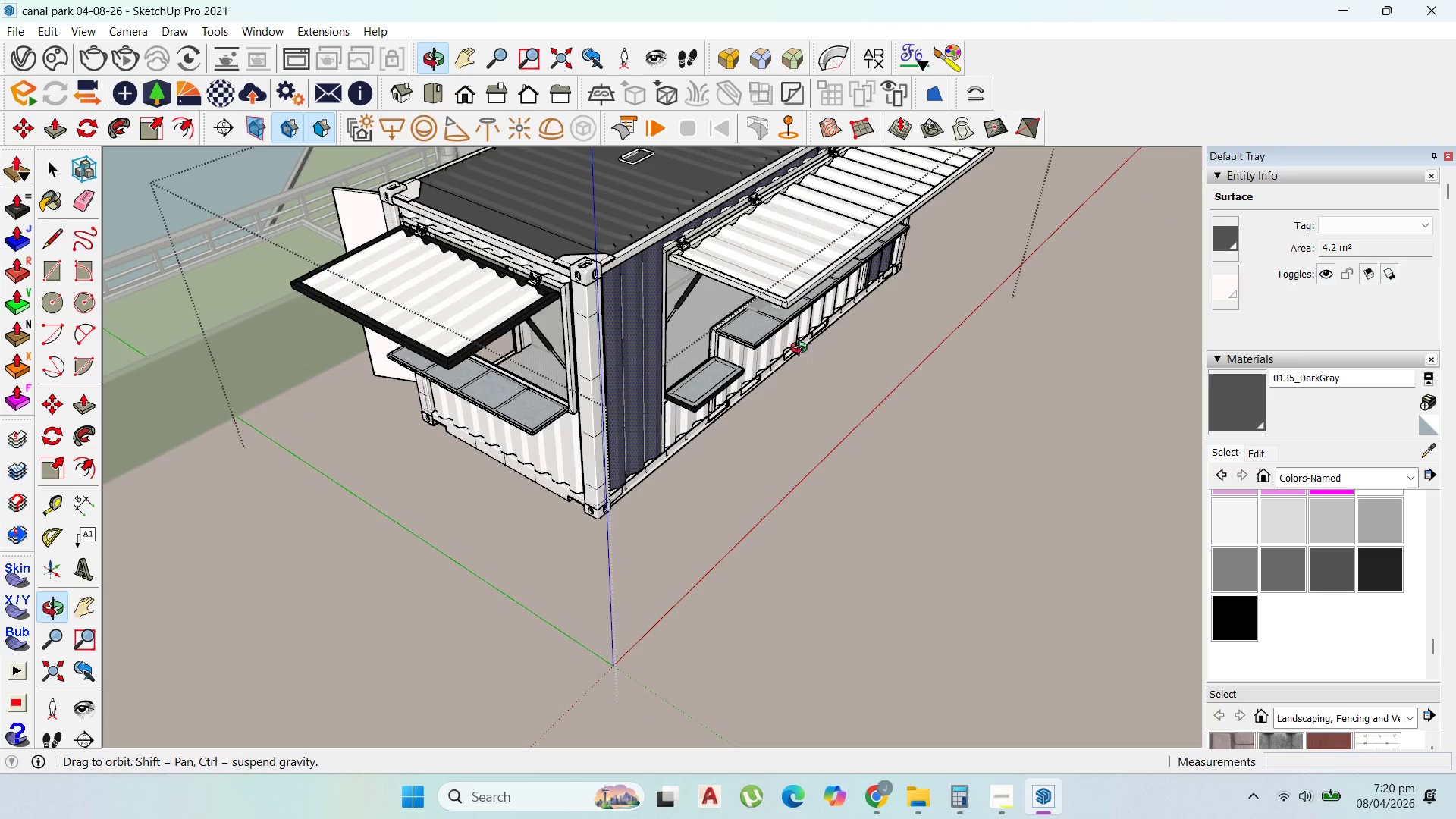 
left_click([749, 255])
 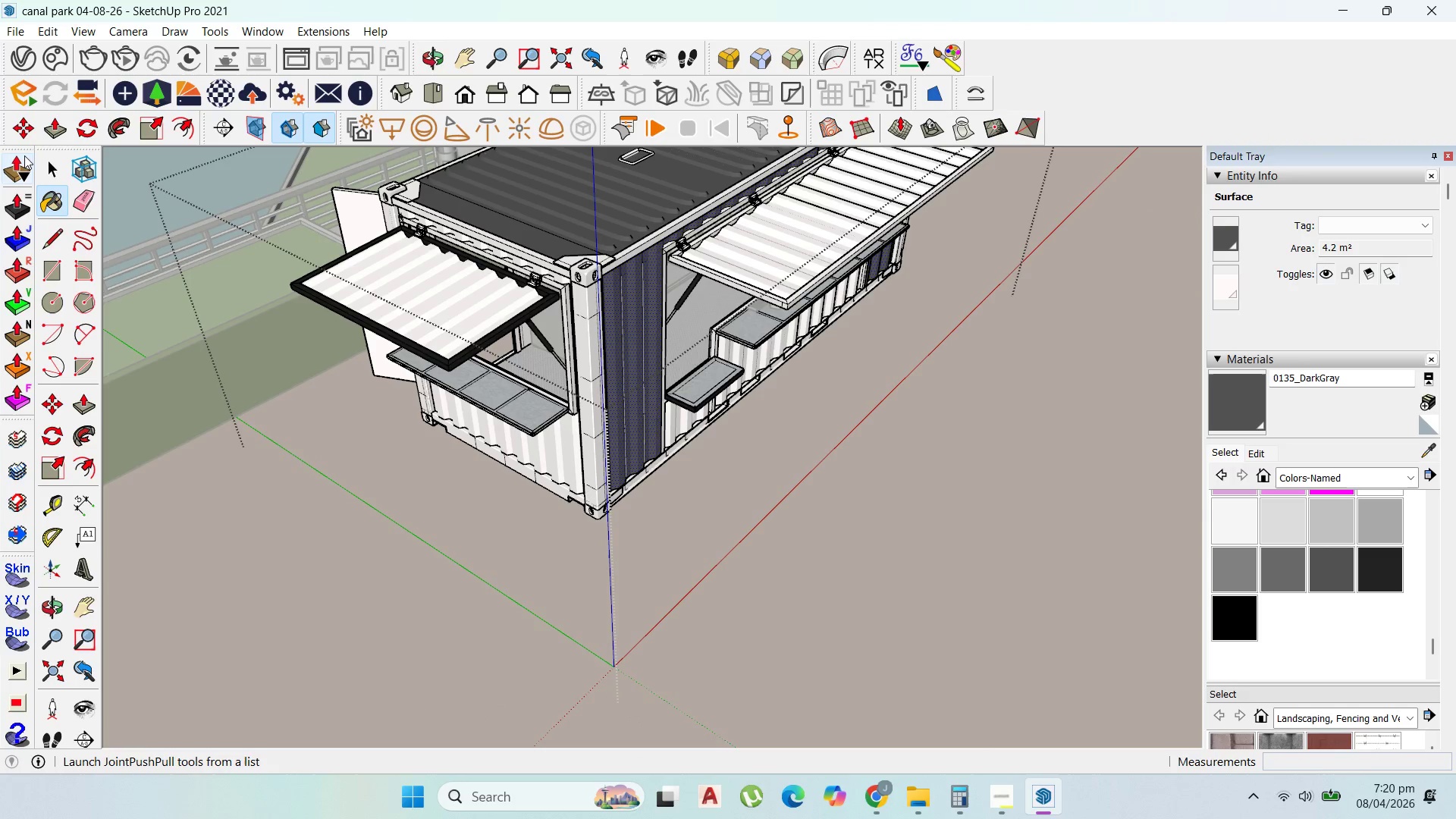 
left_click([44, 166])
 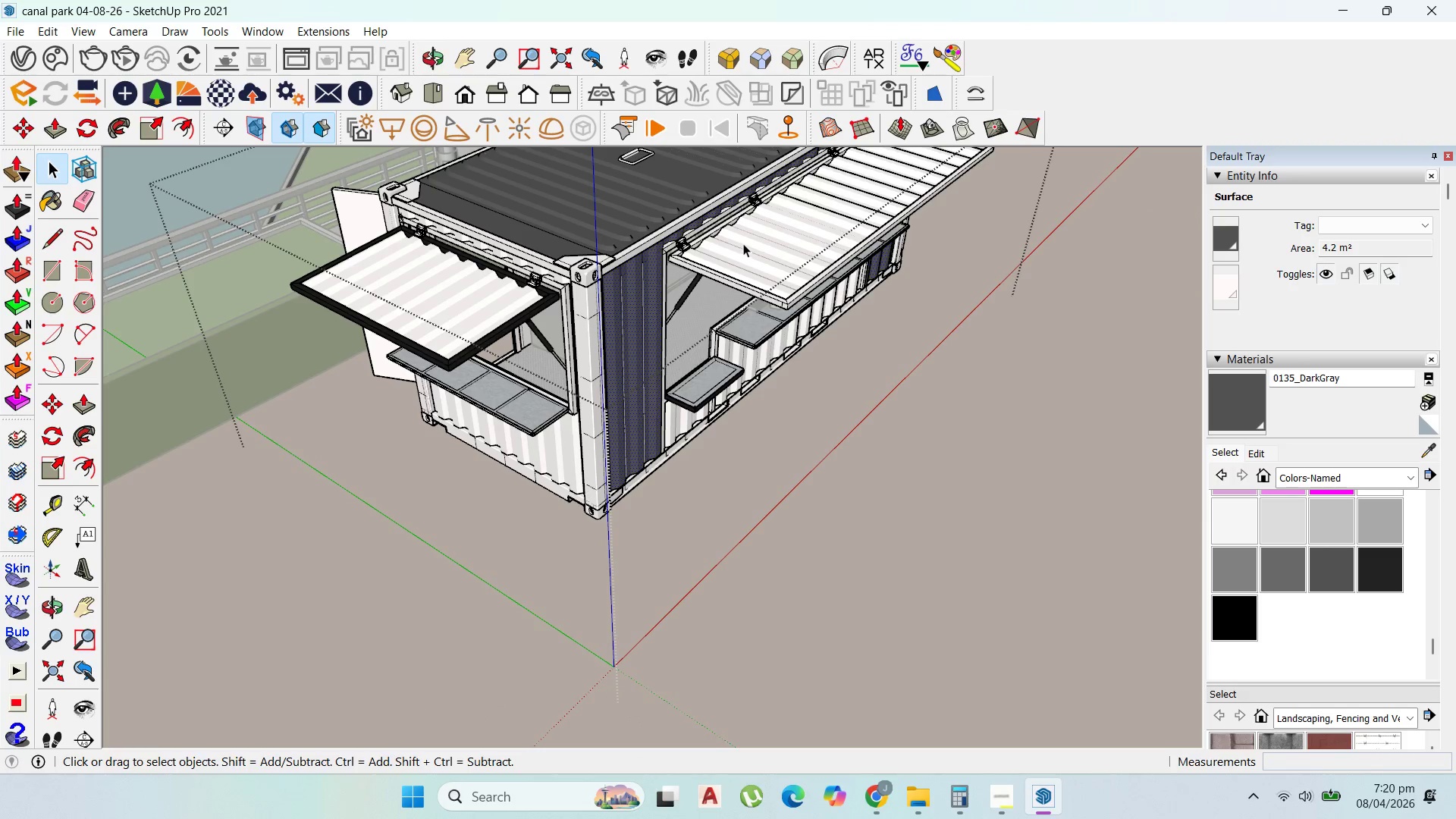 
double_click([743, 243])
 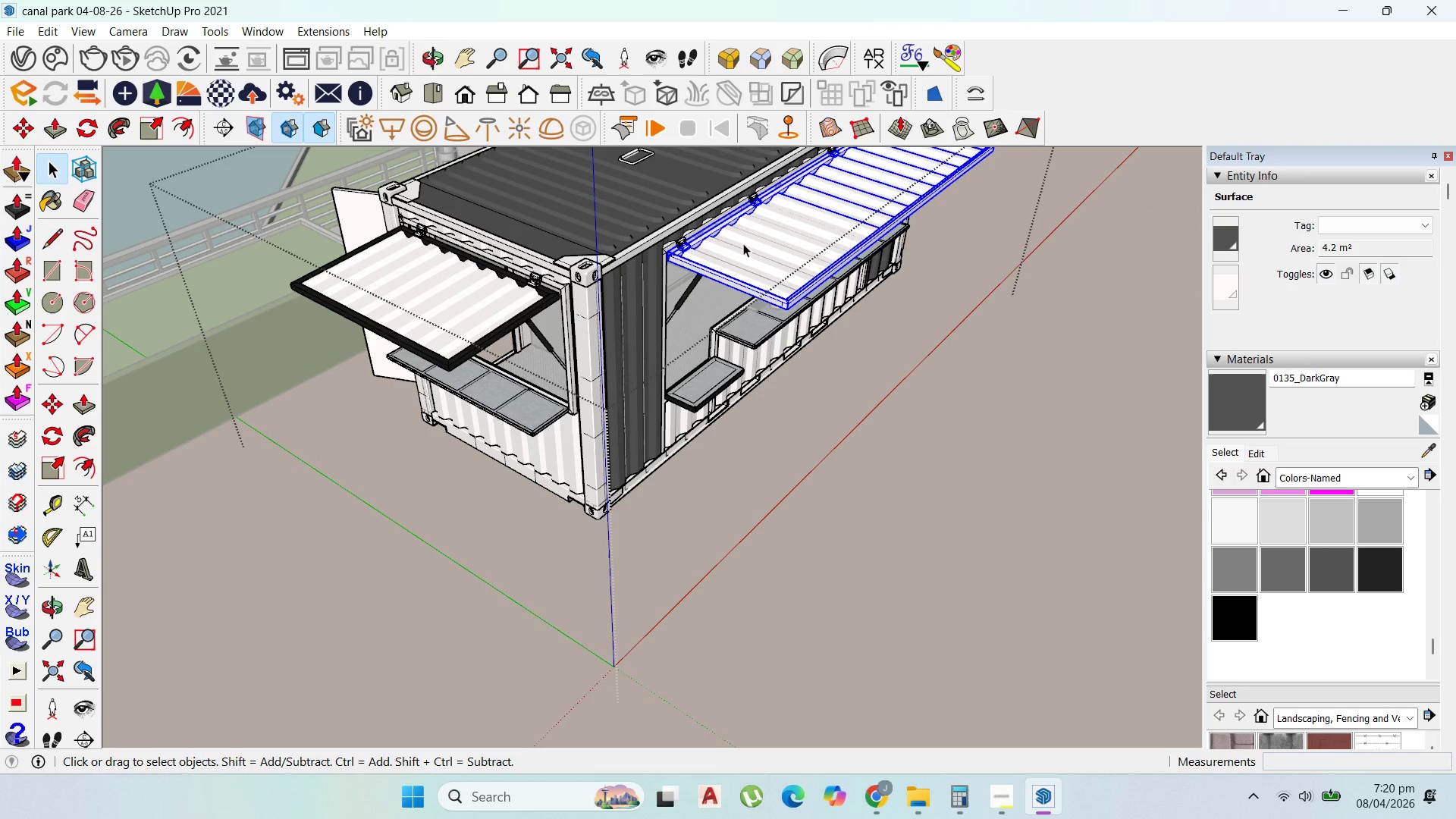 
triple_click([743, 243])
 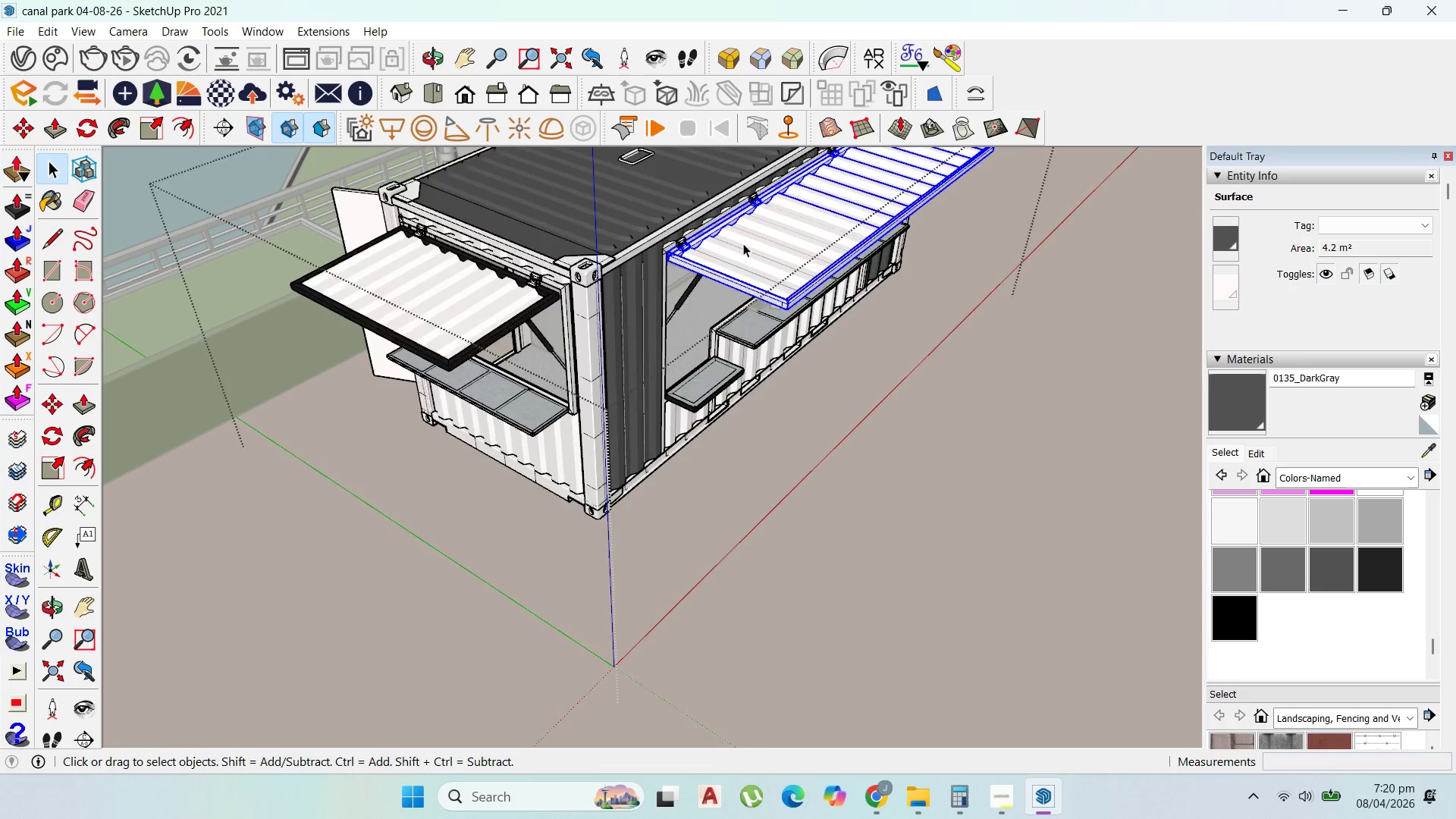 
triple_click([743, 243])
 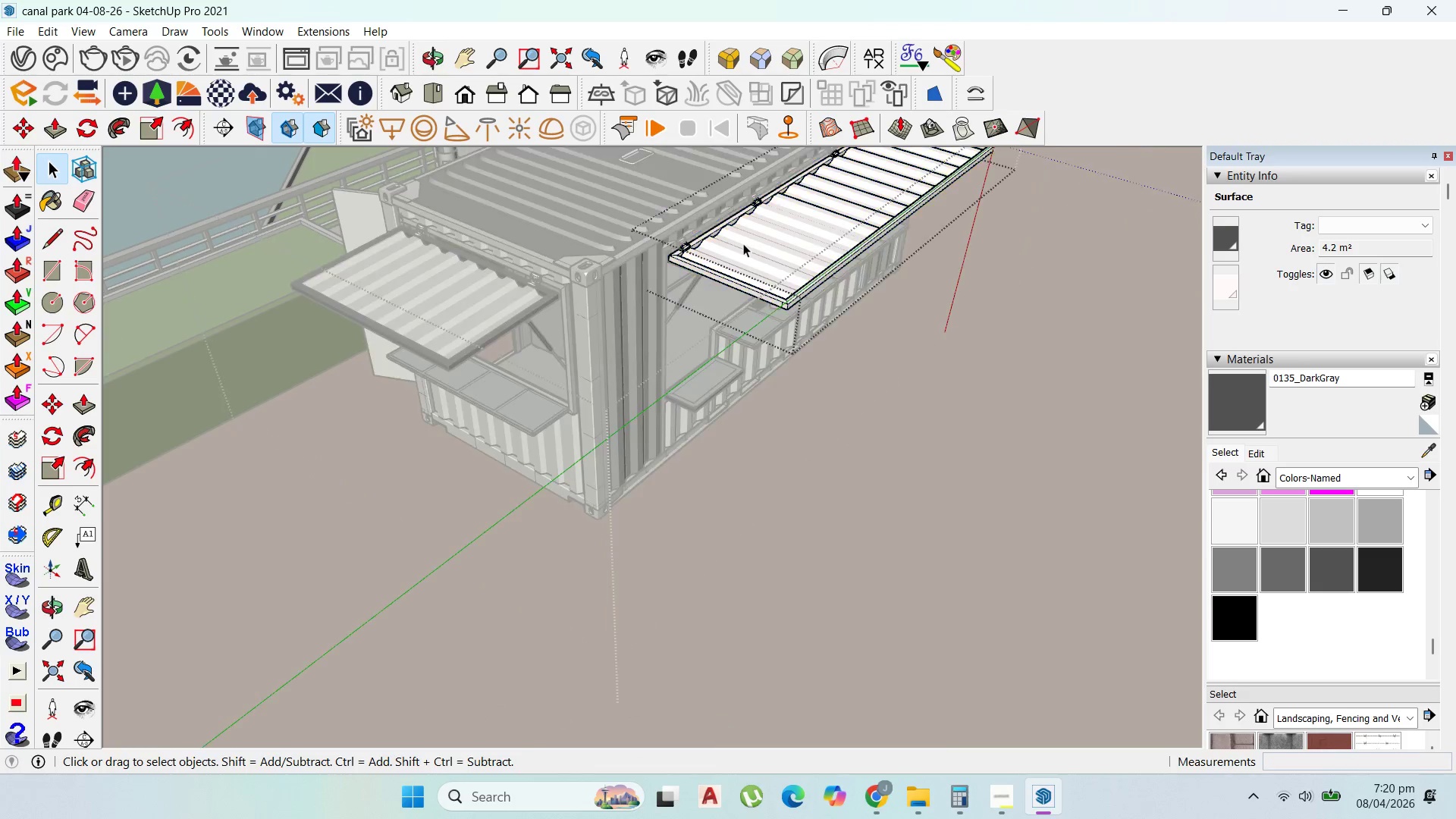 
triple_click([743, 243])
 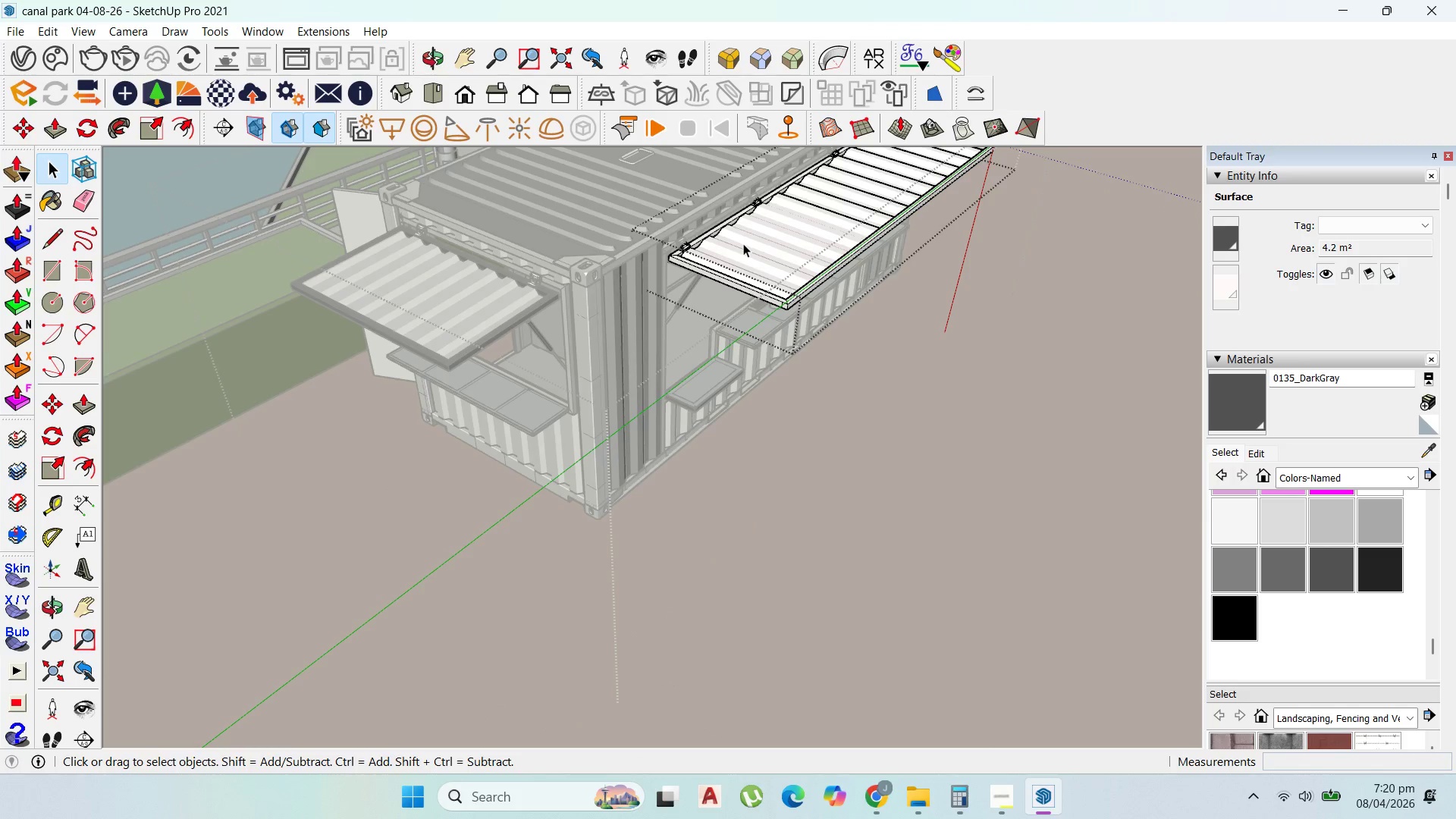 
triple_click([743, 243])
 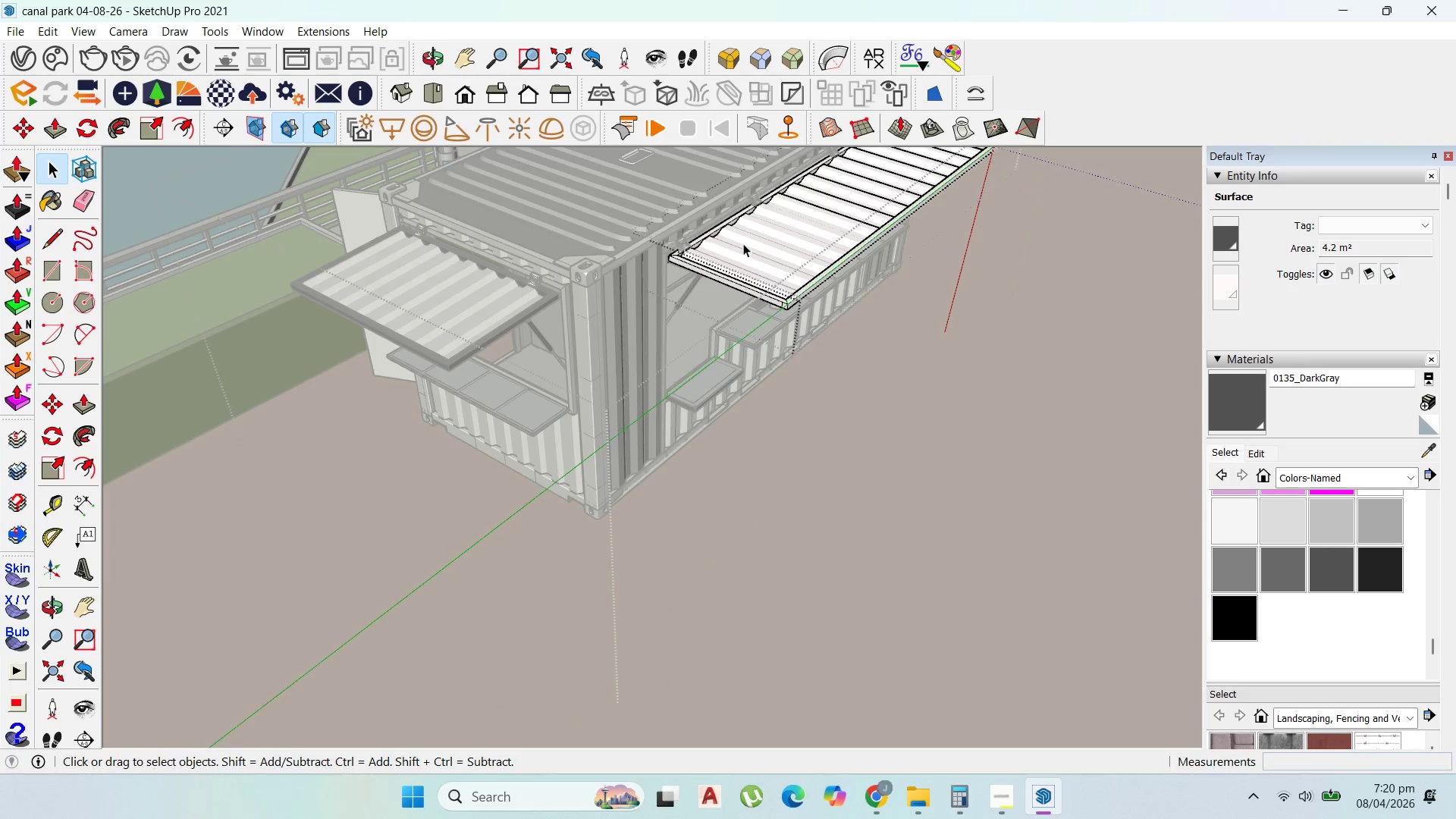 
triple_click([743, 243])
 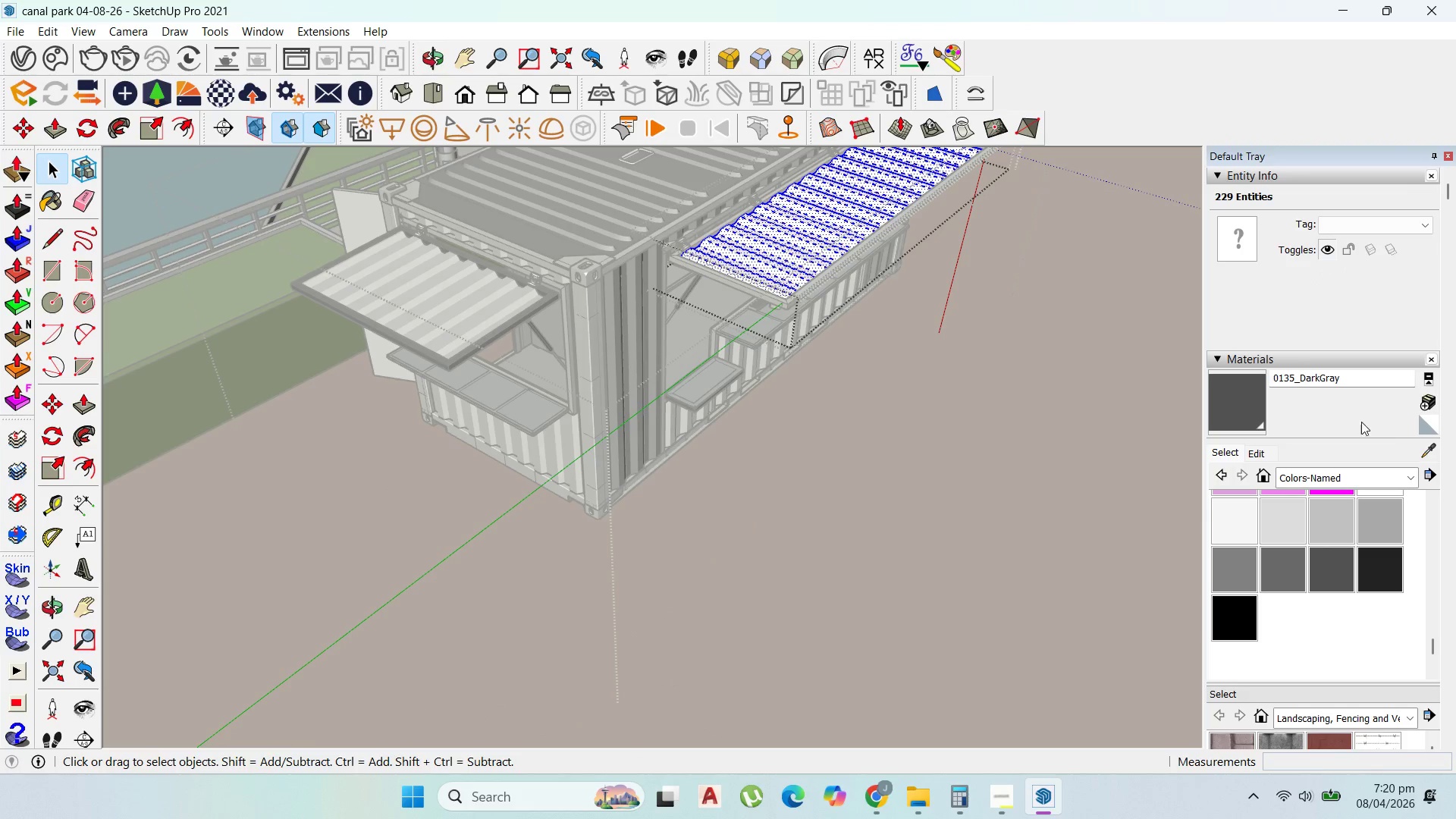 
left_click([1255, 400])
 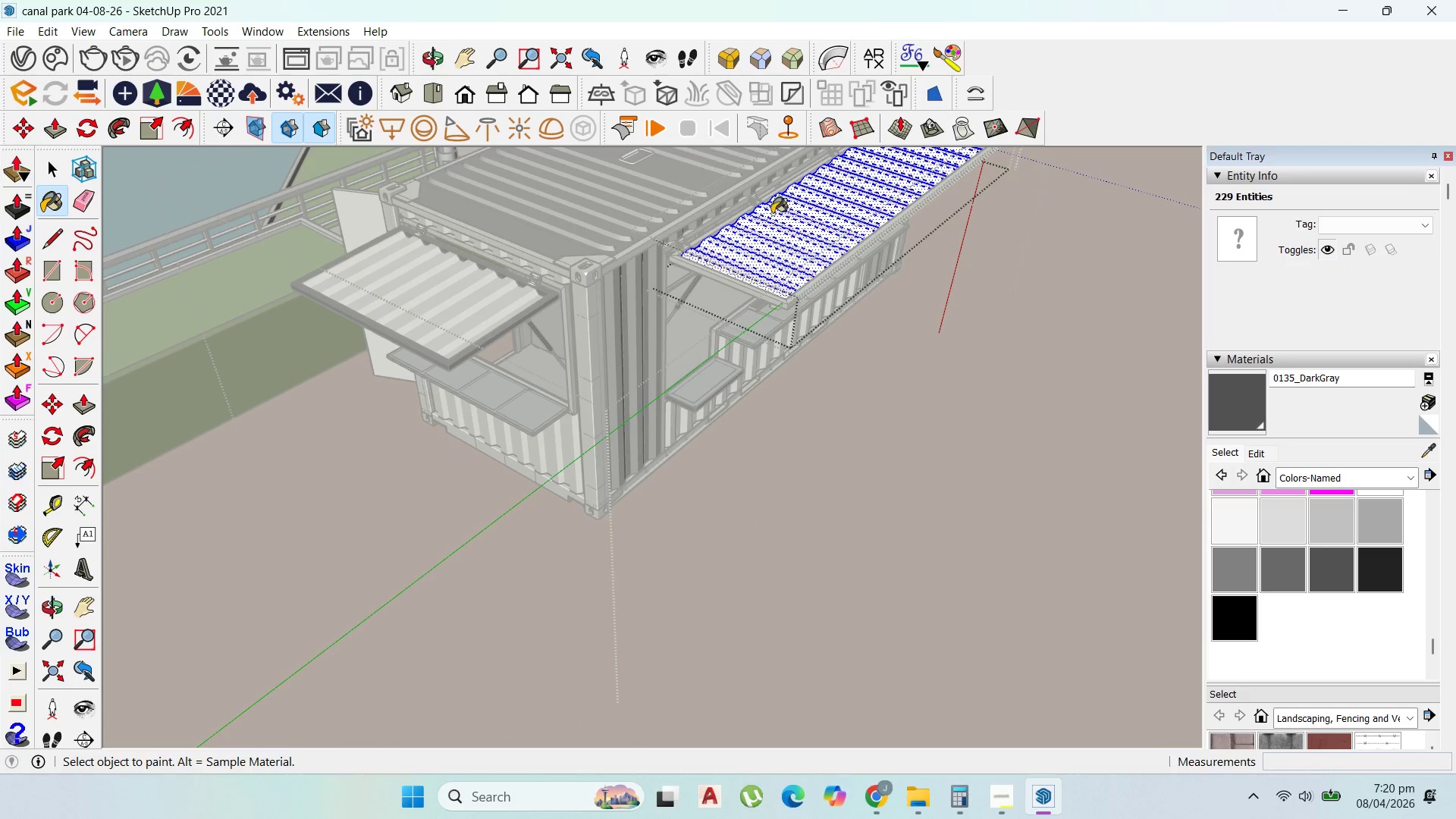 
left_click([806, 236])
 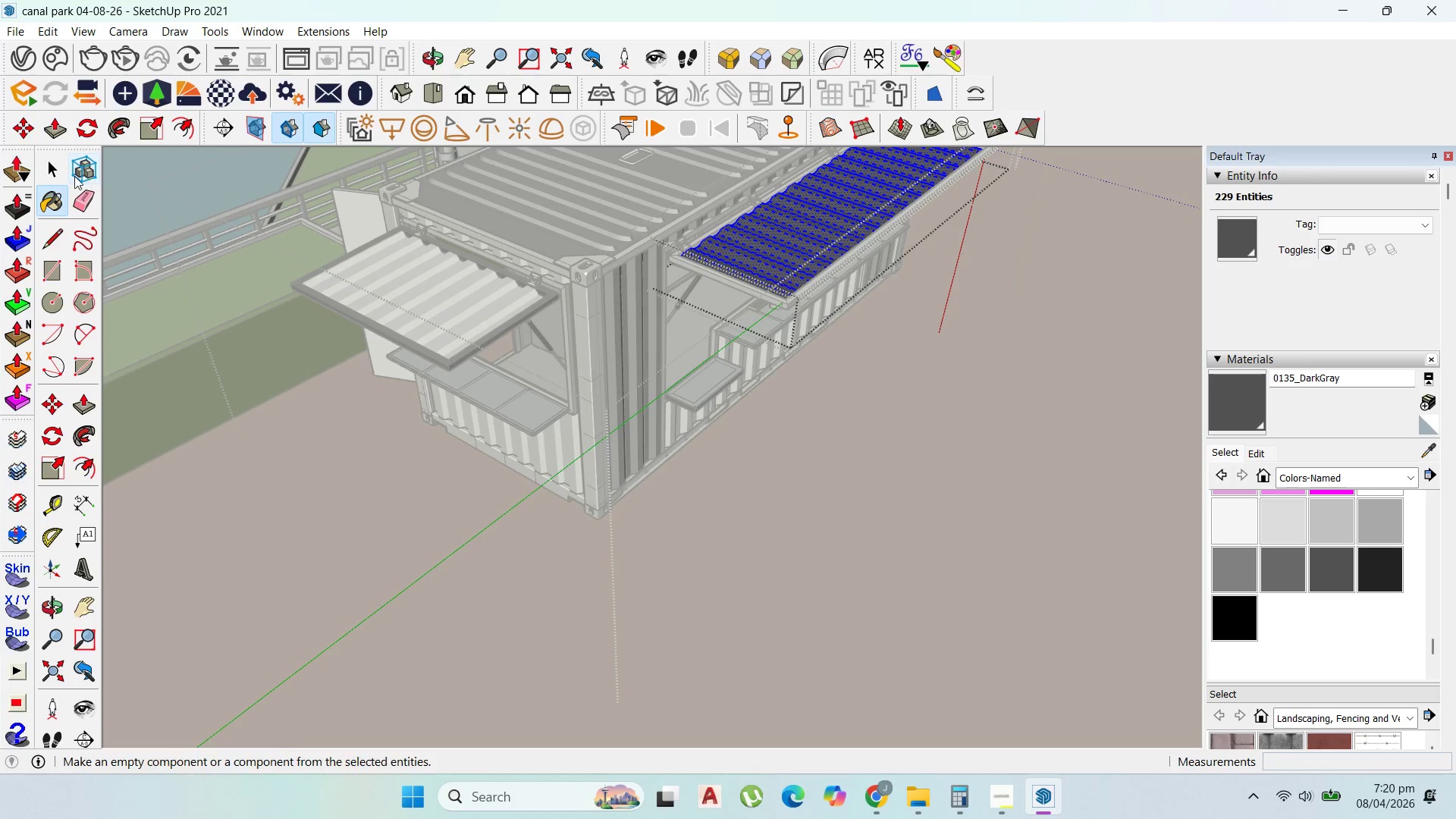 
key(Escape)
 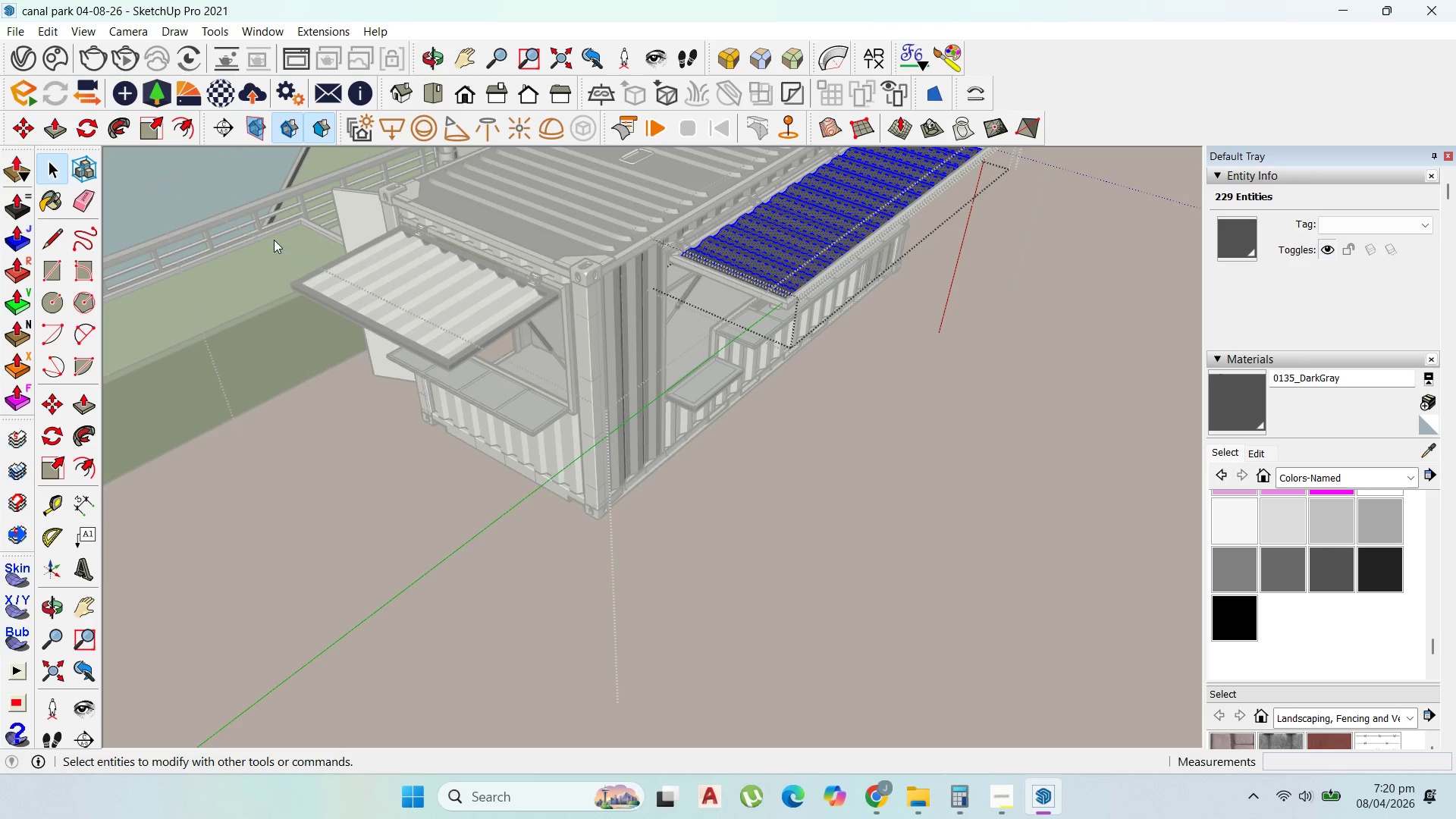 
key(Escape)
 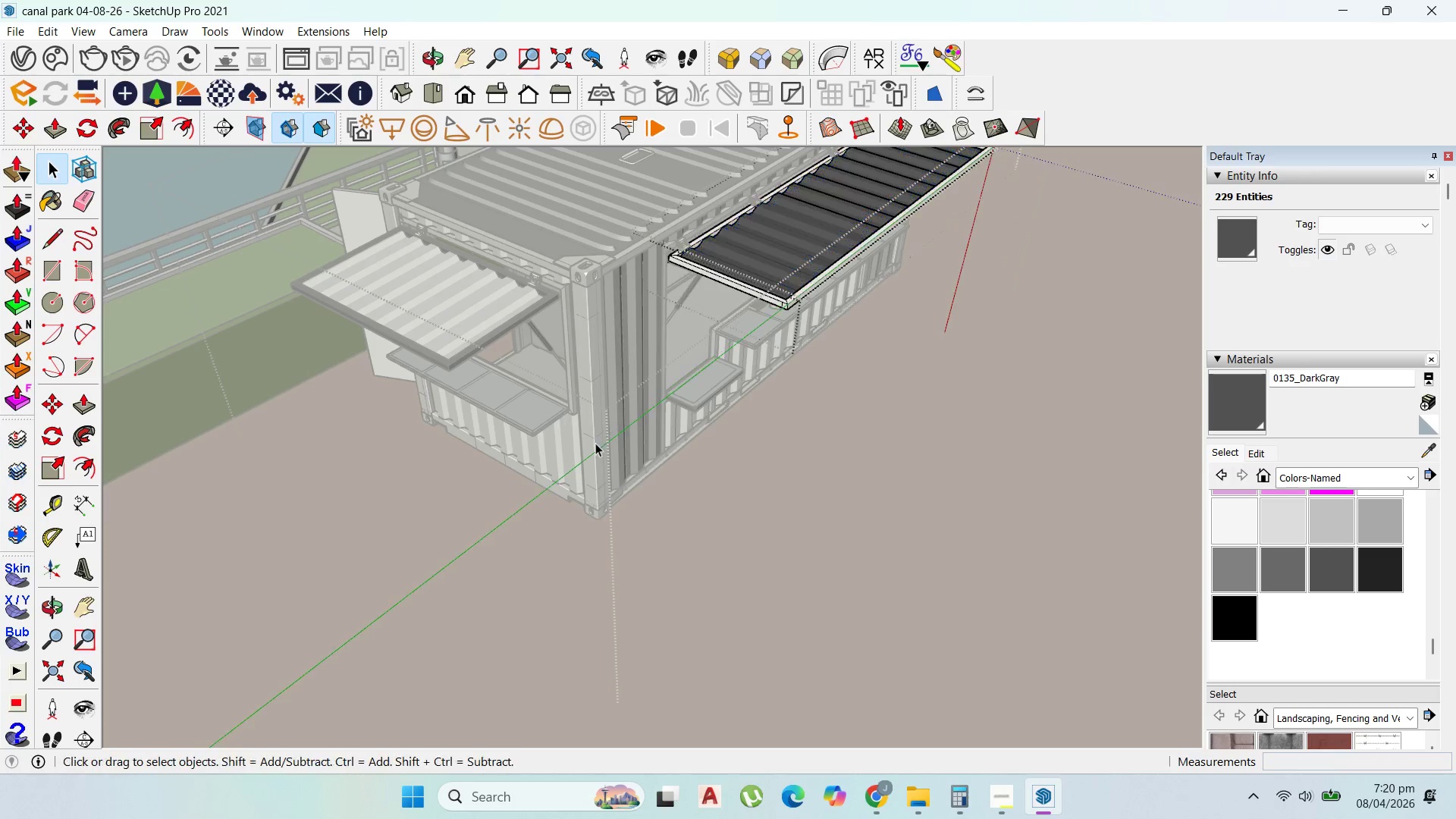 
scroll: coordinate [624, 457], scroll_direction: down, amount: 10.0
 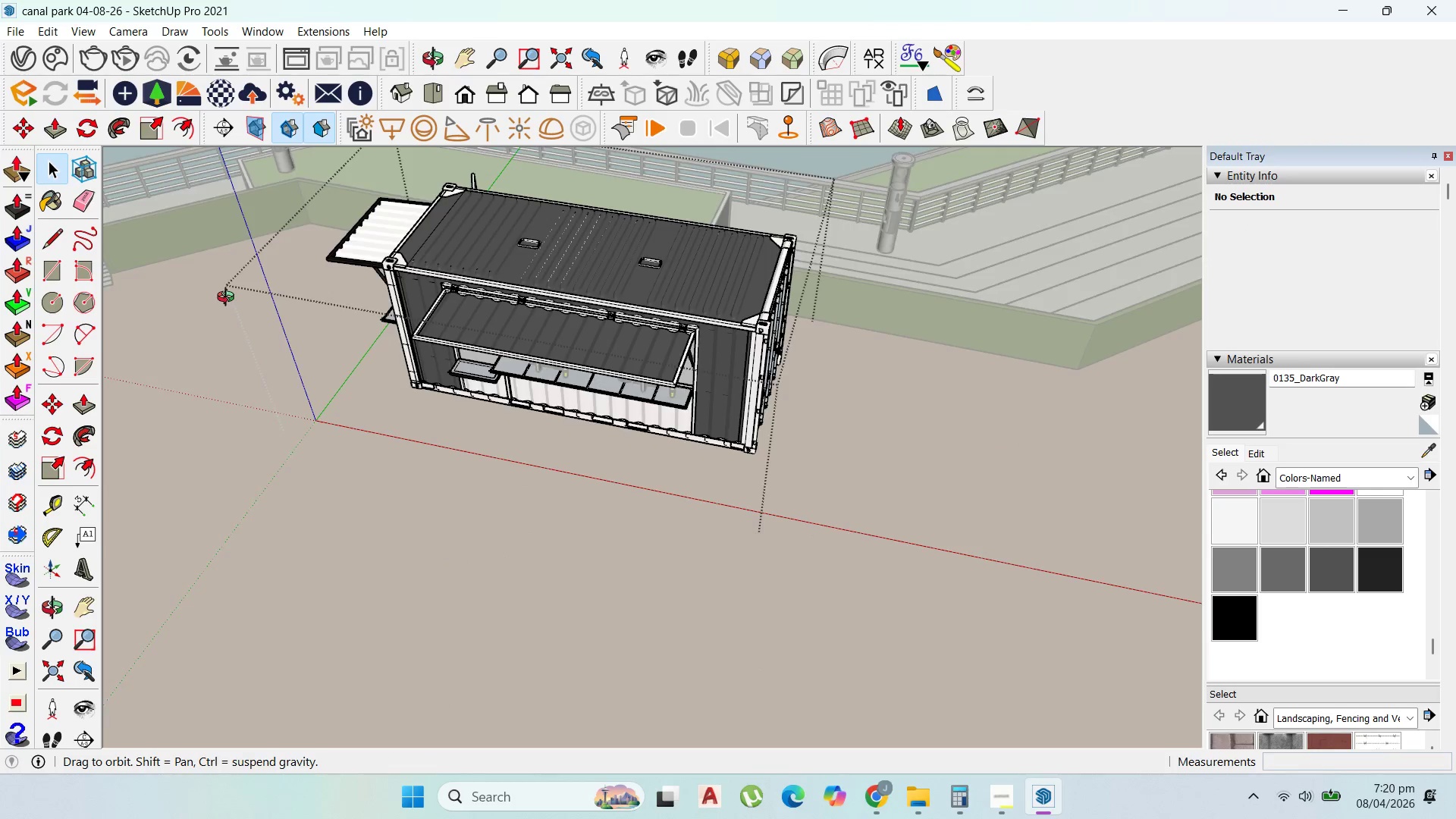 
scroll: coordinate [789, 327], scroll_direction: up, amount: 11.0
 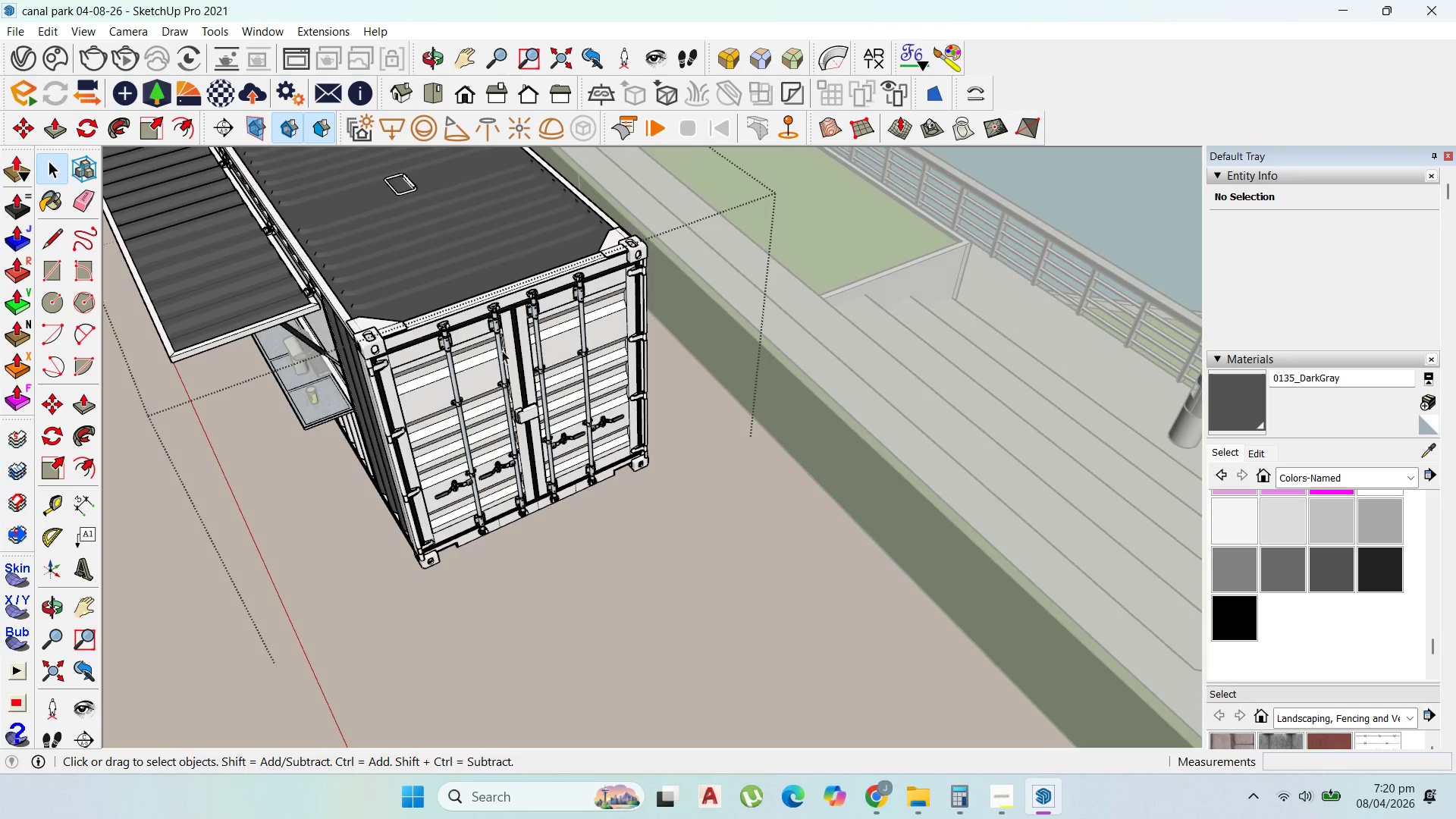 
left_click([474, 353])
 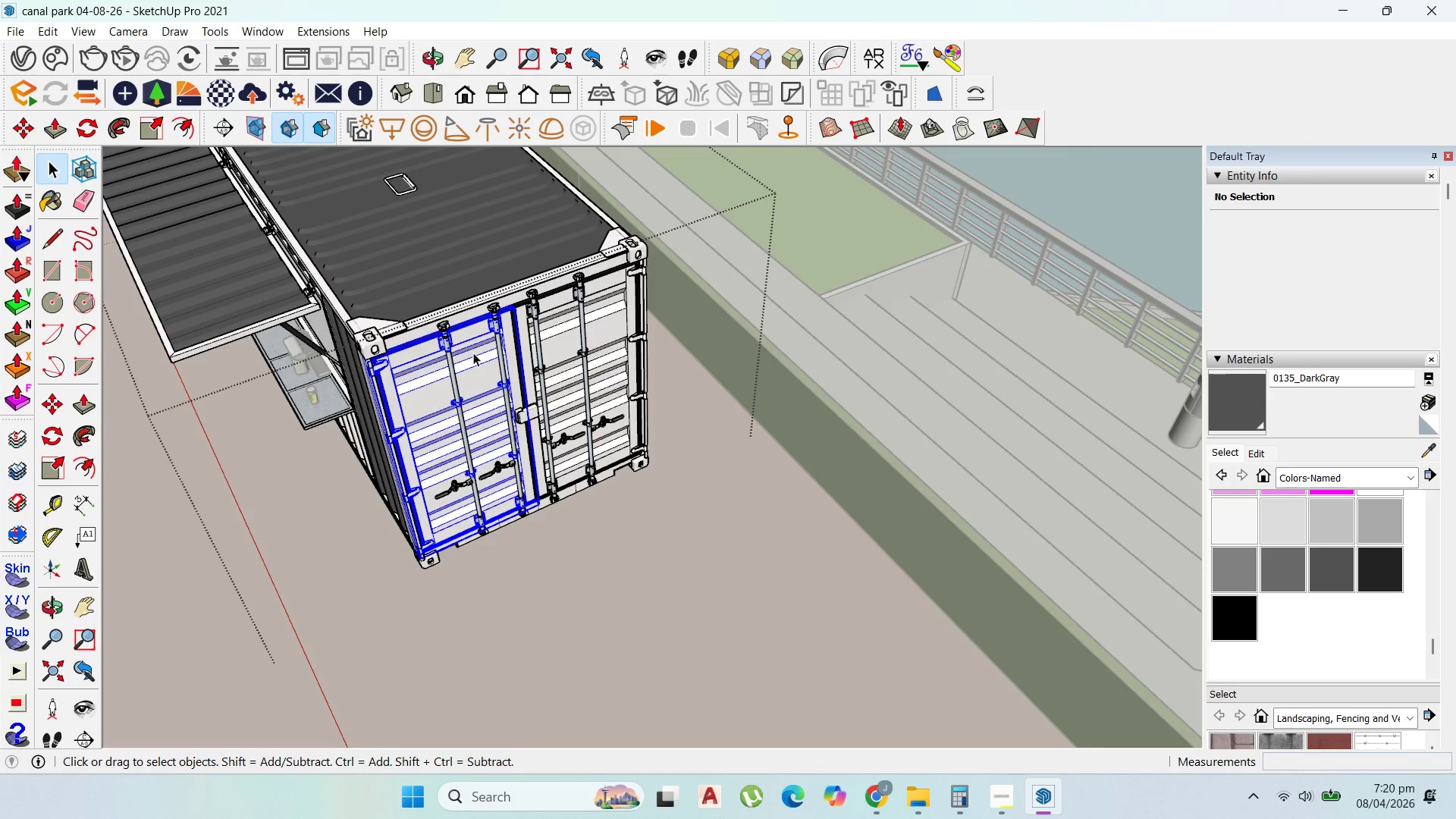 
triple_click([473, 353])
 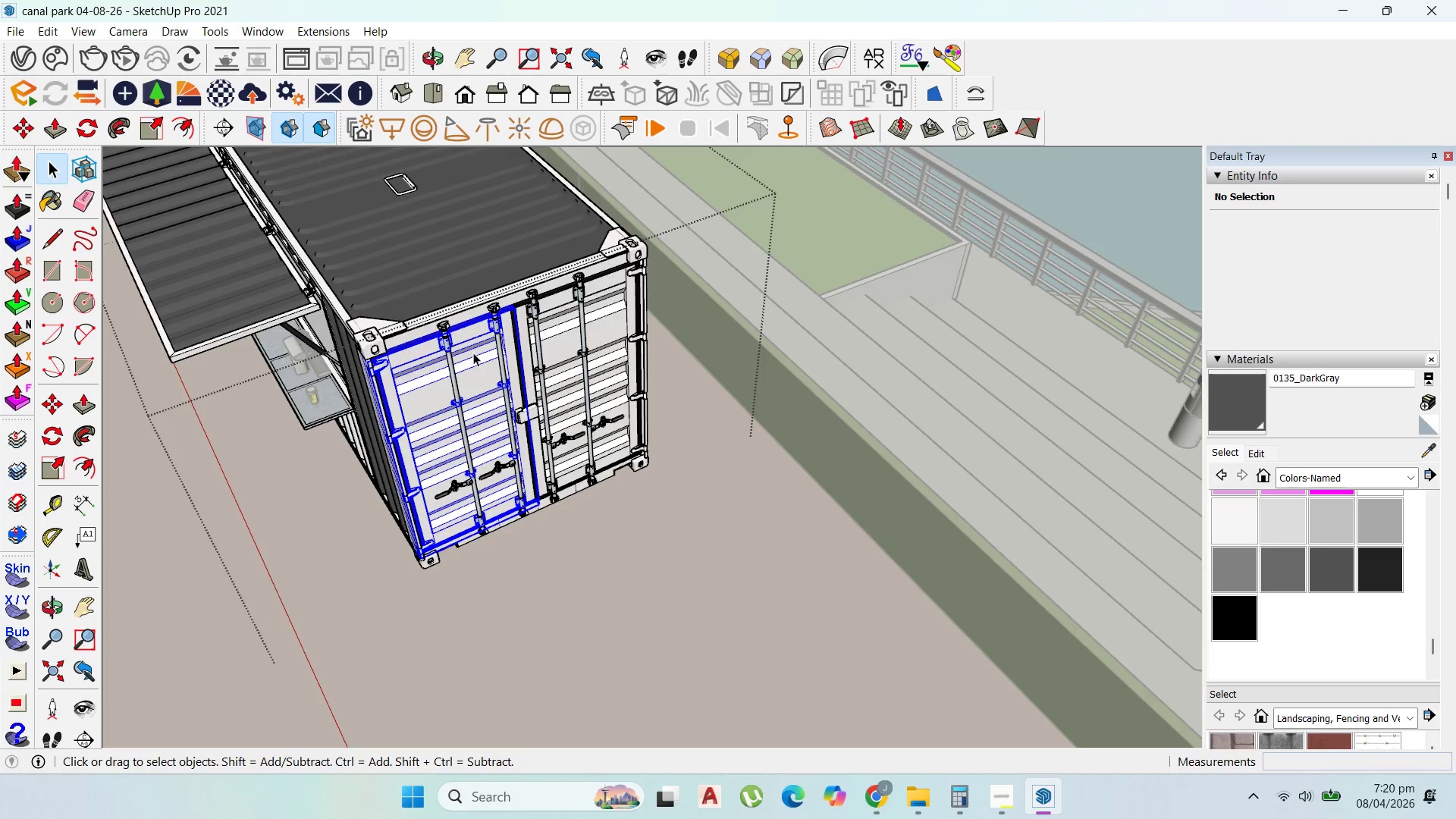 
triple_click([473, 353])
 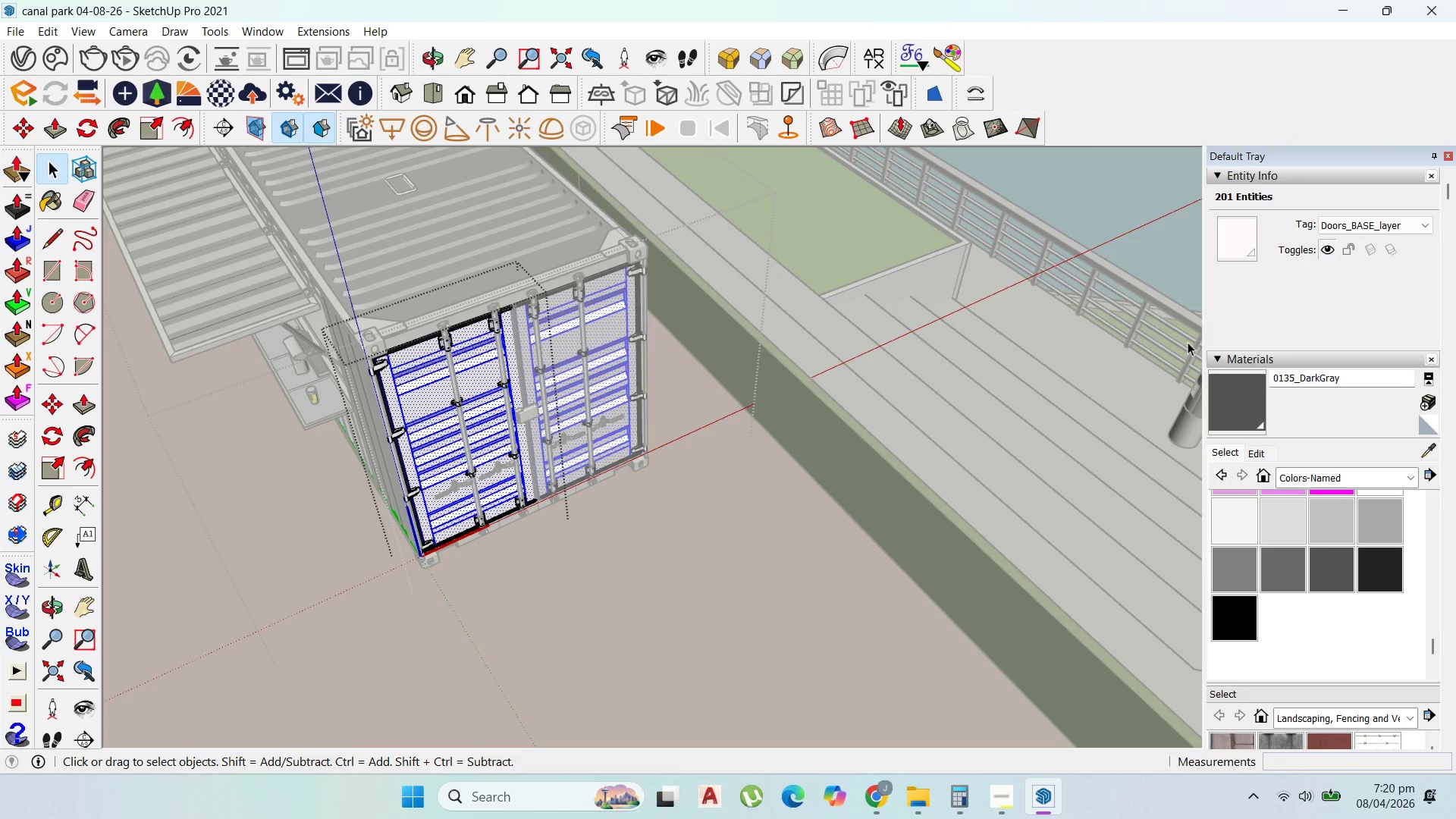 
left_click([1242, 384])
 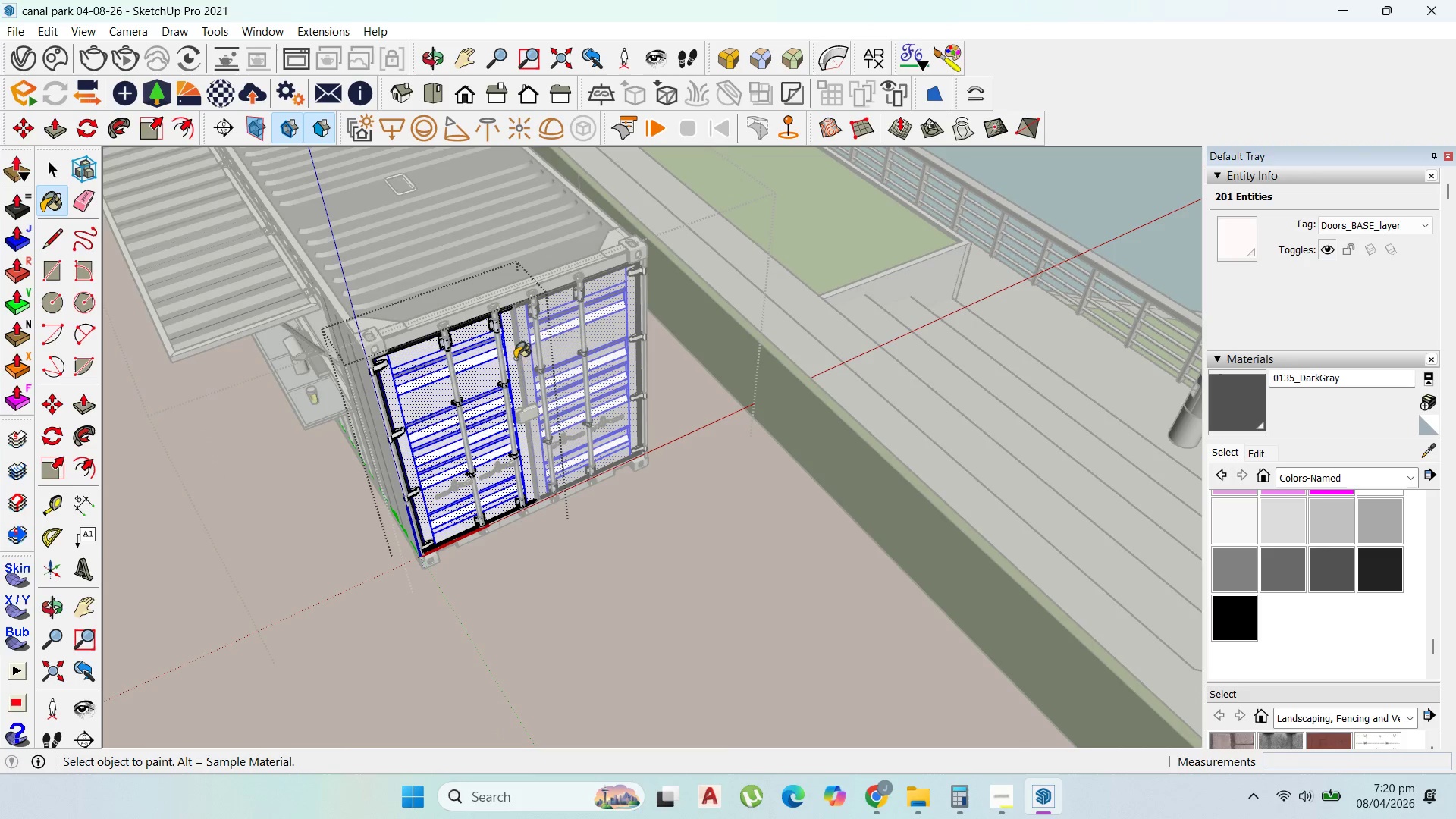 
left_click_drag(start_coordinate=[504, 357], to_coordinate=[499, 356])
 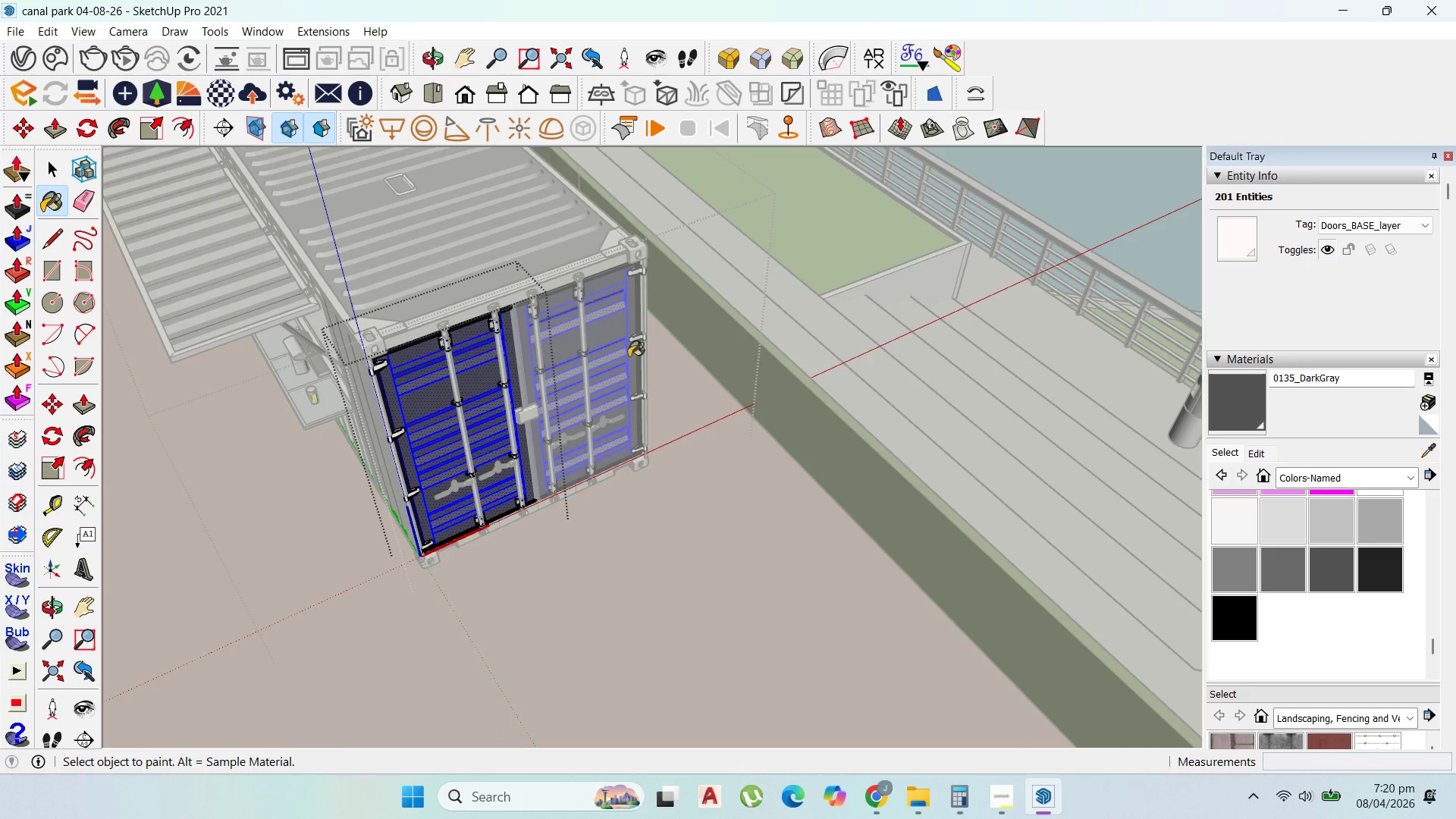 
scroll: coordinate [673, 369], scroll_direction: down, amount: 3.0
 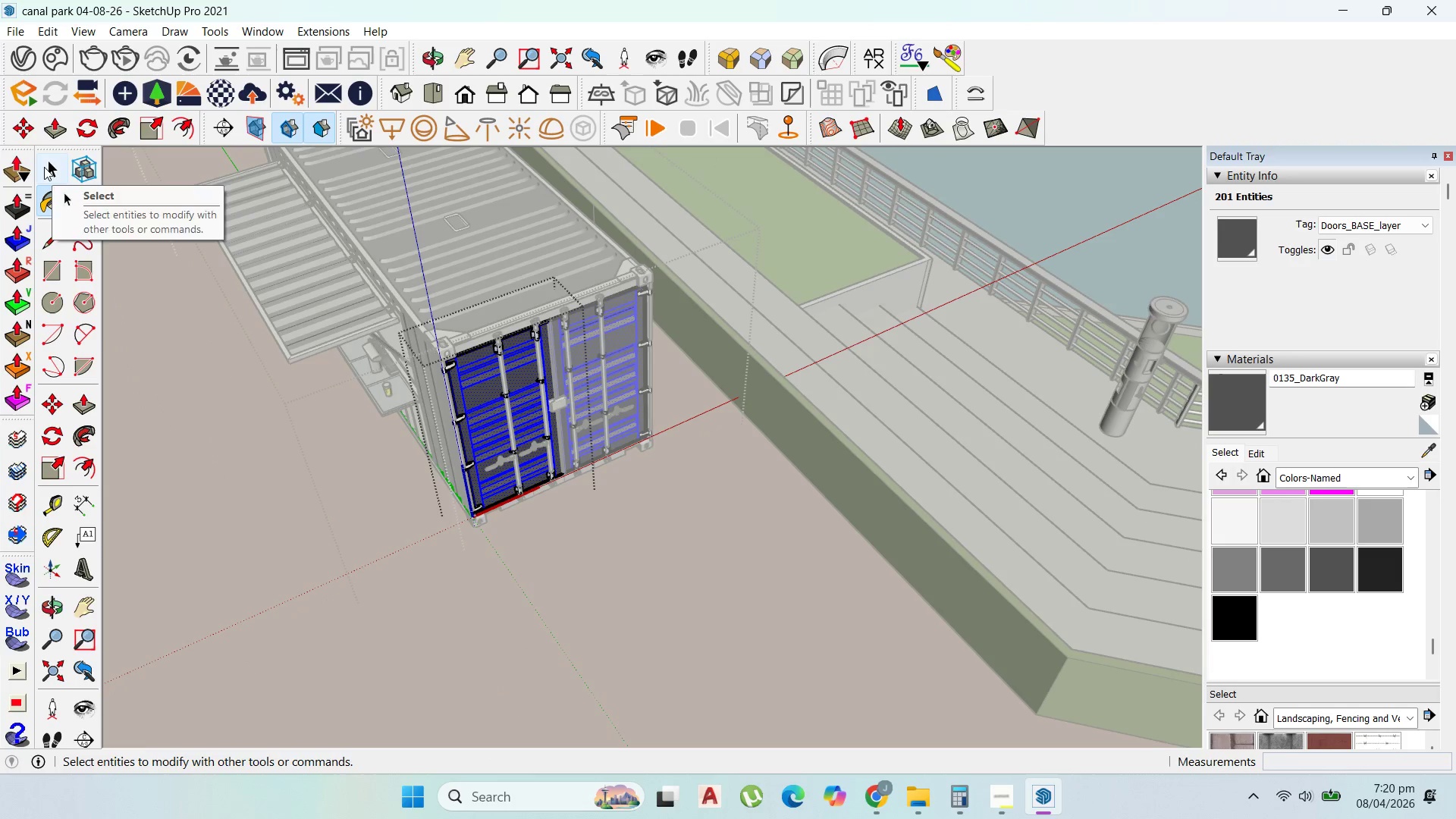 
key(Escape)
 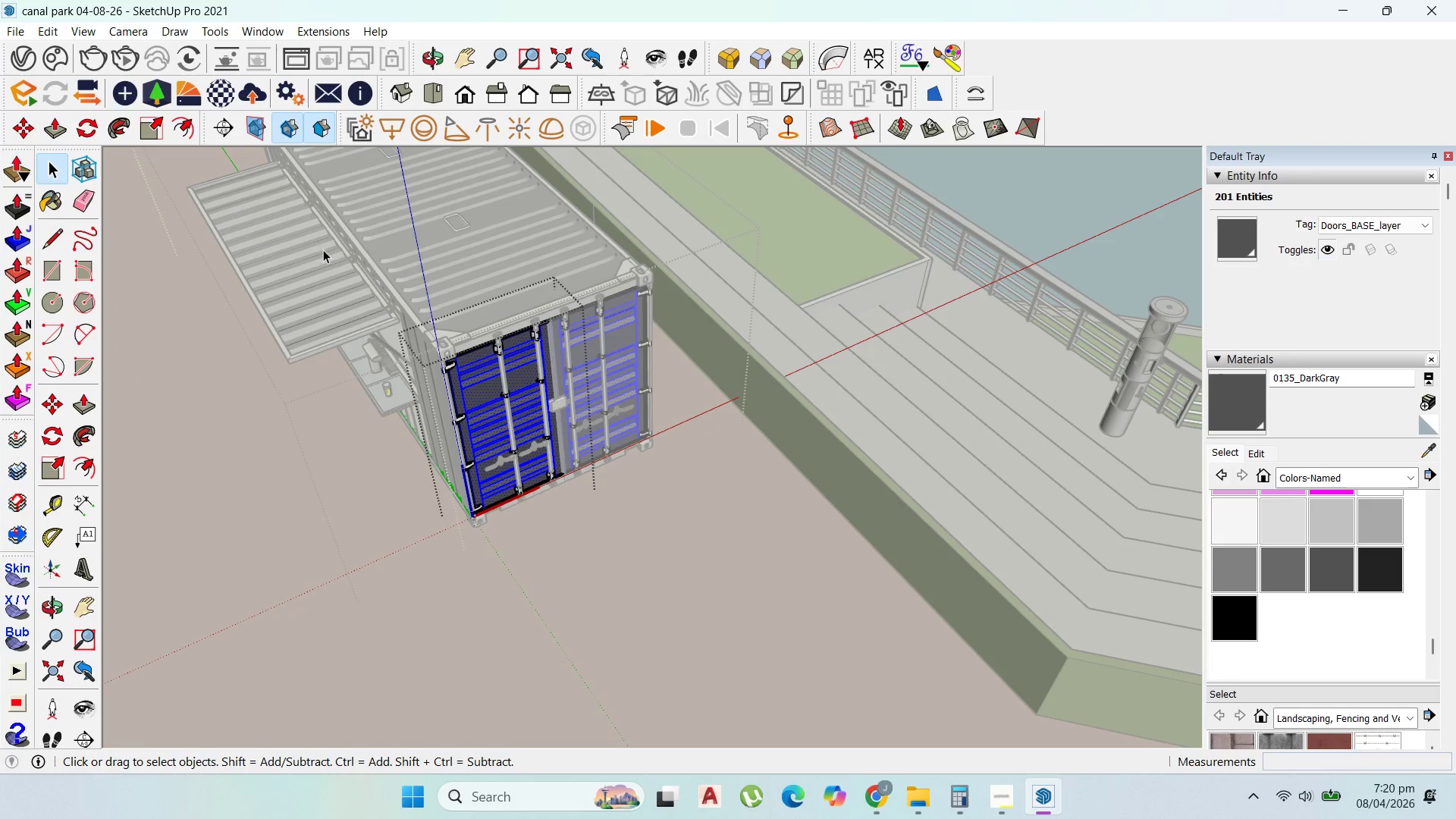 
key(Escape)
 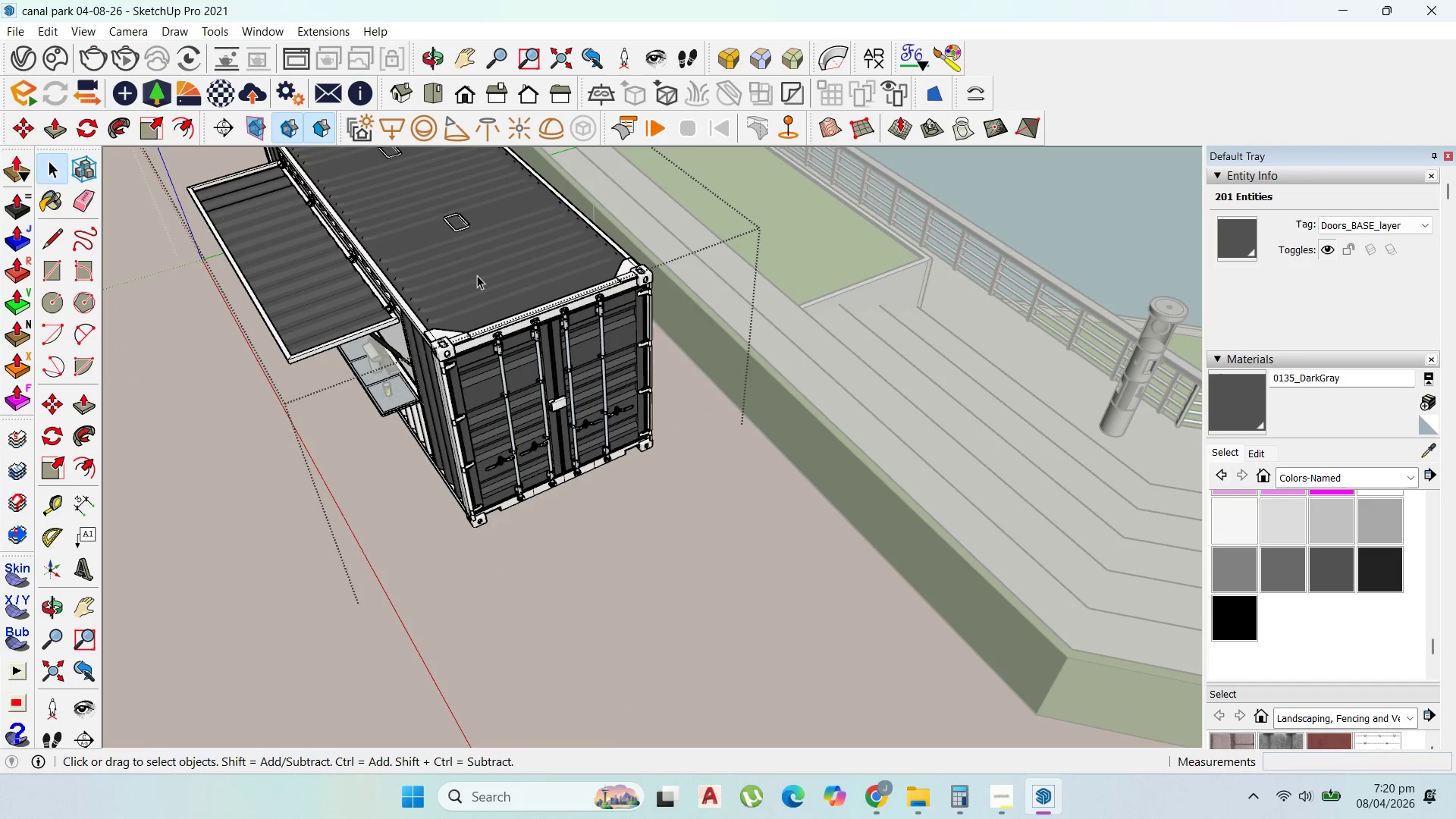 
key(Escape)
 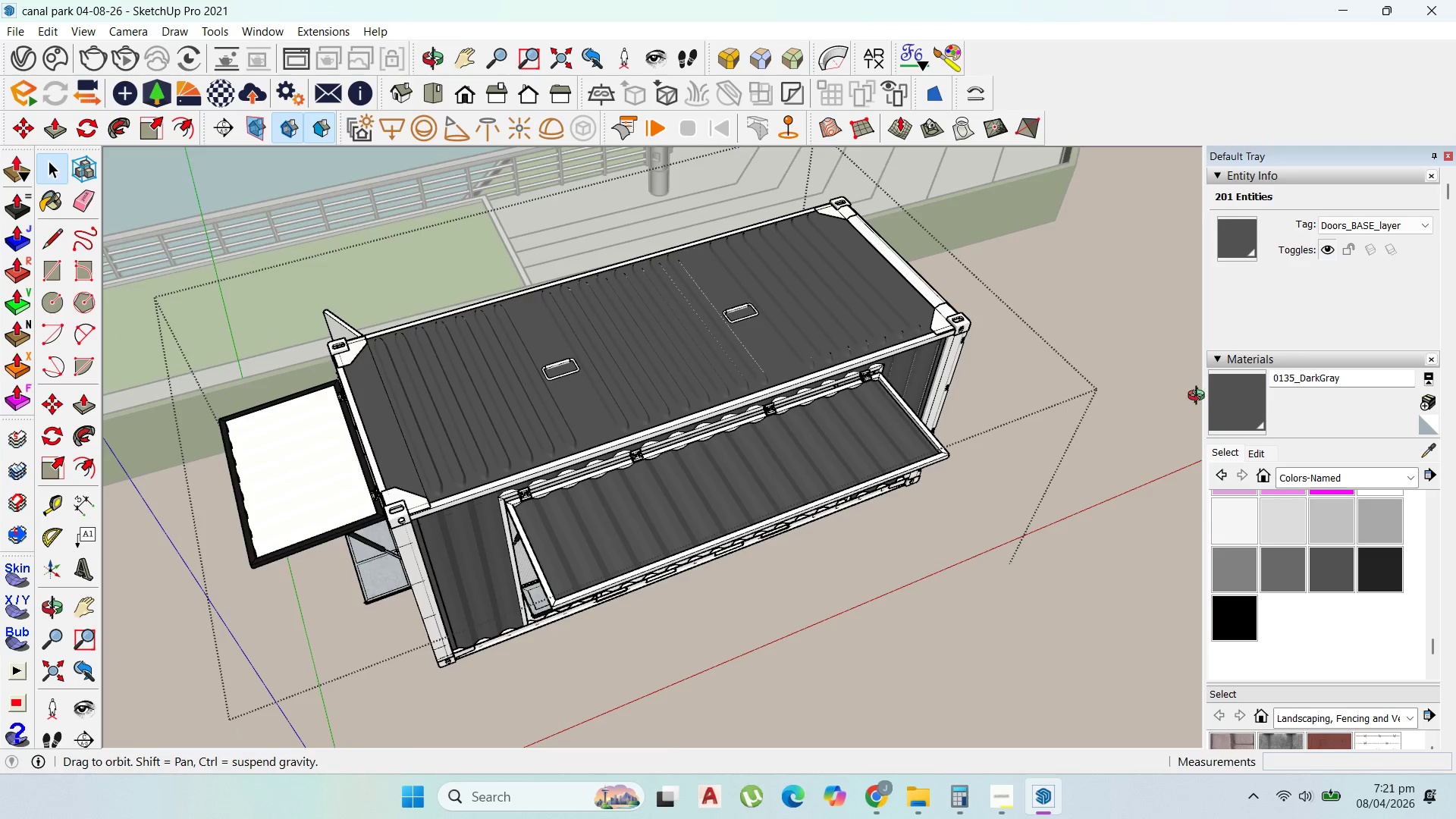 
scroll: coordinate [601, 532], scroll_direction: up, amount: 3.0
 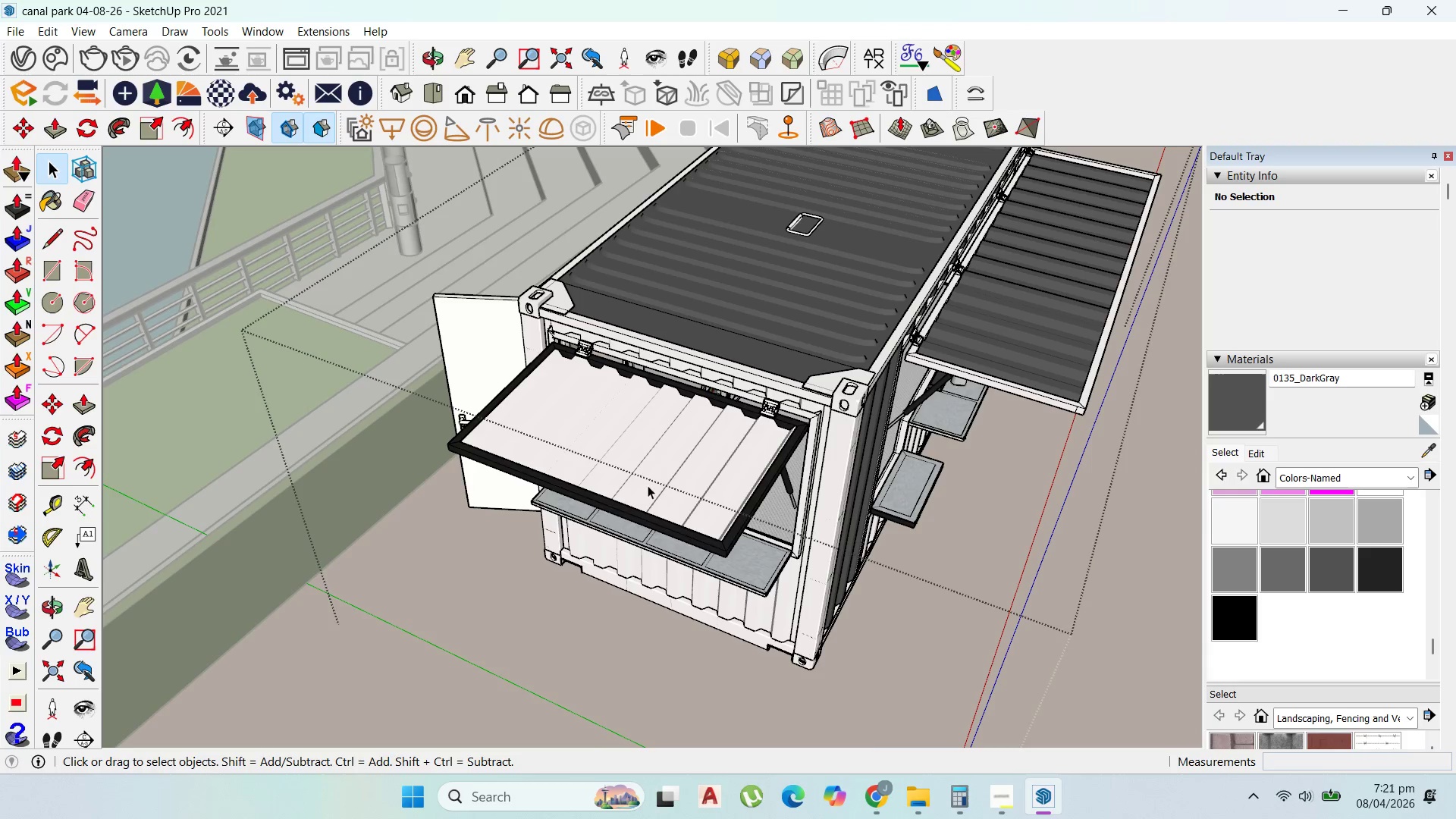 
double_click([666, 454])
 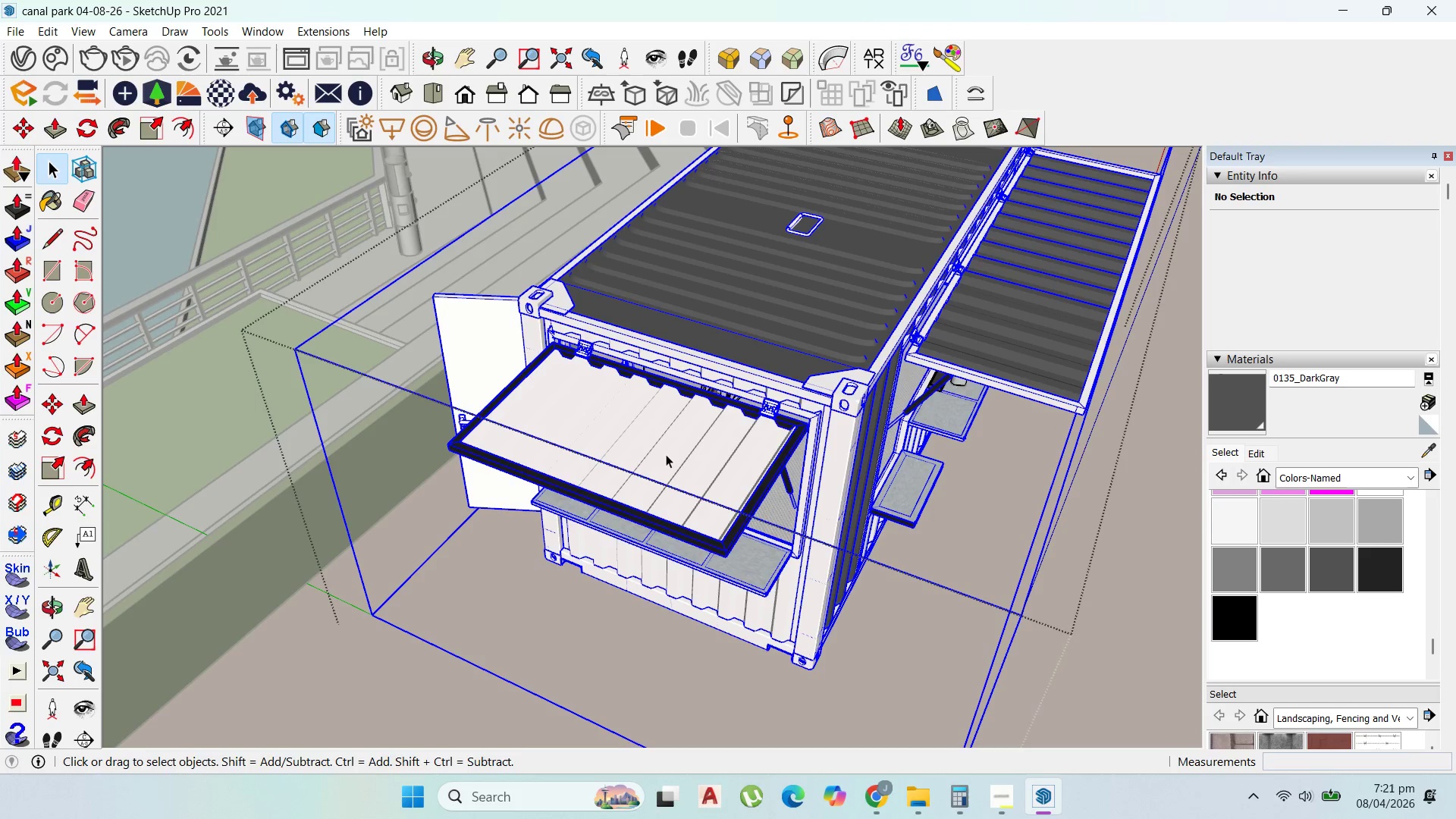 
triple_click([666, 454])
 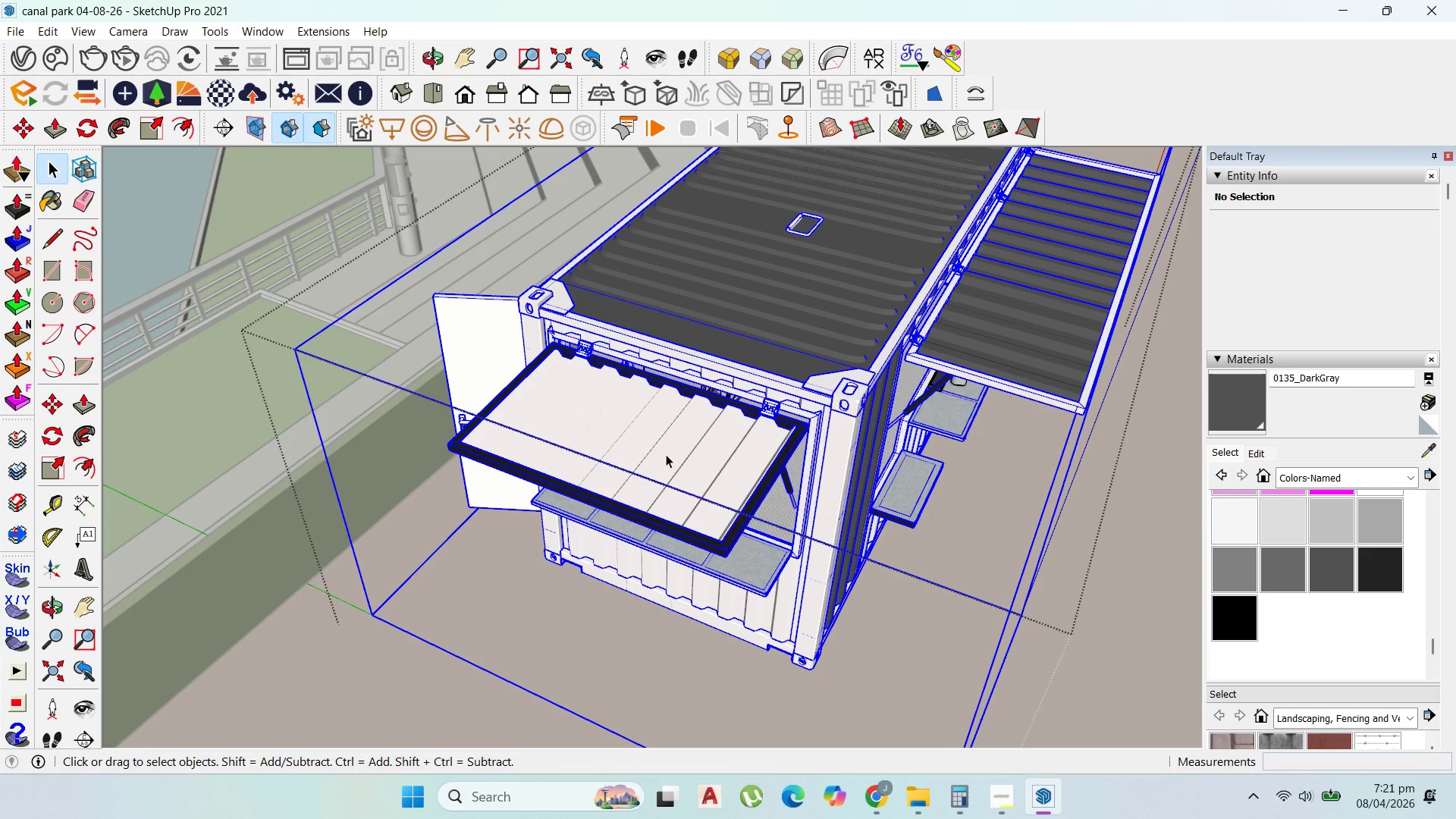 
triple_click([666, 454])
 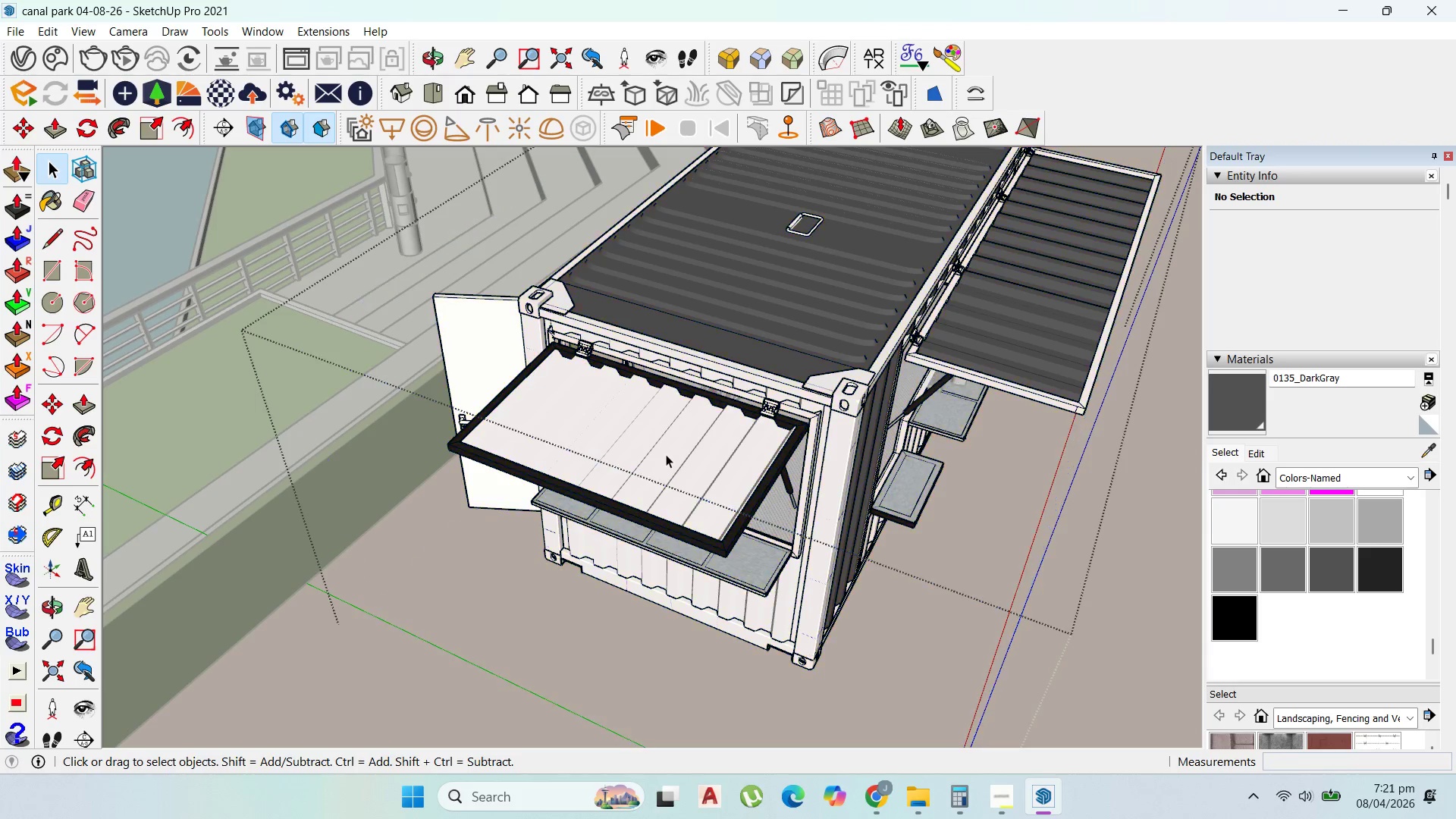 
triple_click([666, 454])
 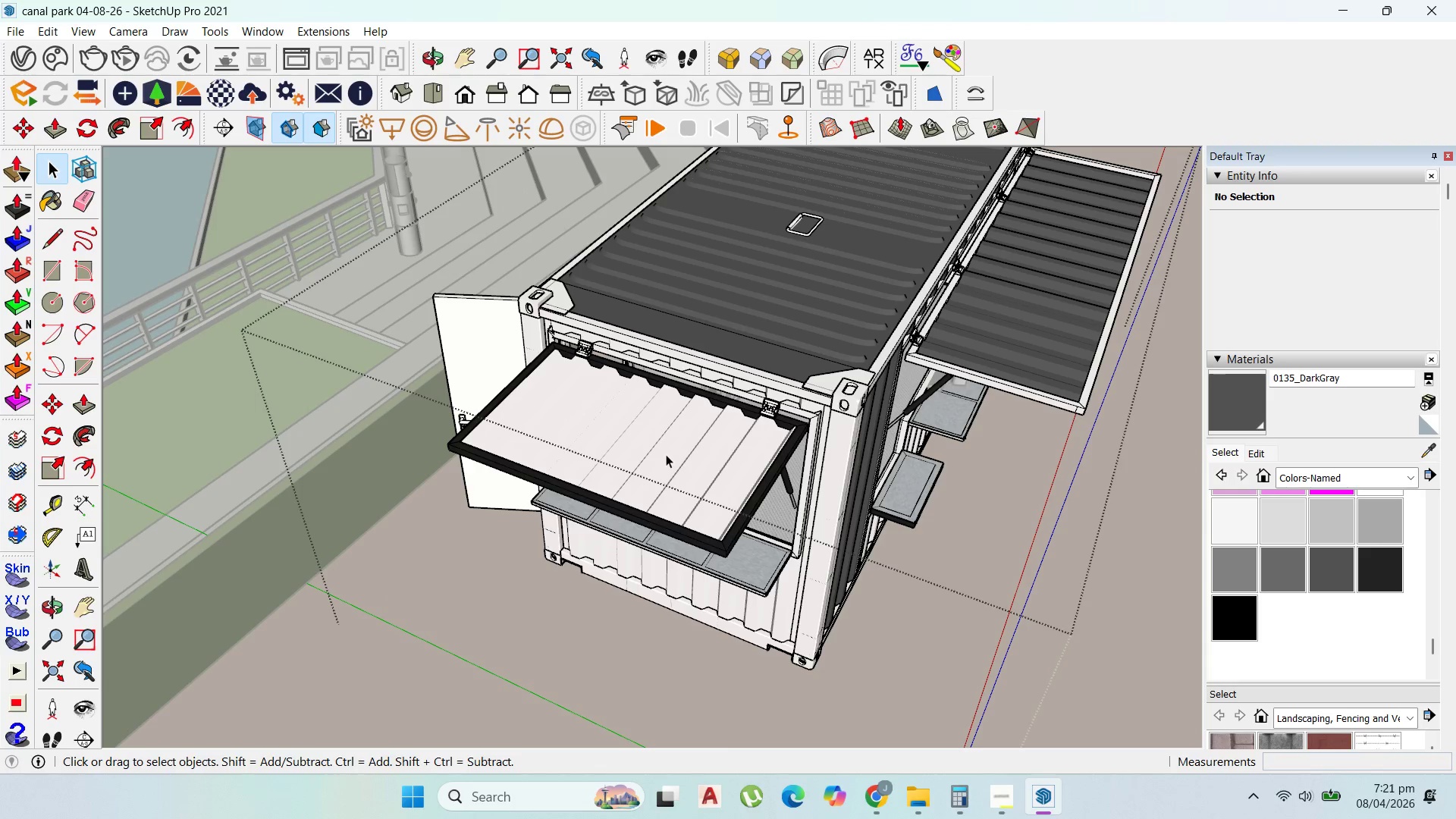 
triple_click([666, 454])
 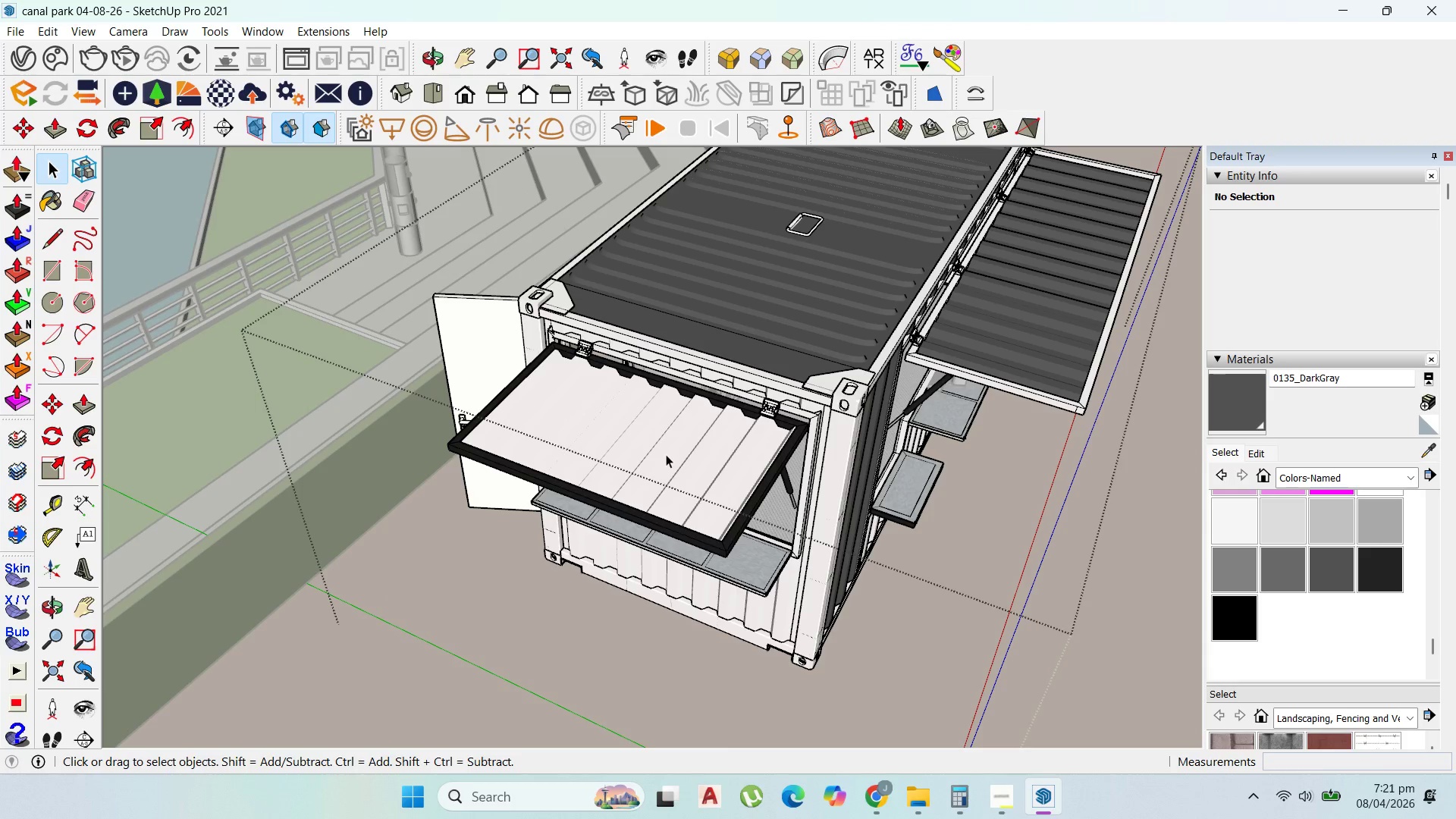 
triple_click([666, 454])
 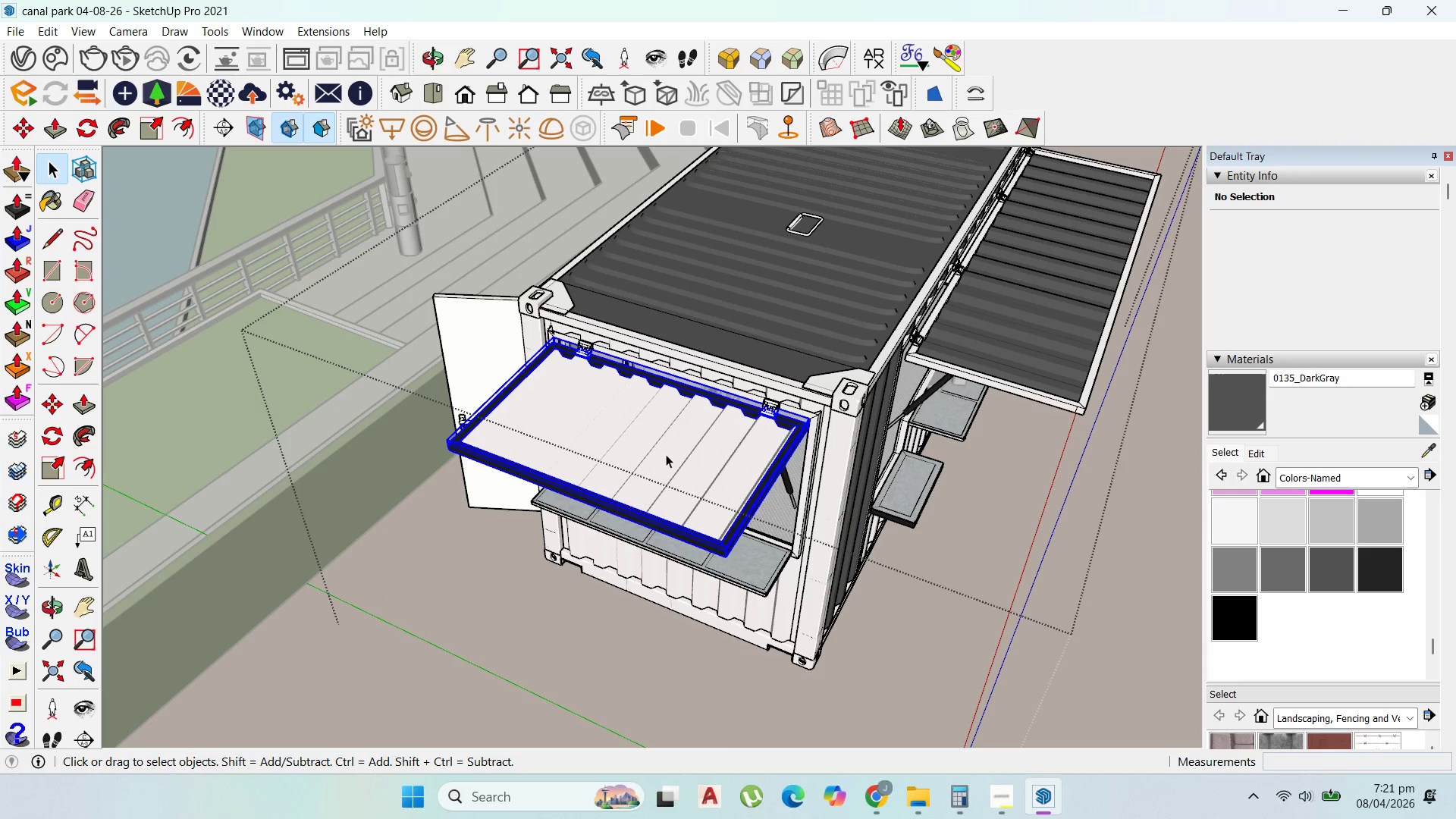 
triple_click([666, 454])
 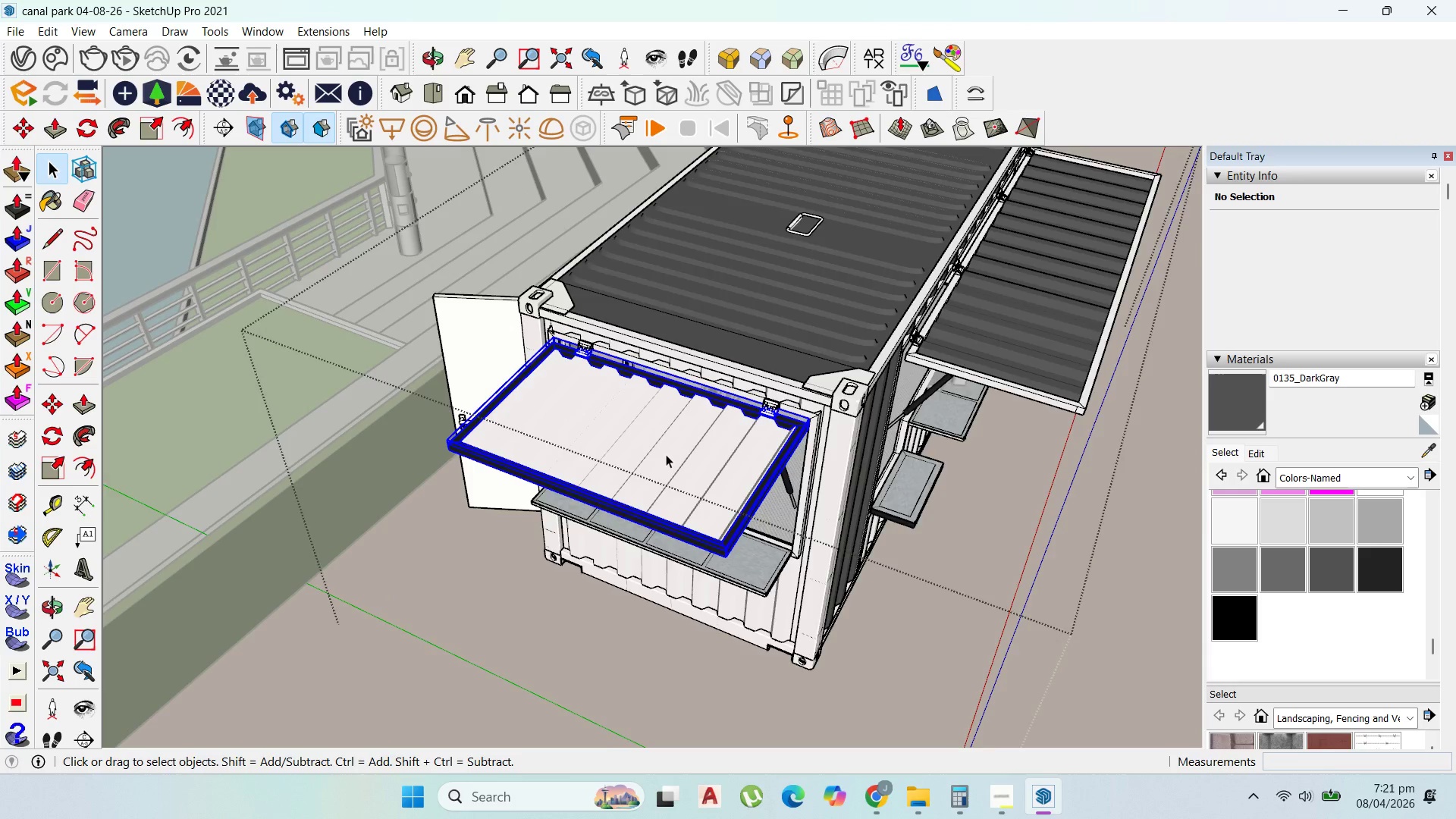 
triple_click([666, 454])
 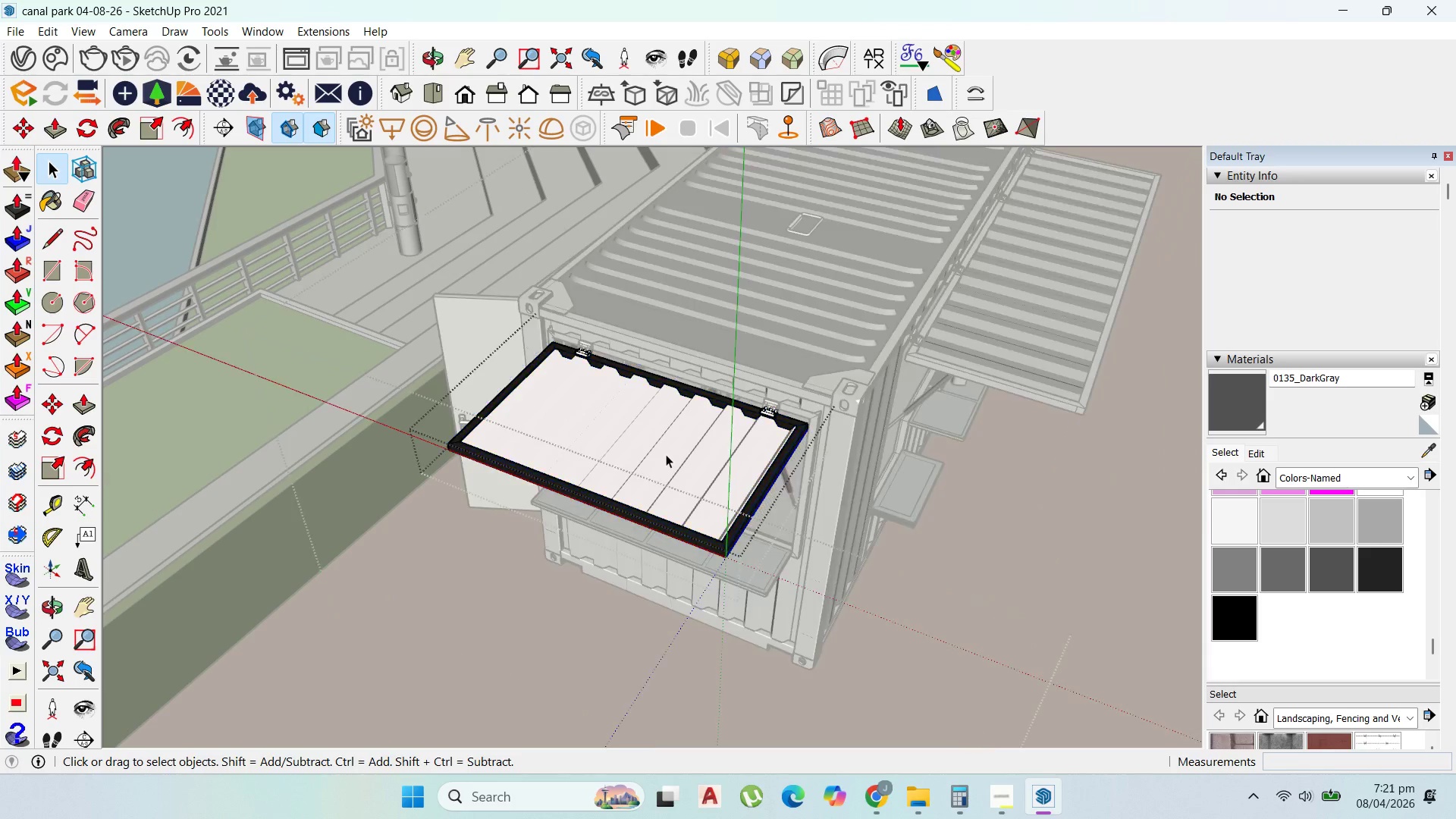 
triple_click([666, 454])
 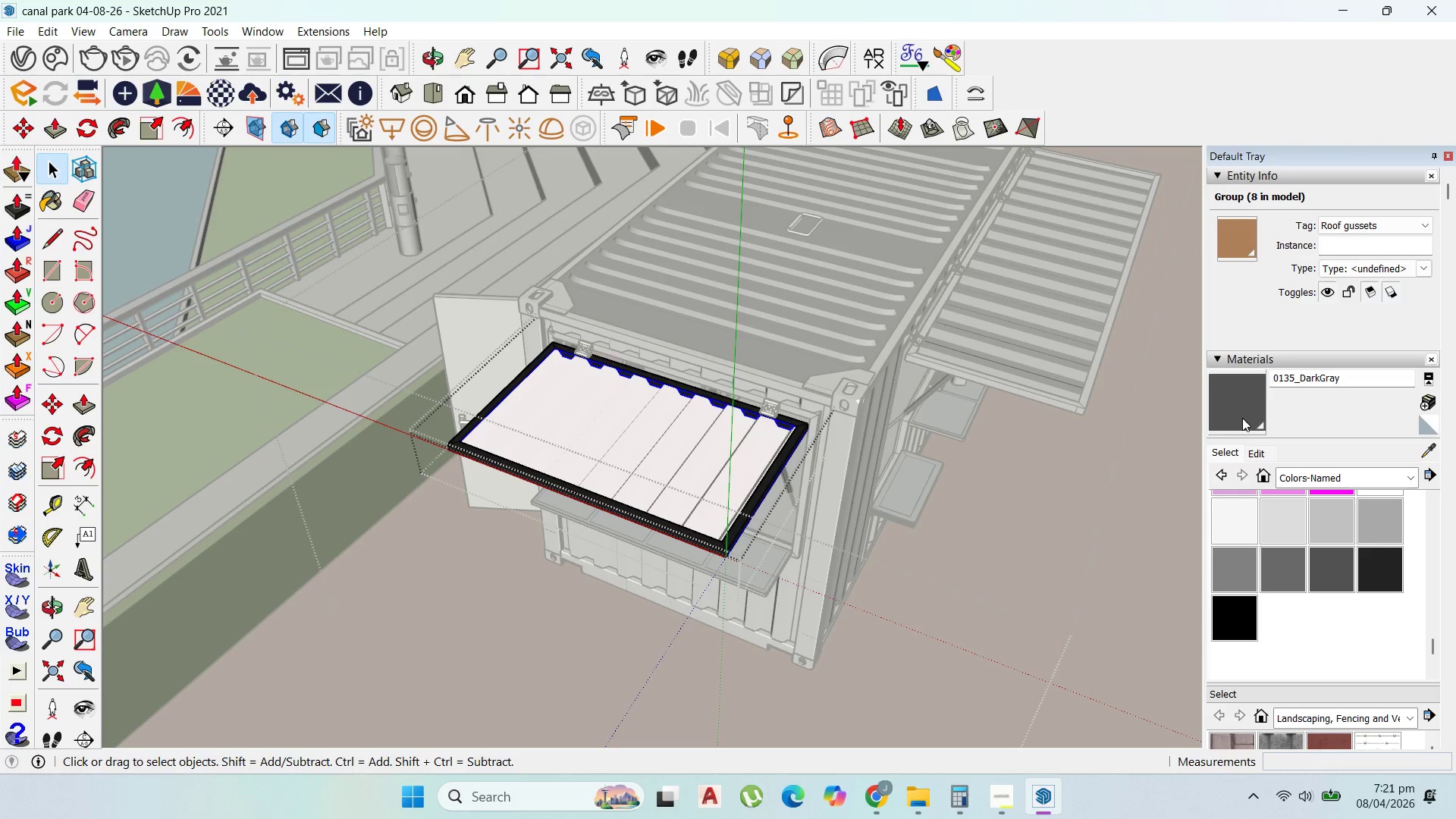 
left_click_drag(start_coordinate=[1242, 418], to_coordinate=[1215, 418])
 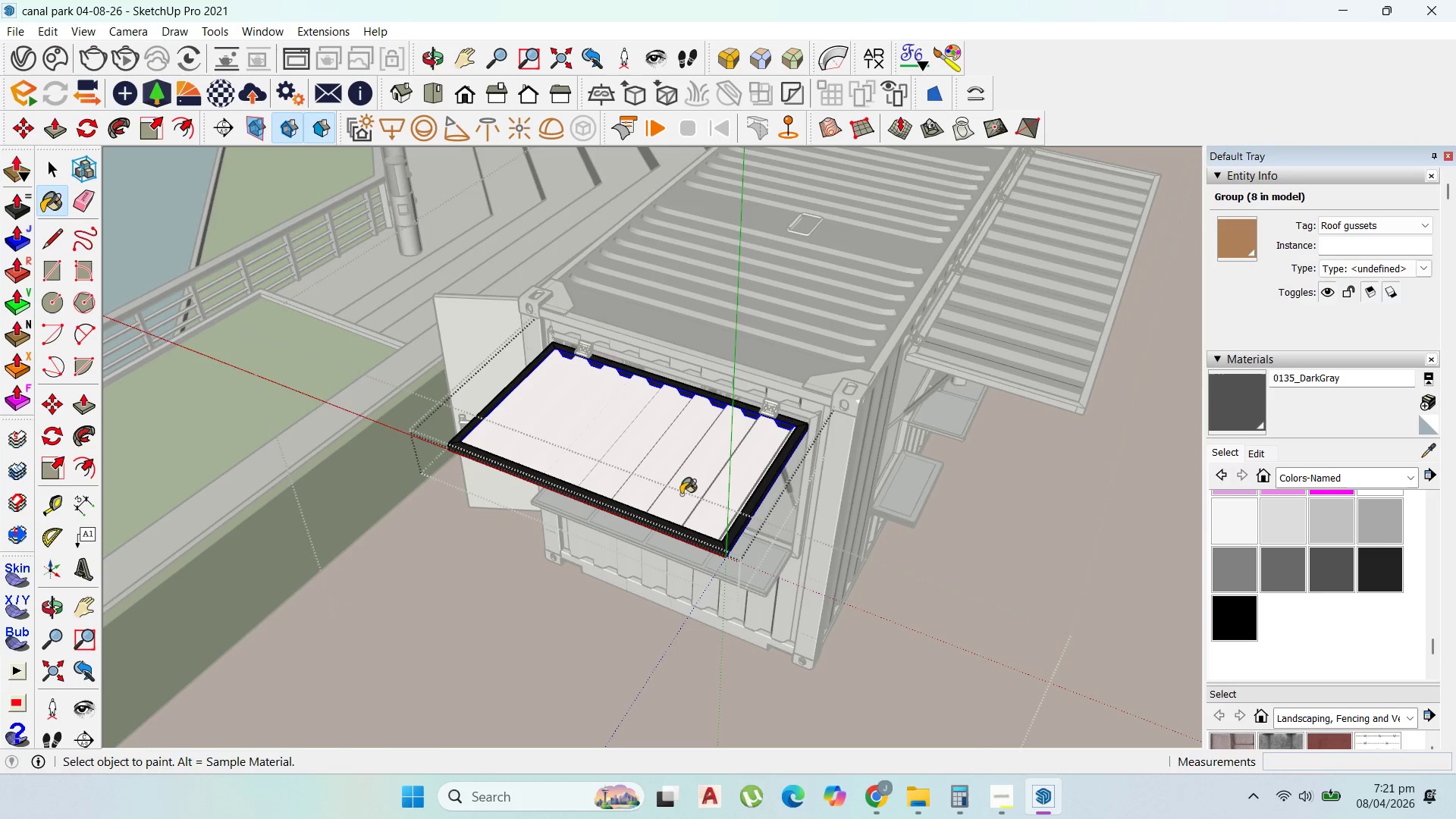 
double_click([683, 488])
 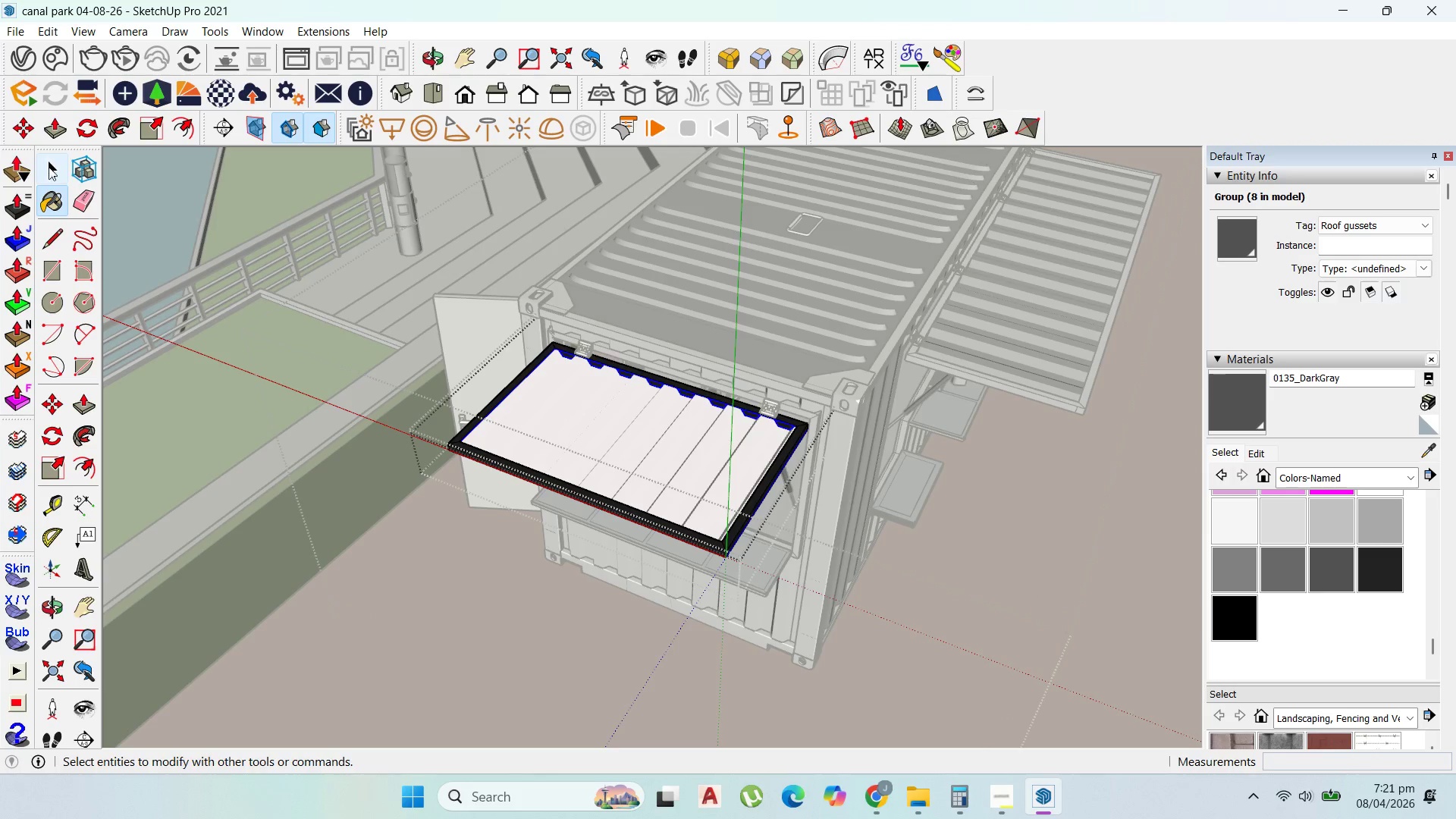 
left_click_drag(start_coordinate=[588, 392], to_coordinate=[588, 396])
 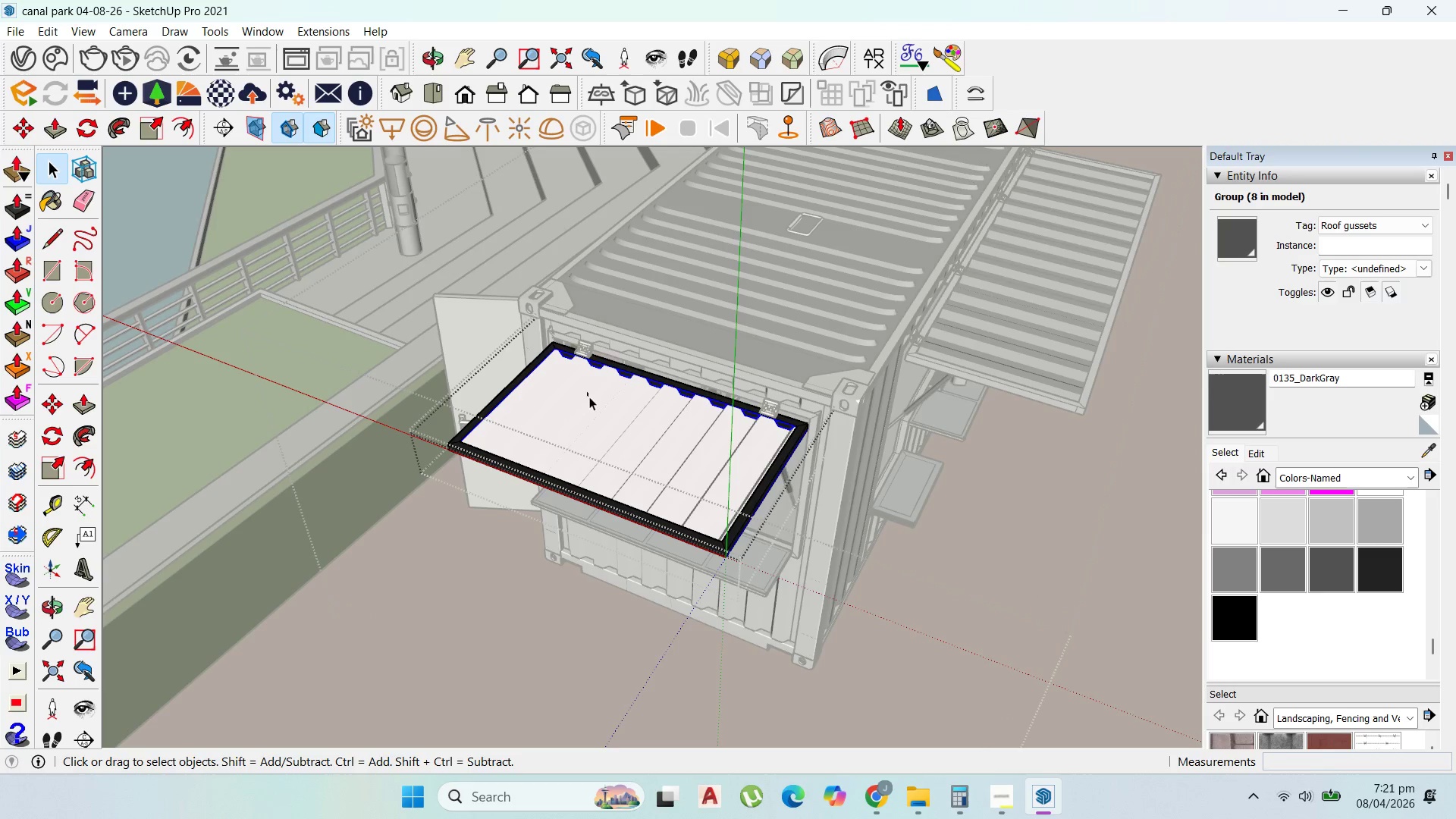 
triple_click([589, 397])
 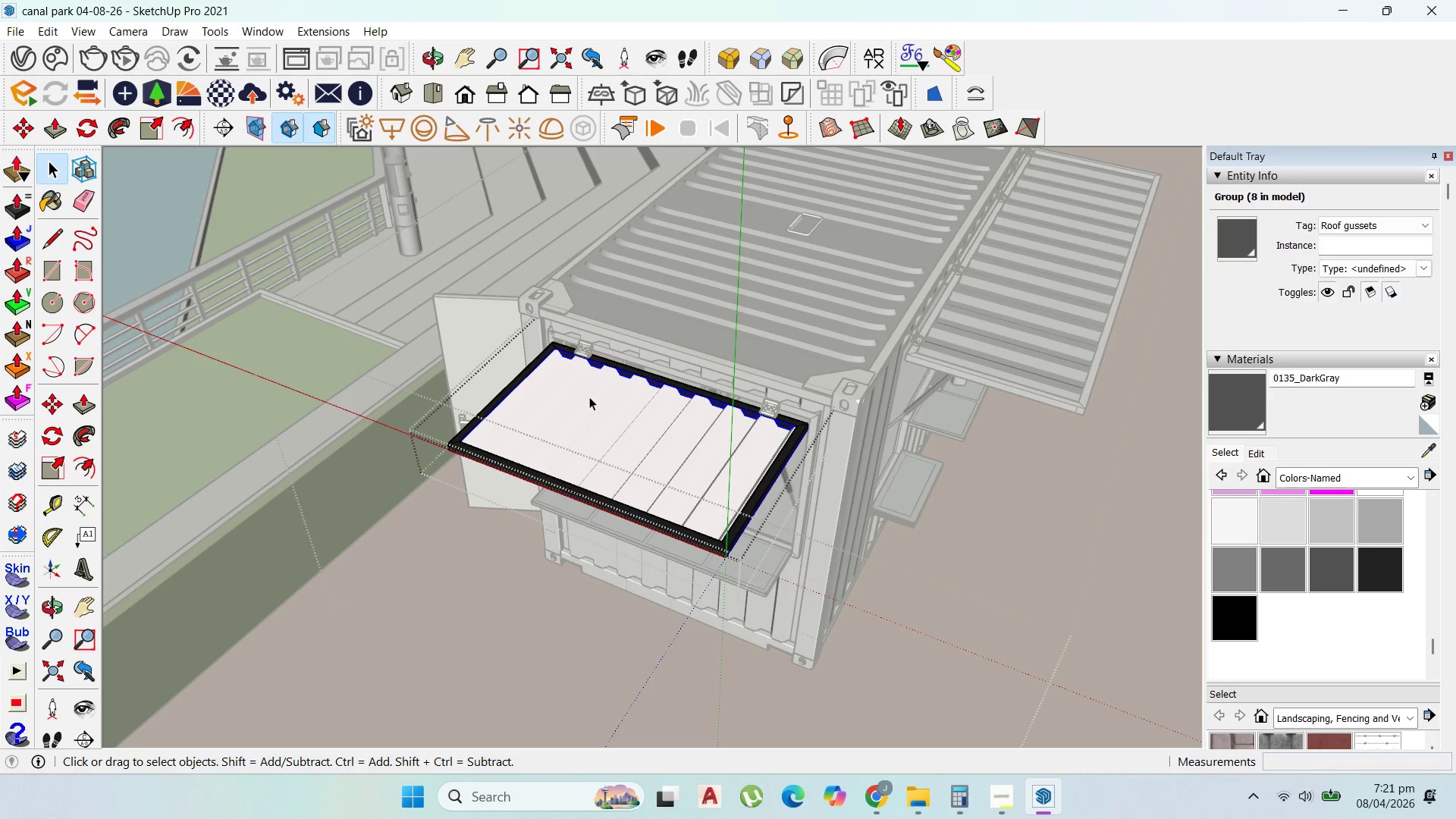 
triple_click([589, 397])
 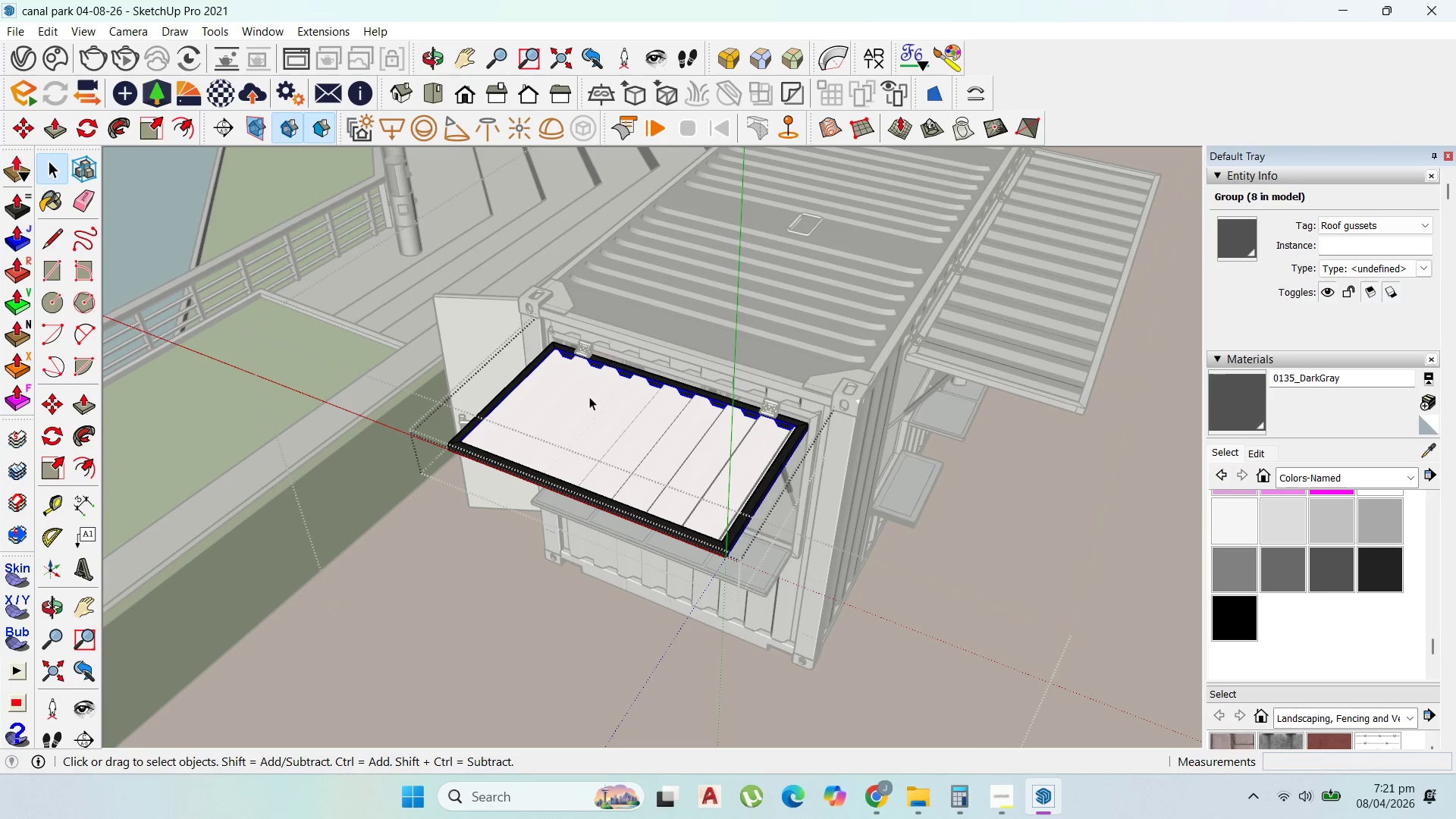 
triple_click([589, 397])
 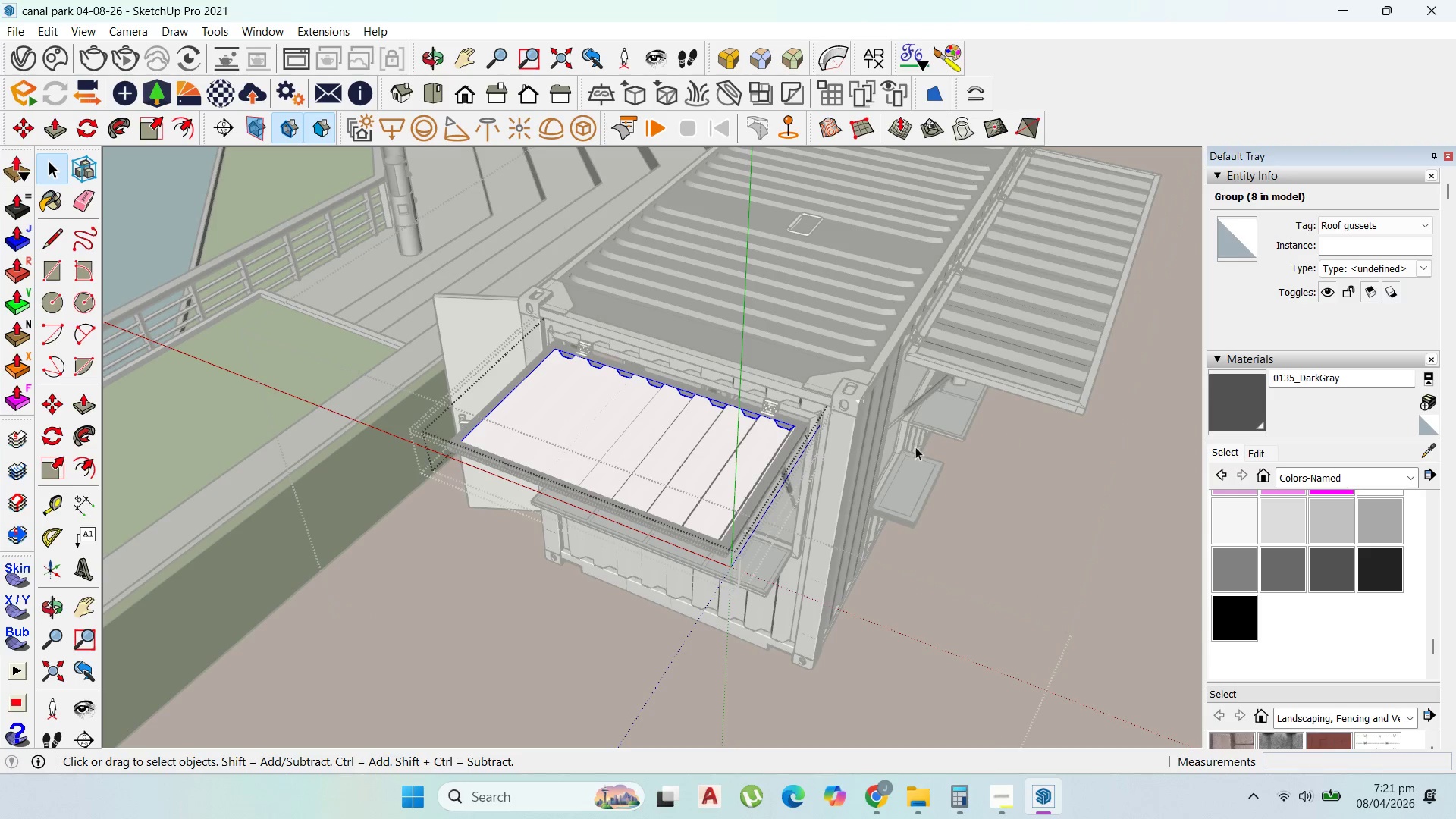 
double_click([720, 448])
 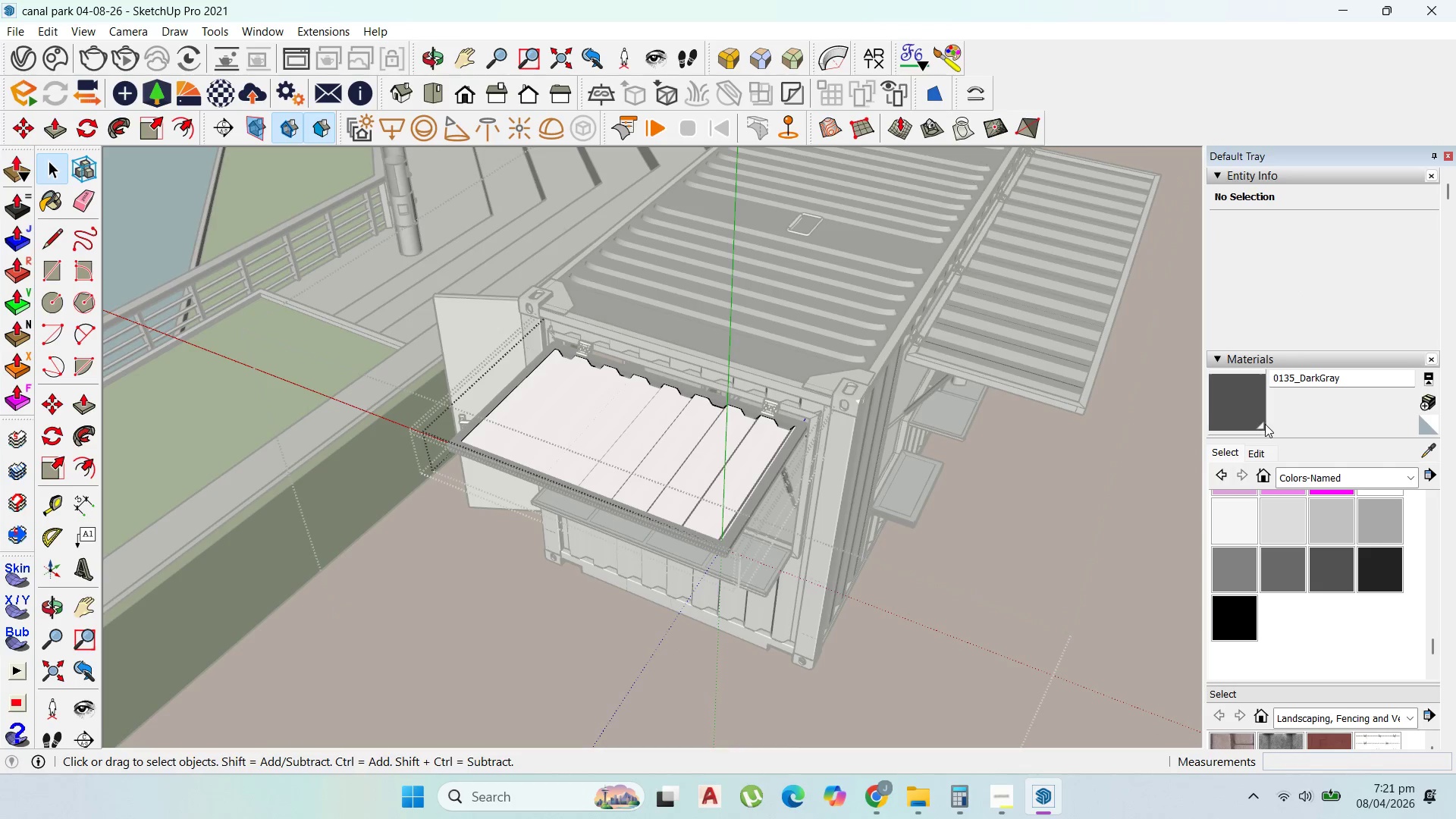 
left_click_drag(start_coordinate=[1257, 413], to_coordinate=[1243, 413])
 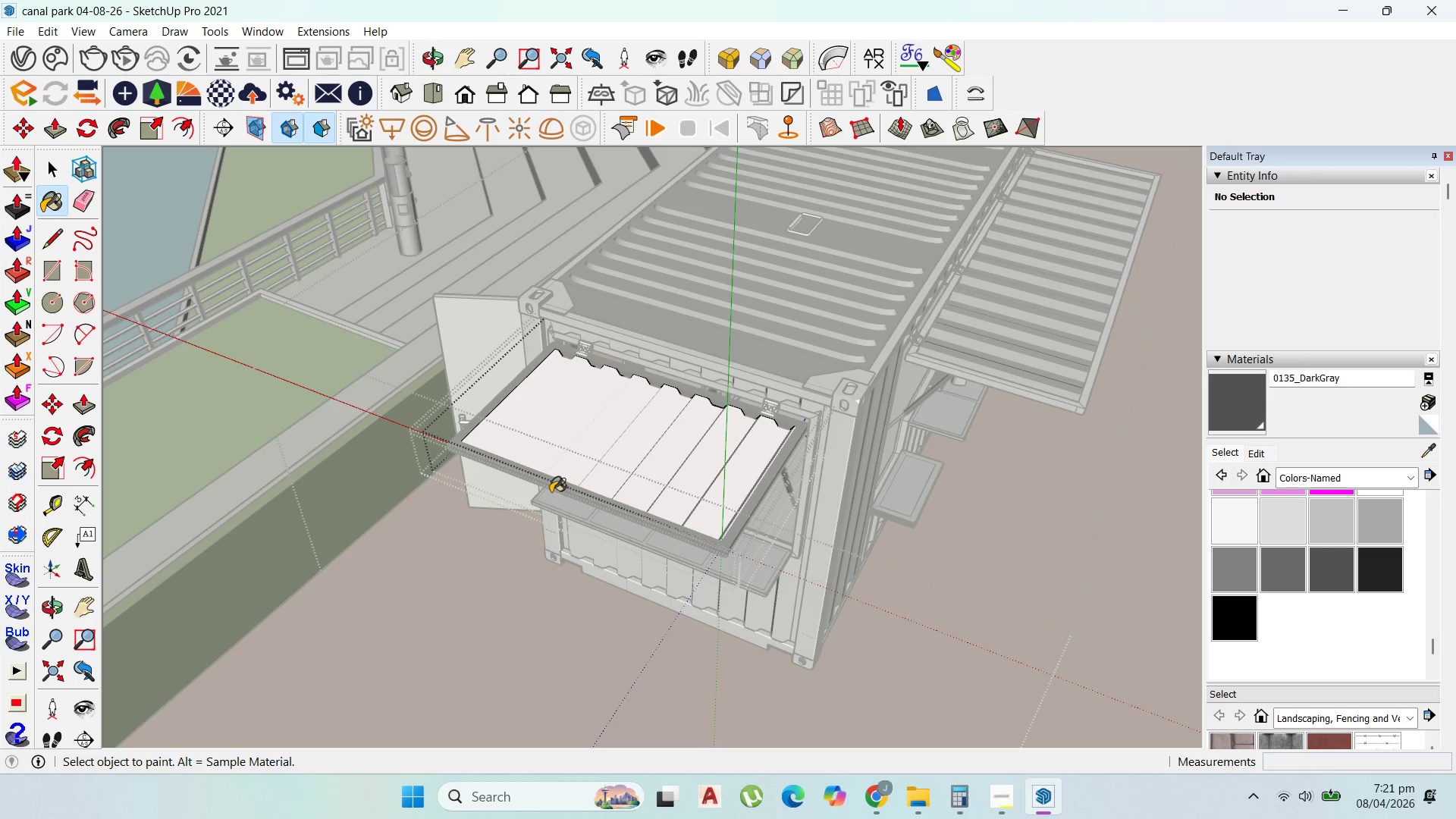 
double_click([551, 492])
 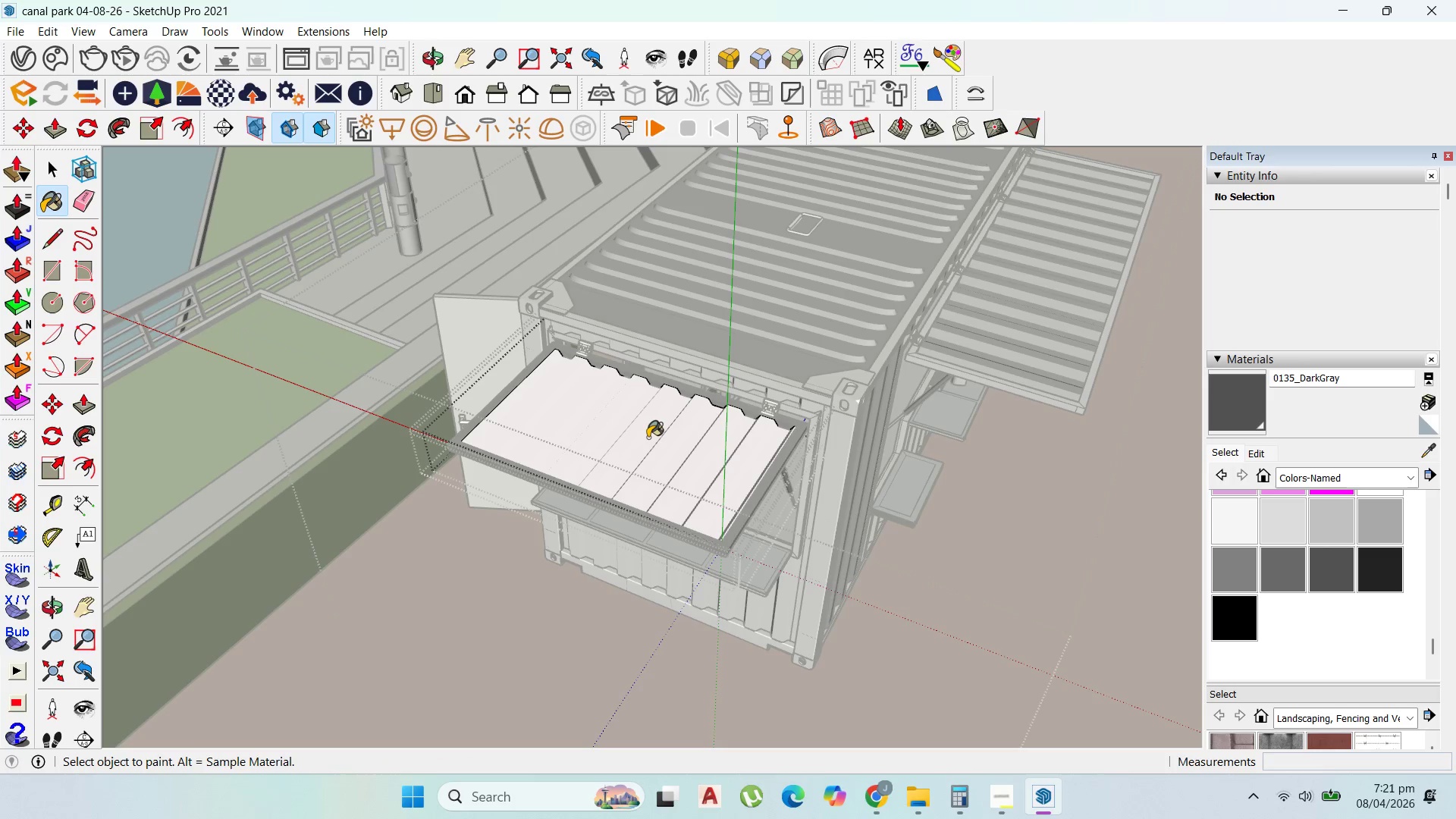 
triple_click([648, 438])
 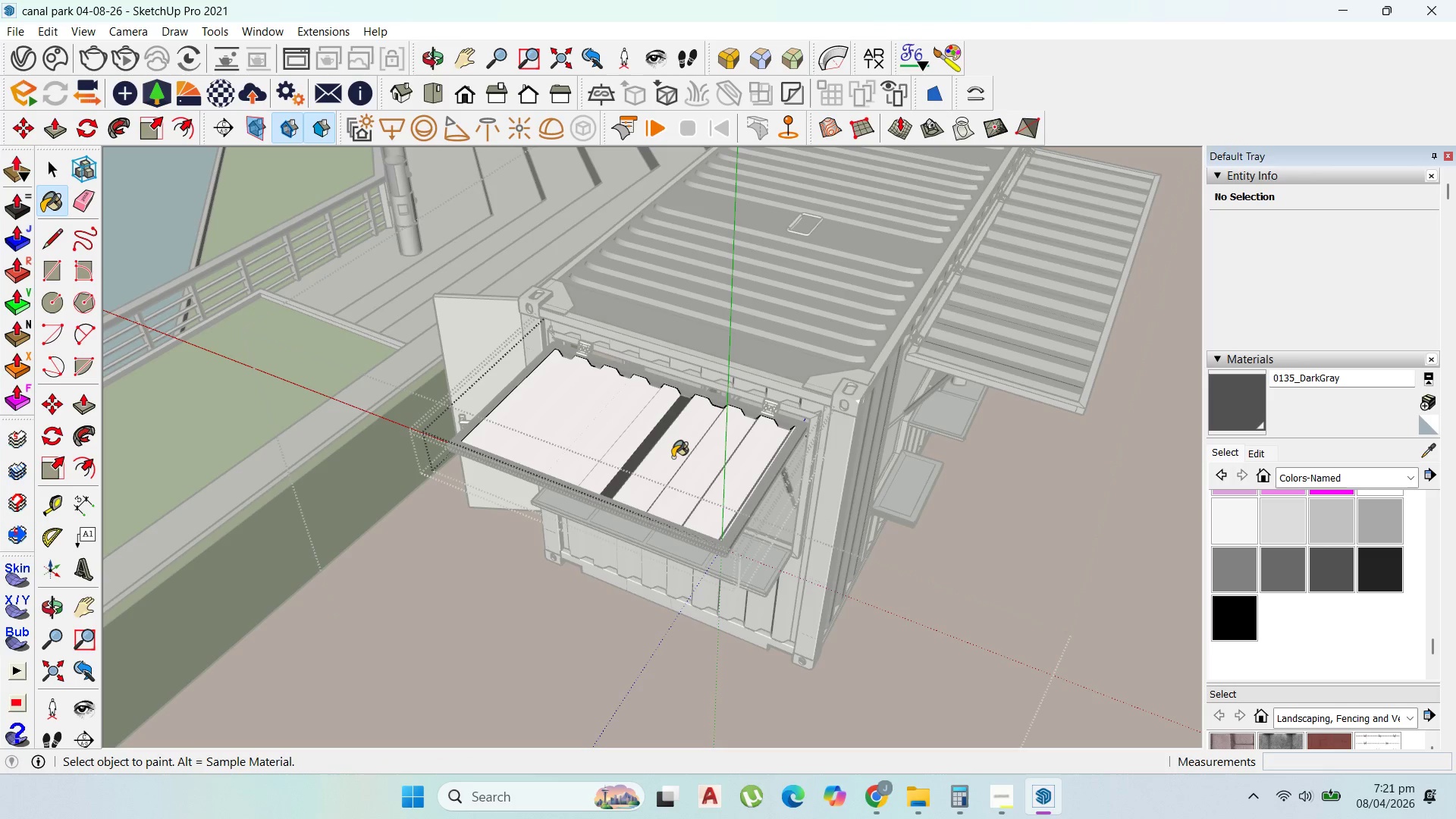 
key(Control+A)
 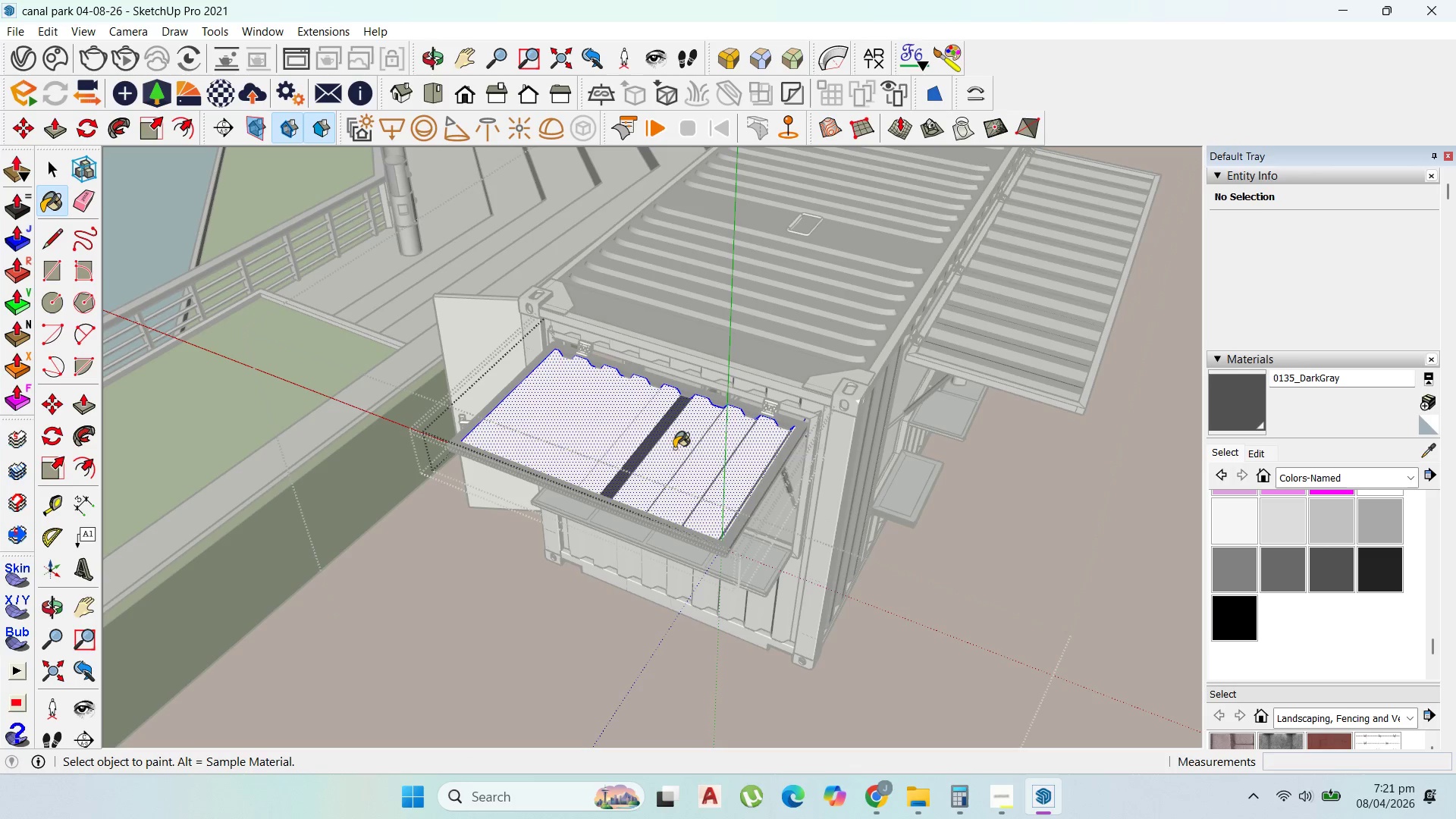 
left_click([674, 448])
 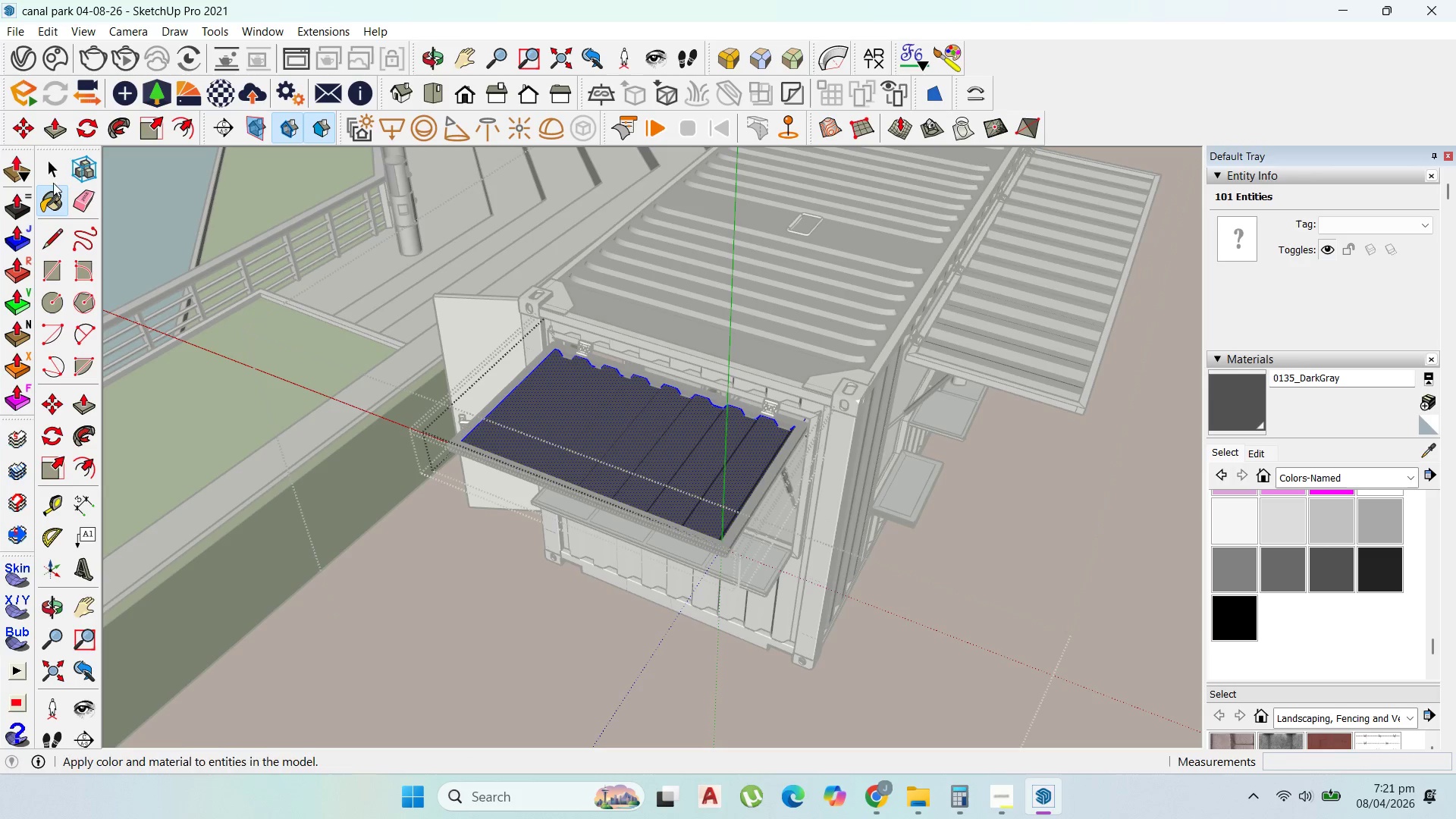 
key(Escape)
 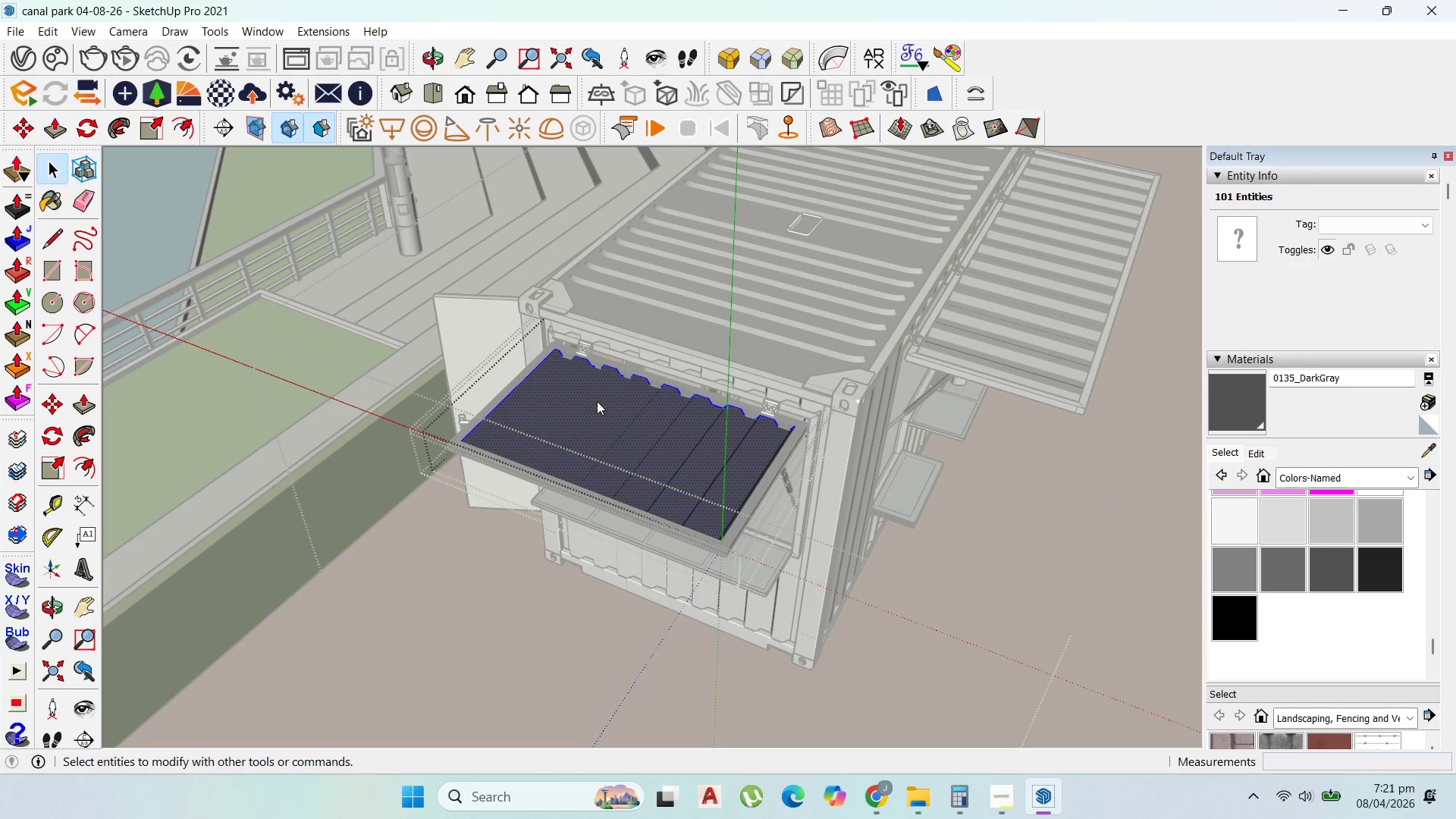 
key(Escape)
 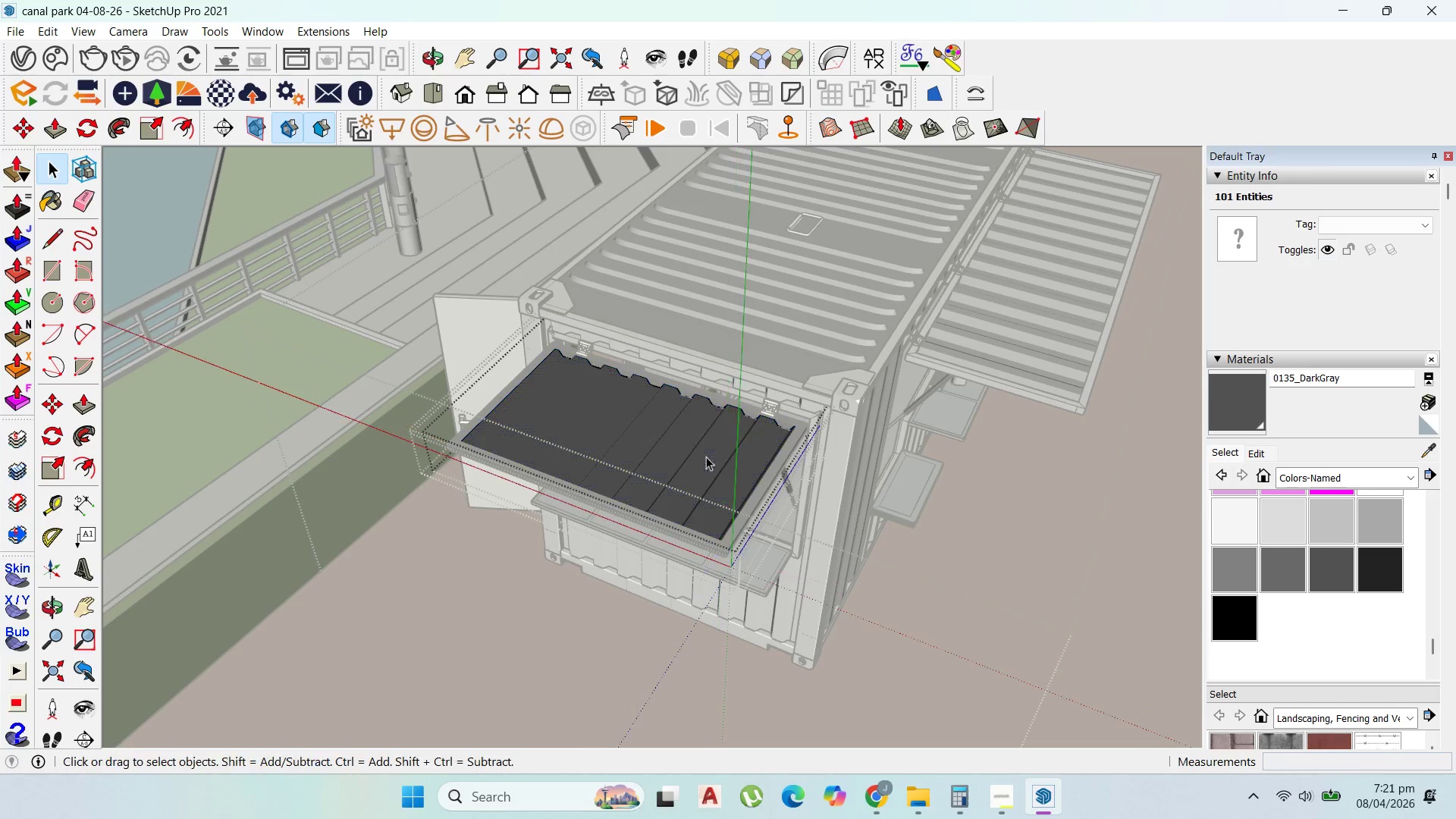 
key(Escape)
 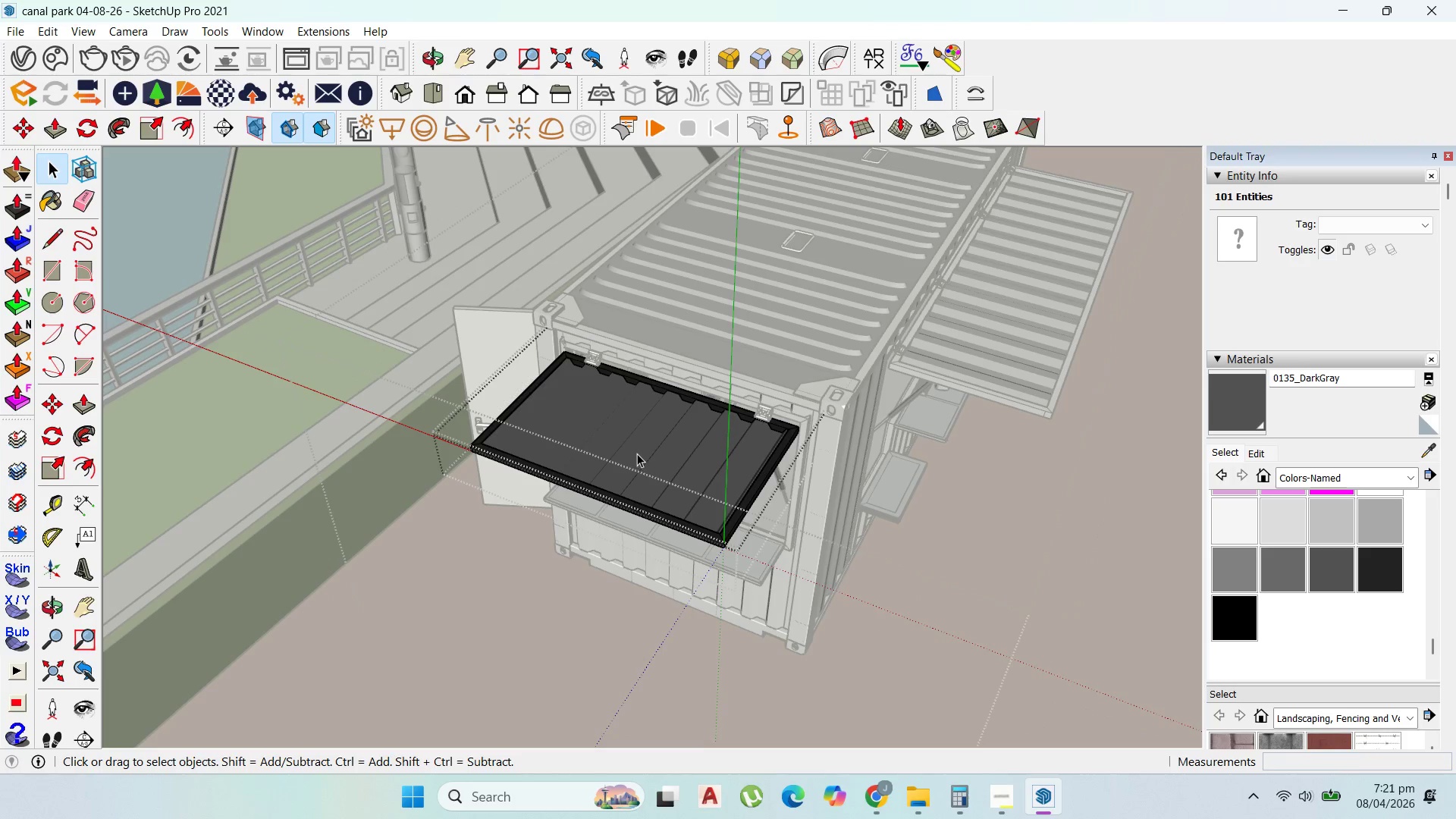 
key(Escape)
 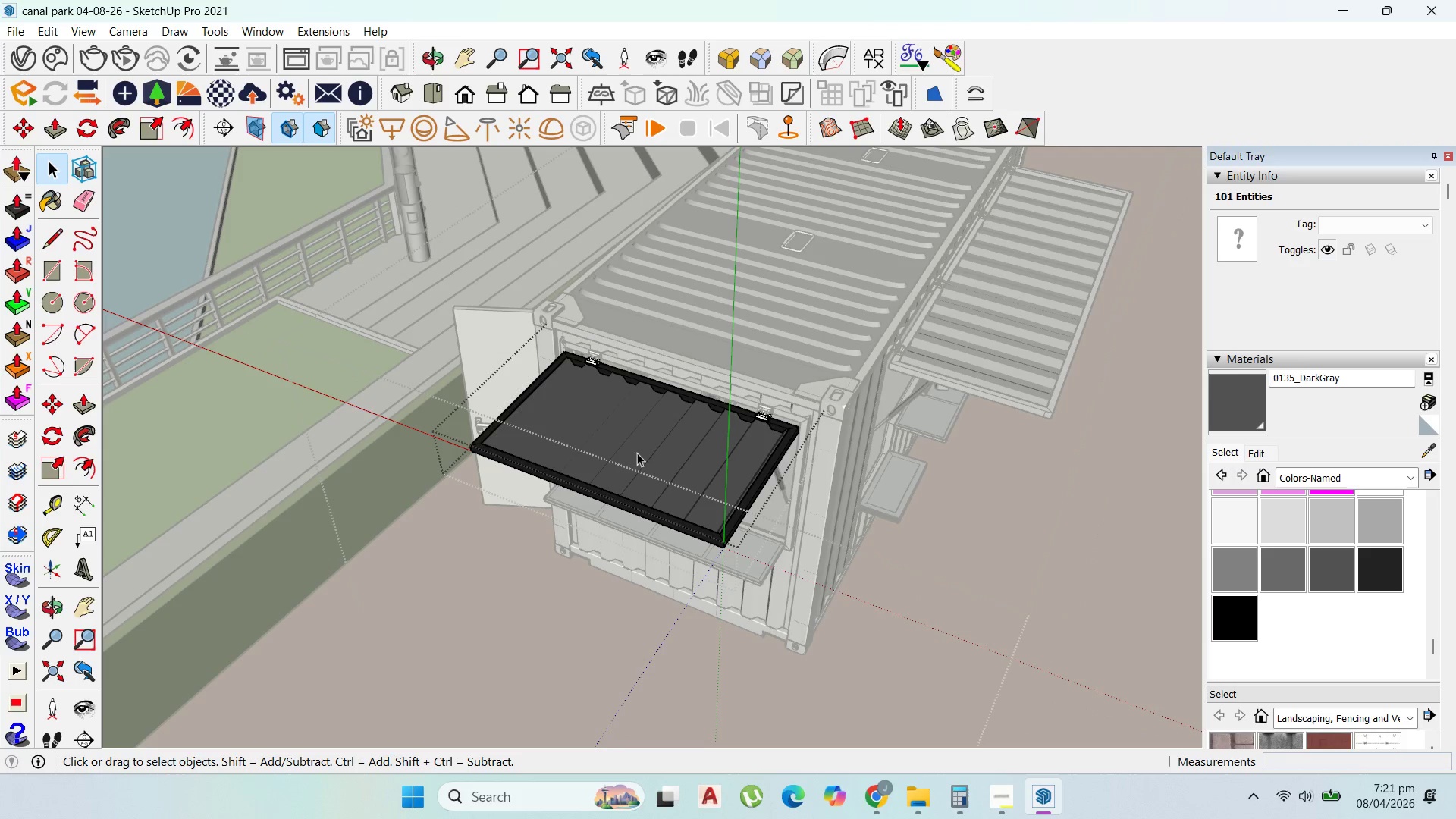 
scroll: coordinate [701, 461], scroll_direction: down, amount: 2.0
 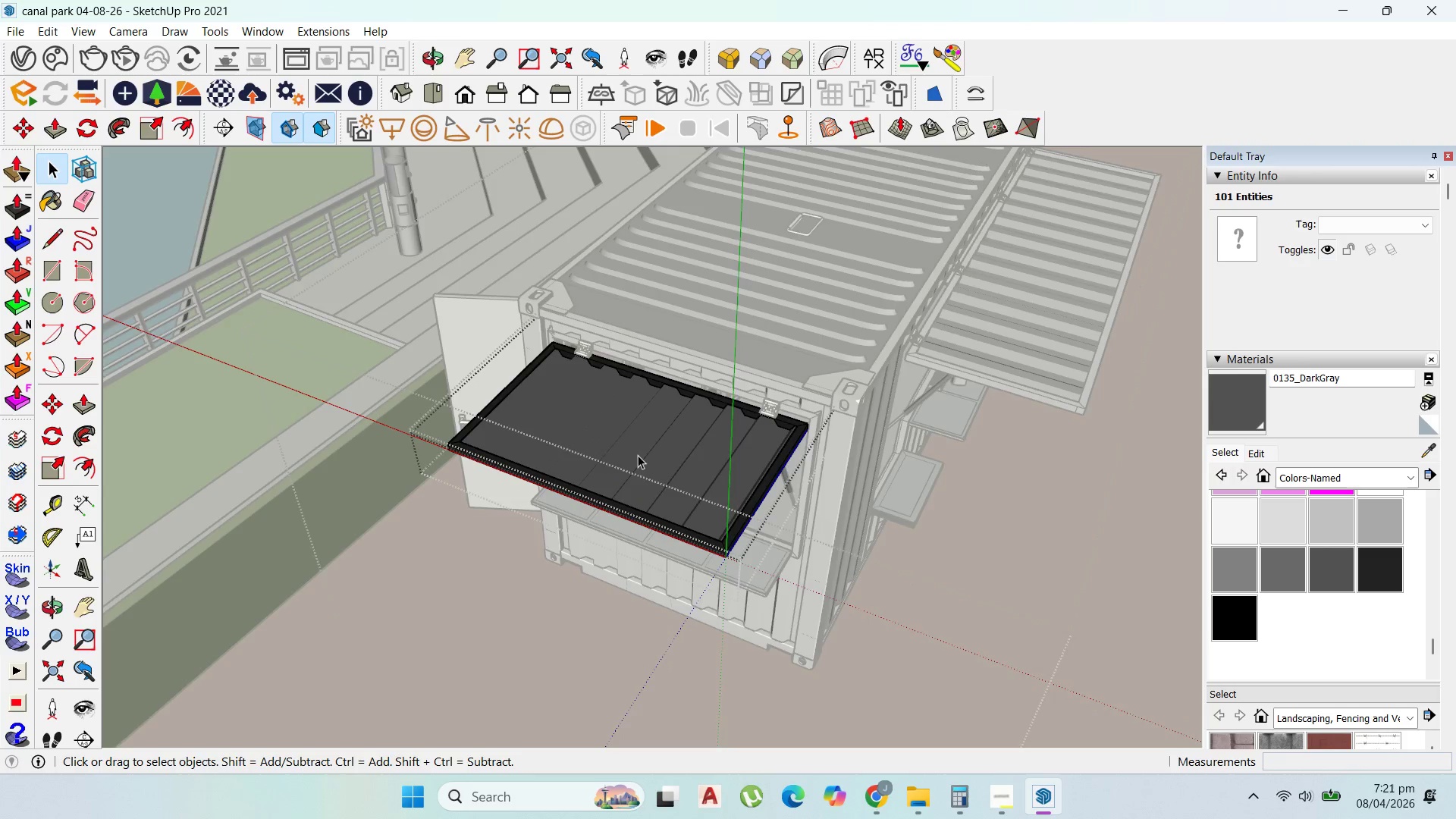 
key(Escape)
 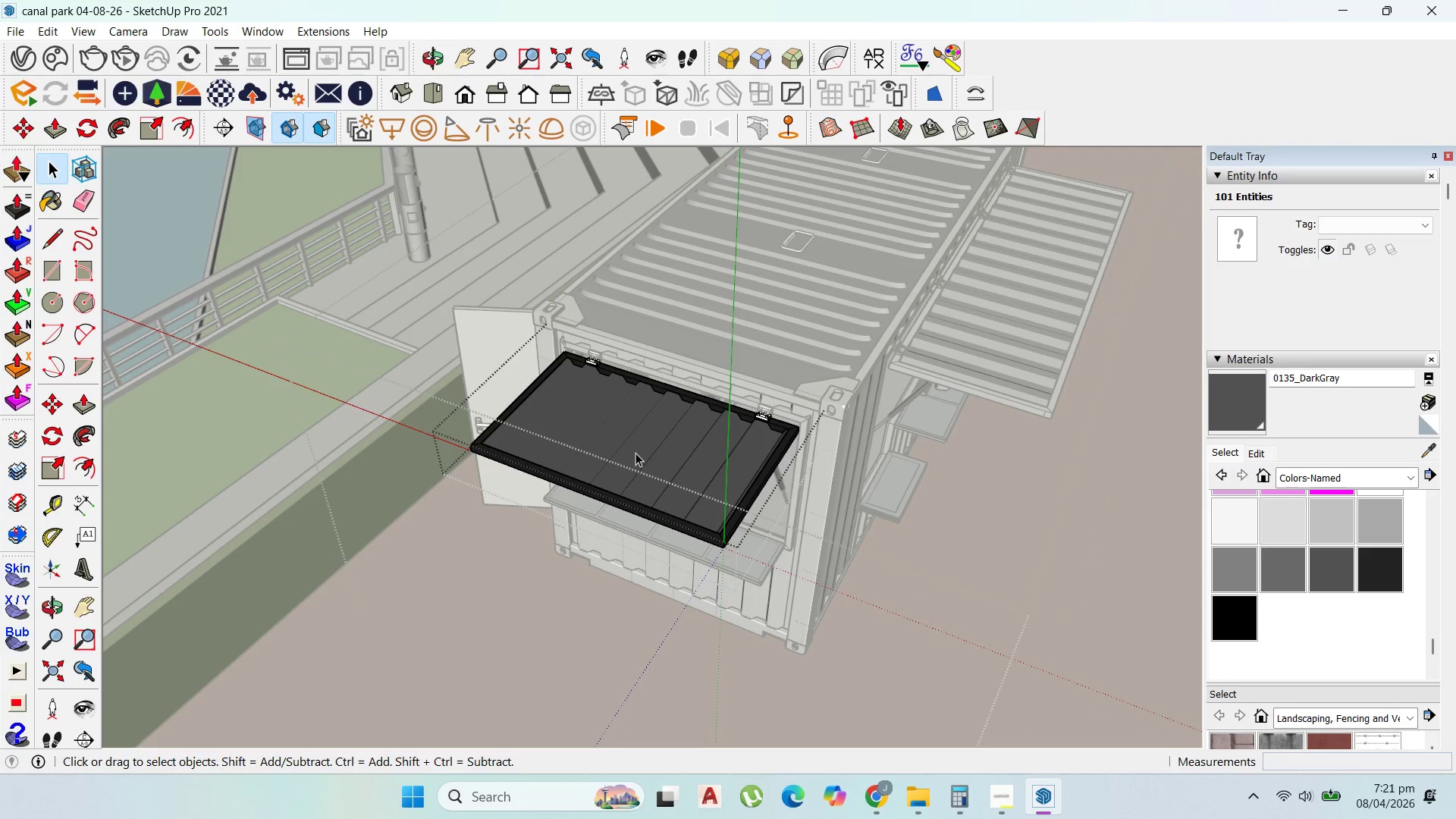 
key(Escape)
 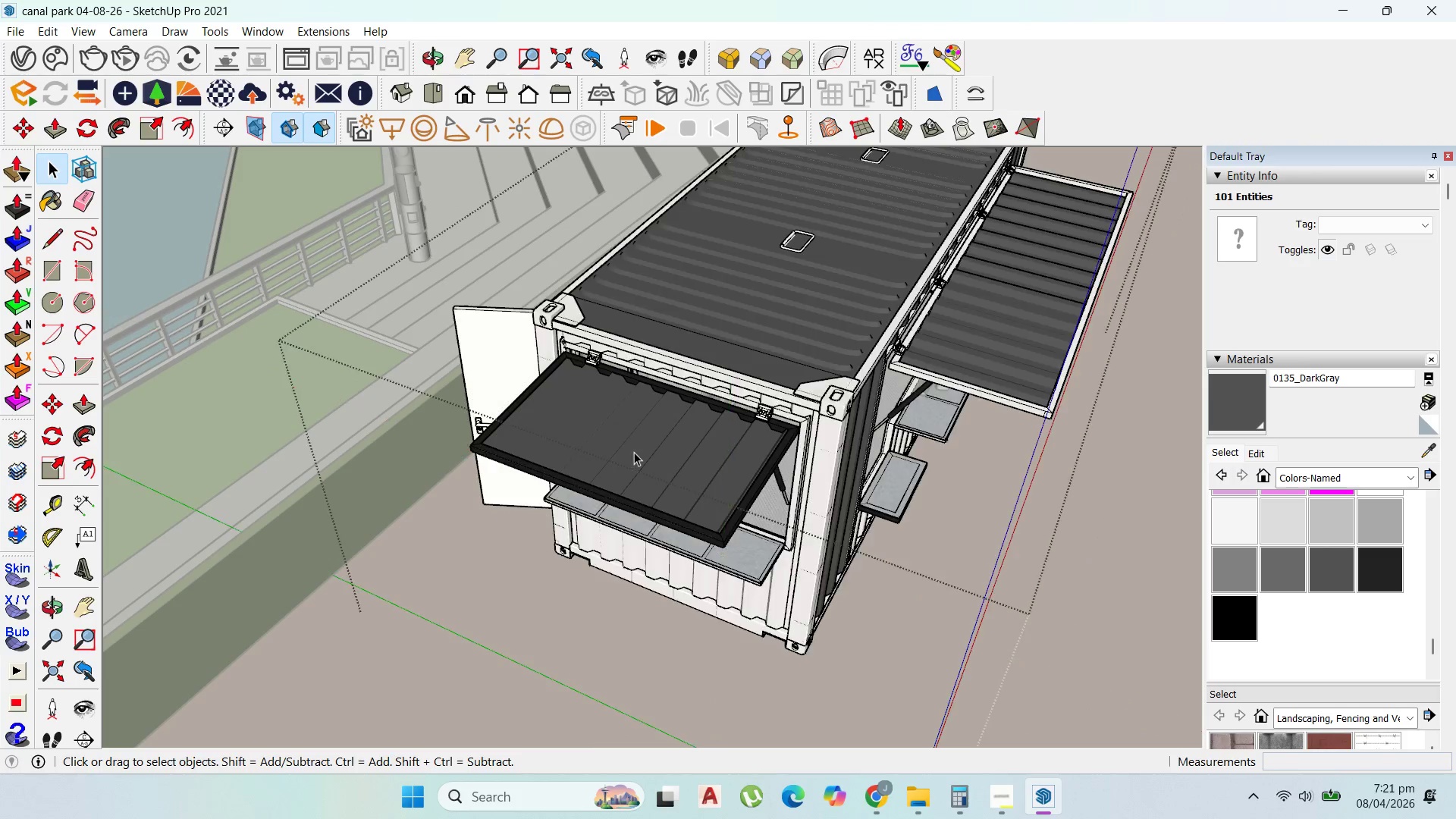 
key(Escape)
 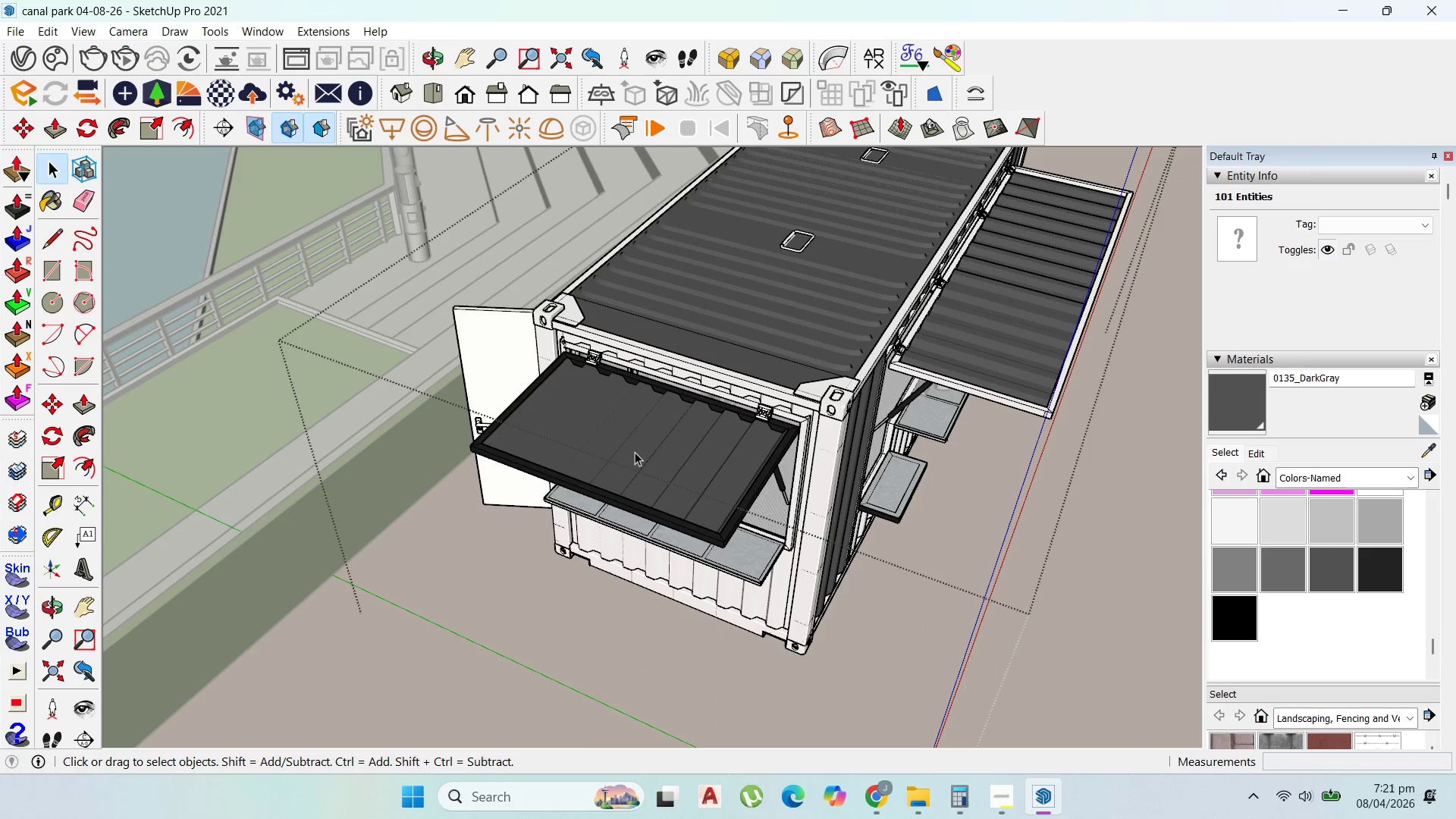 
key(Escape)
 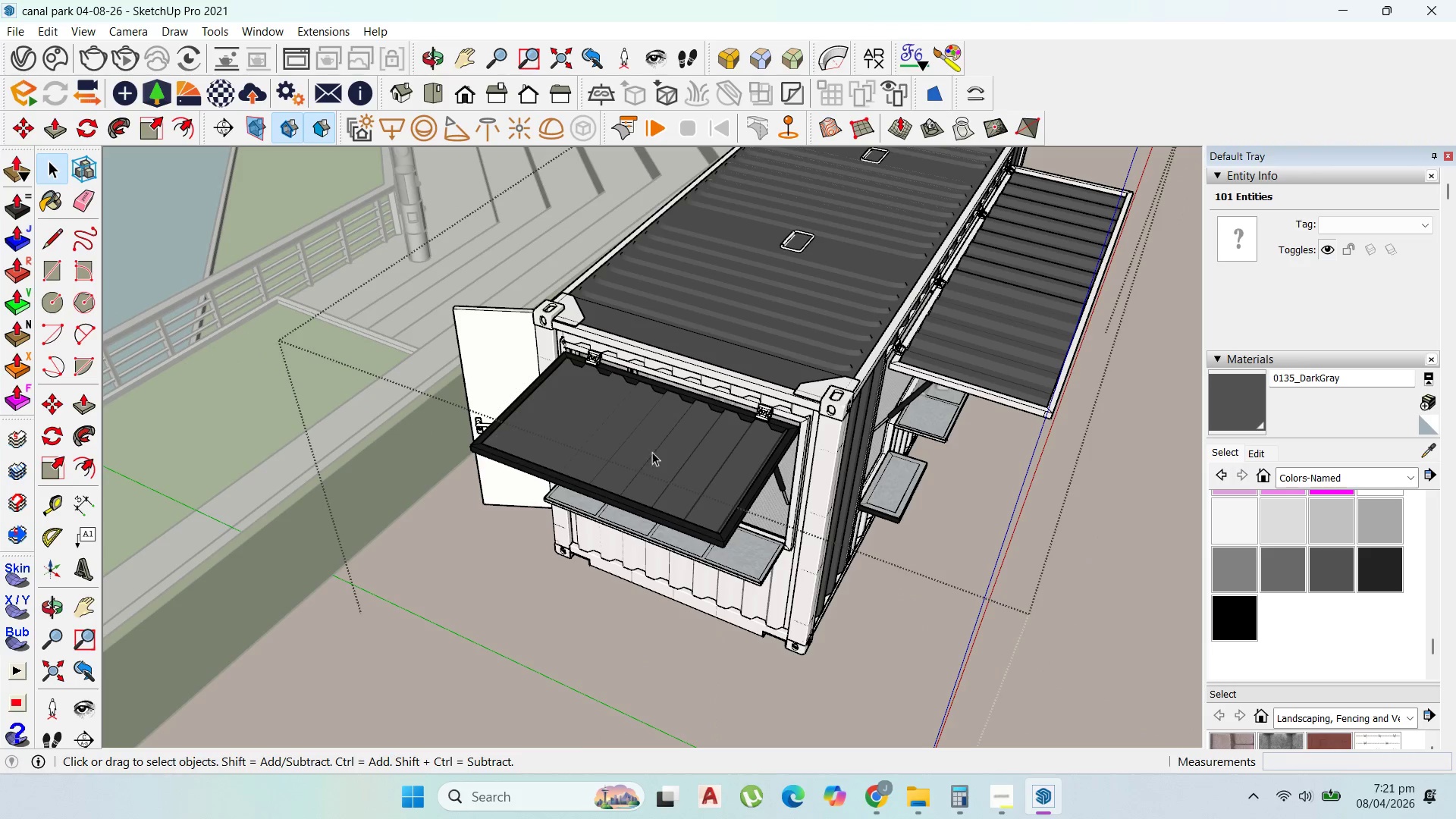 
key(Escape)
 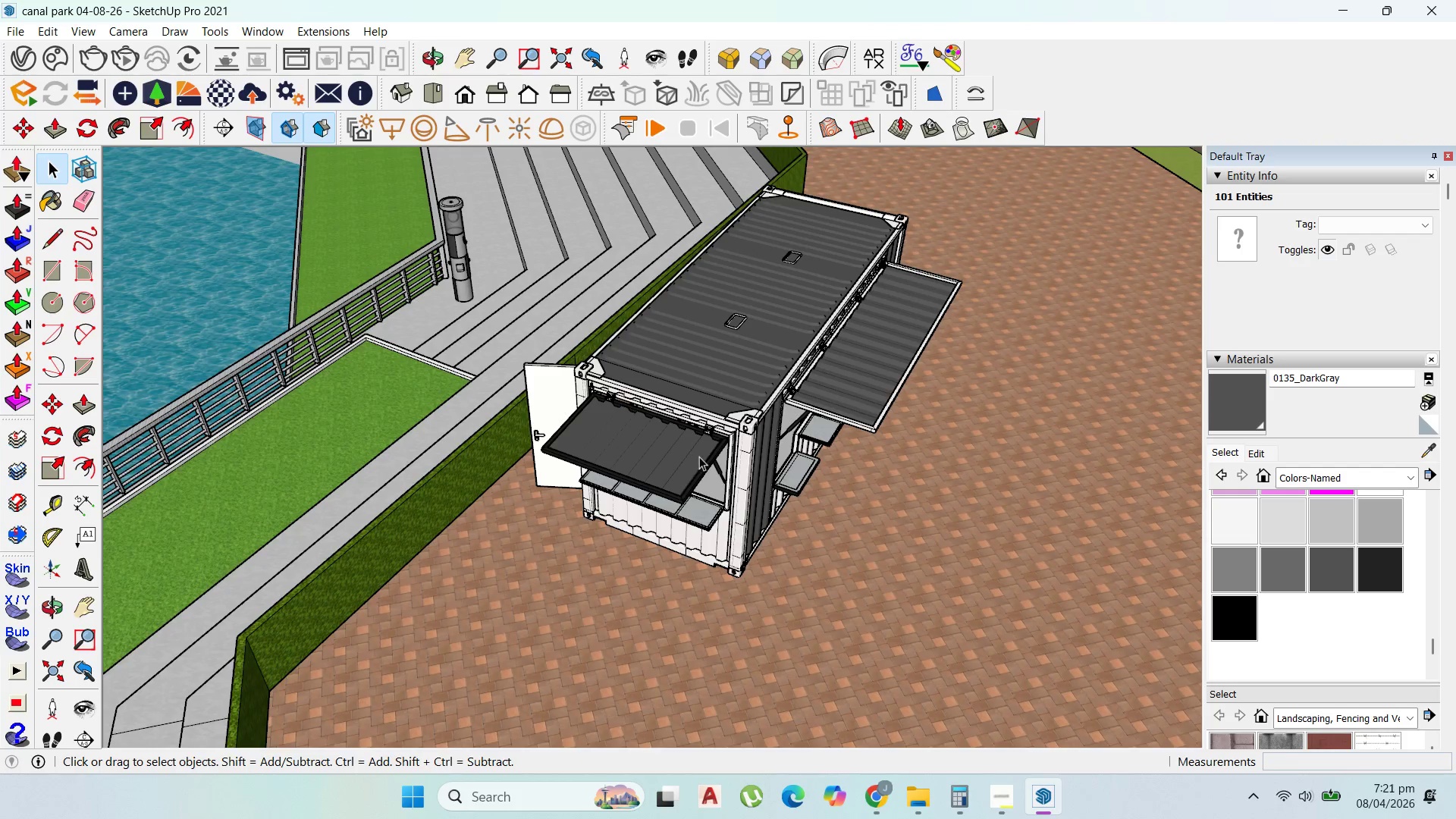 
key(Escape)
 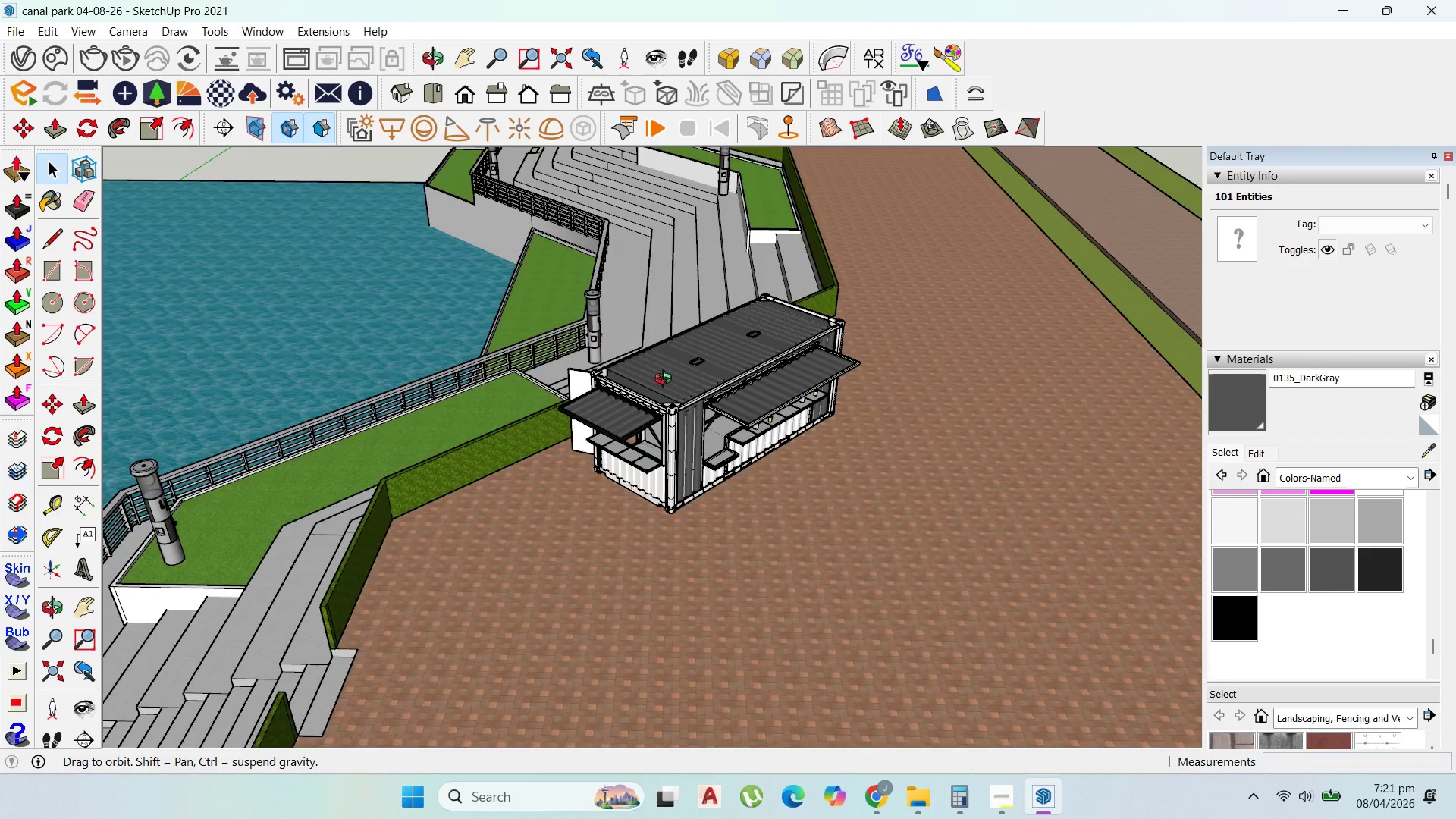 
scroll: coordinate [711, 463], scroll_direction: down, amount: 16.0
 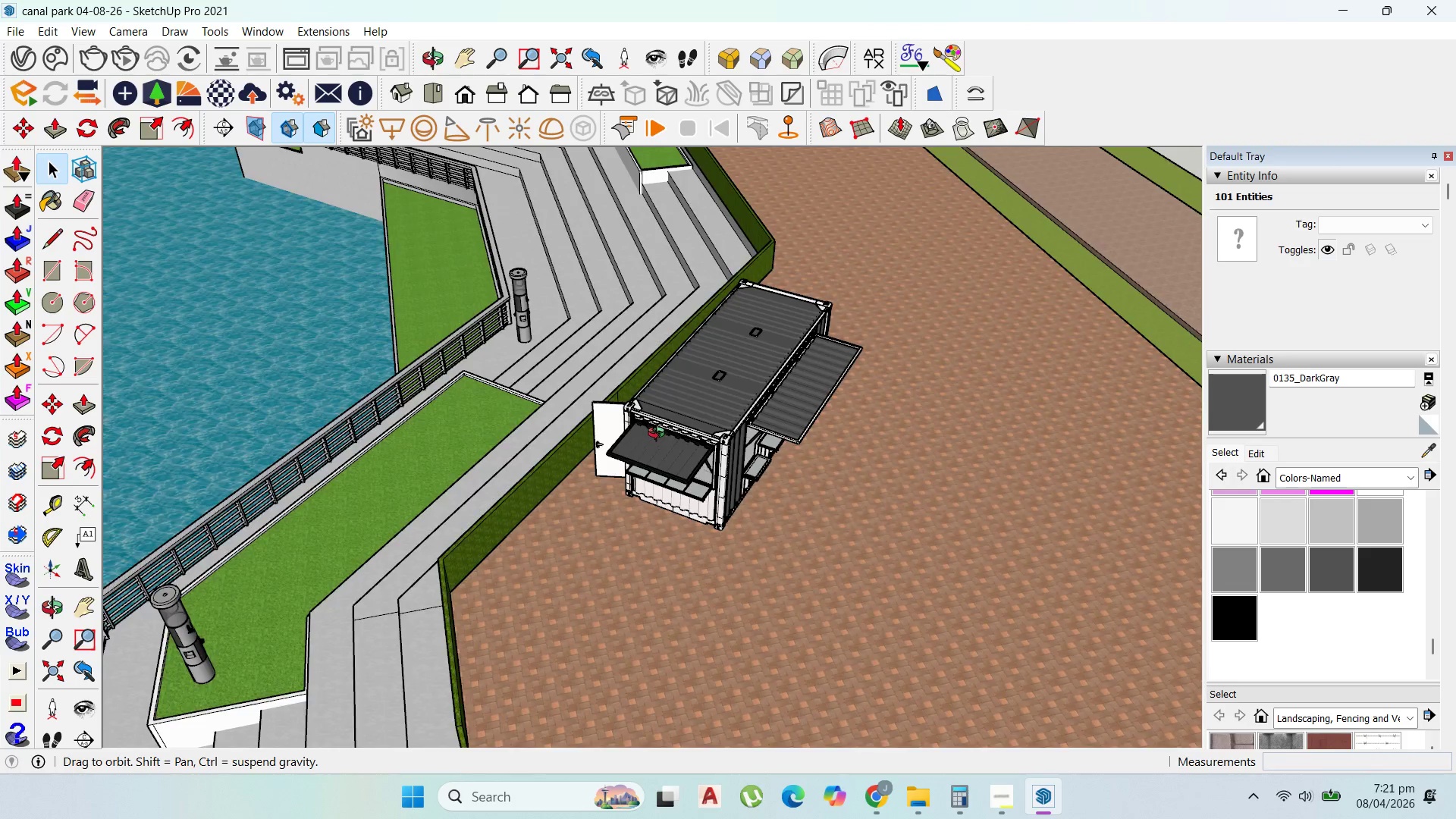 
double_click([770, 390])
 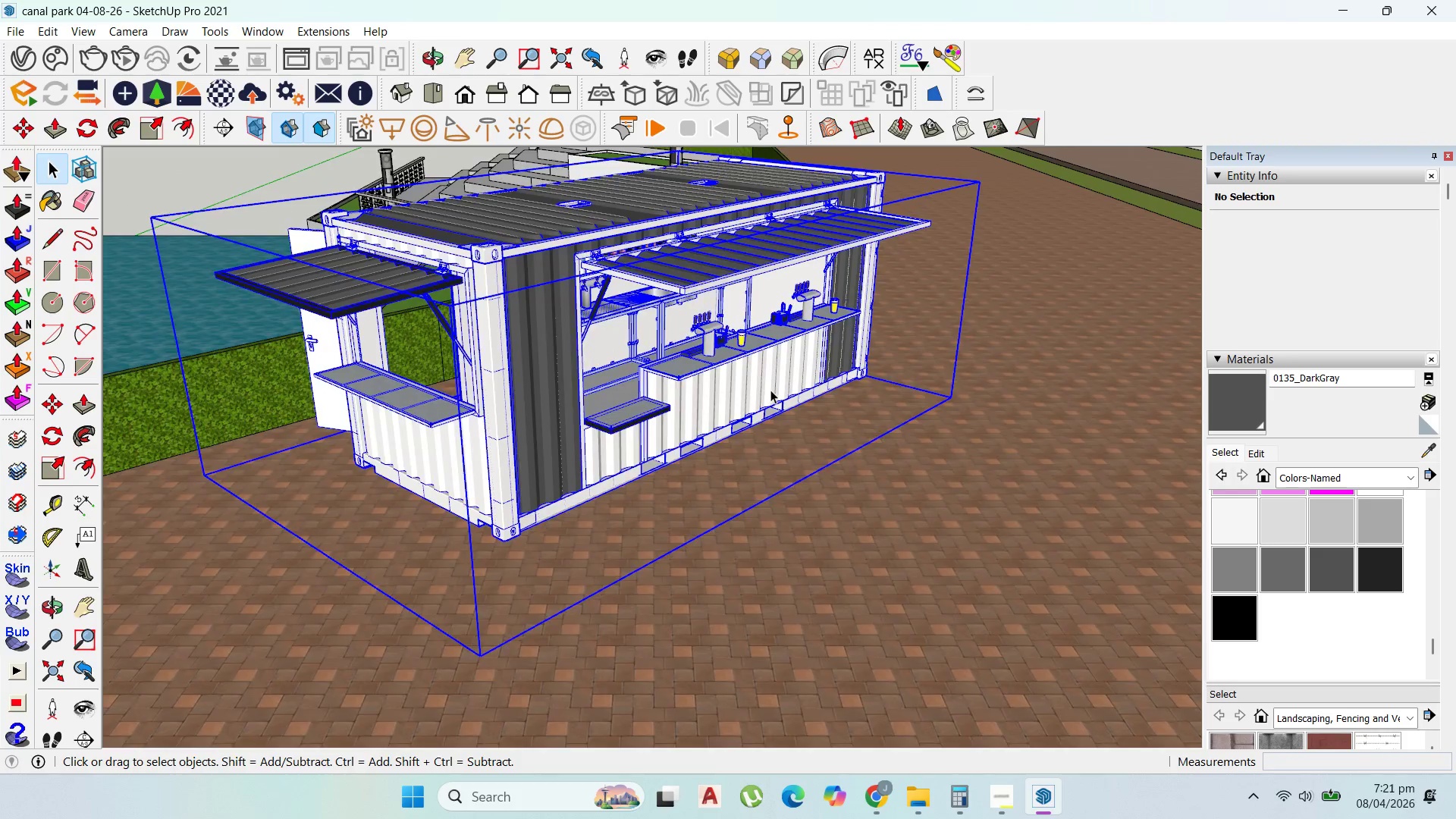 
scroll: coordinate [796, 405], scroll_direction: up, amount: 6.0
 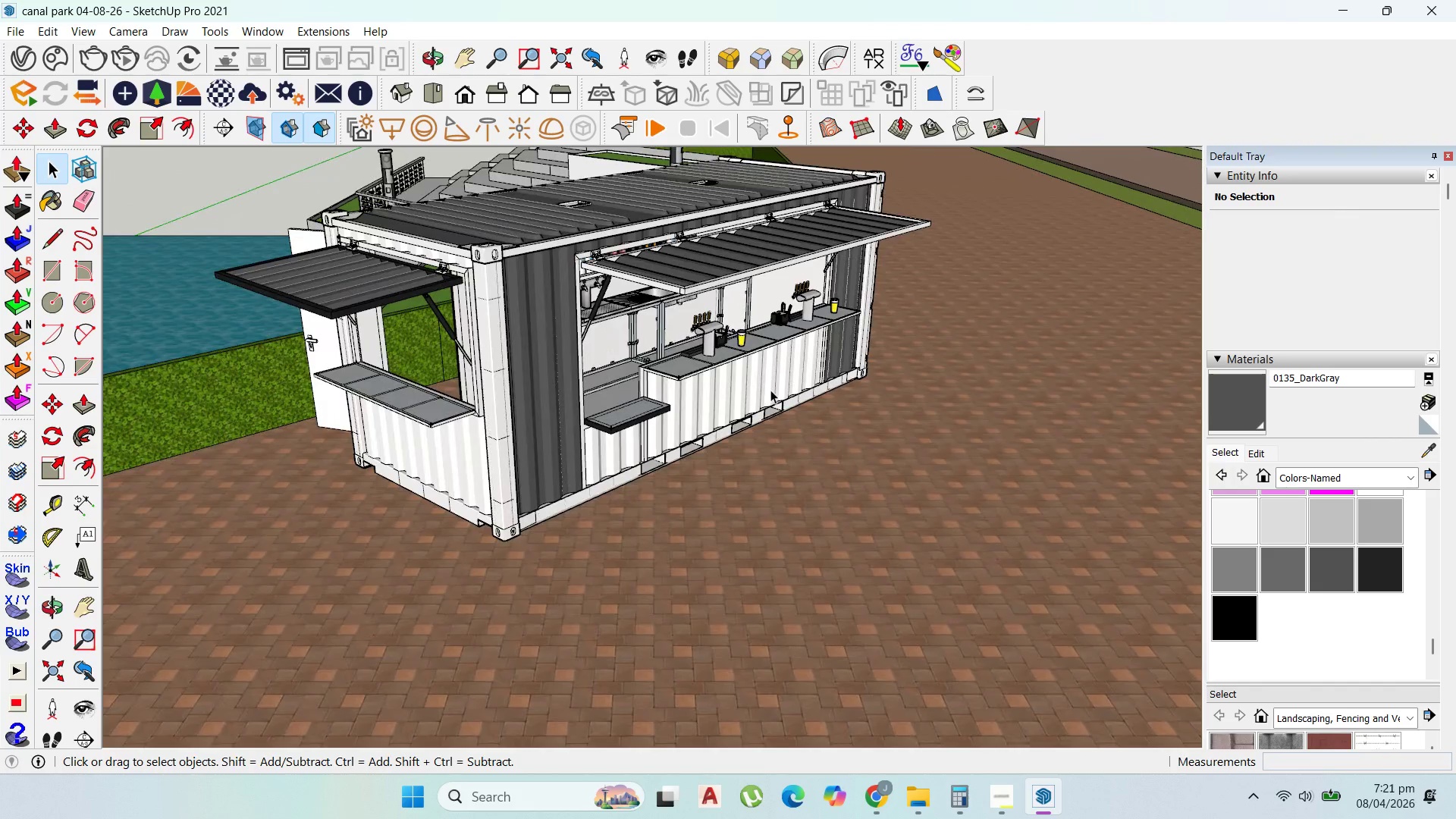 
triple_click([770, 390])
 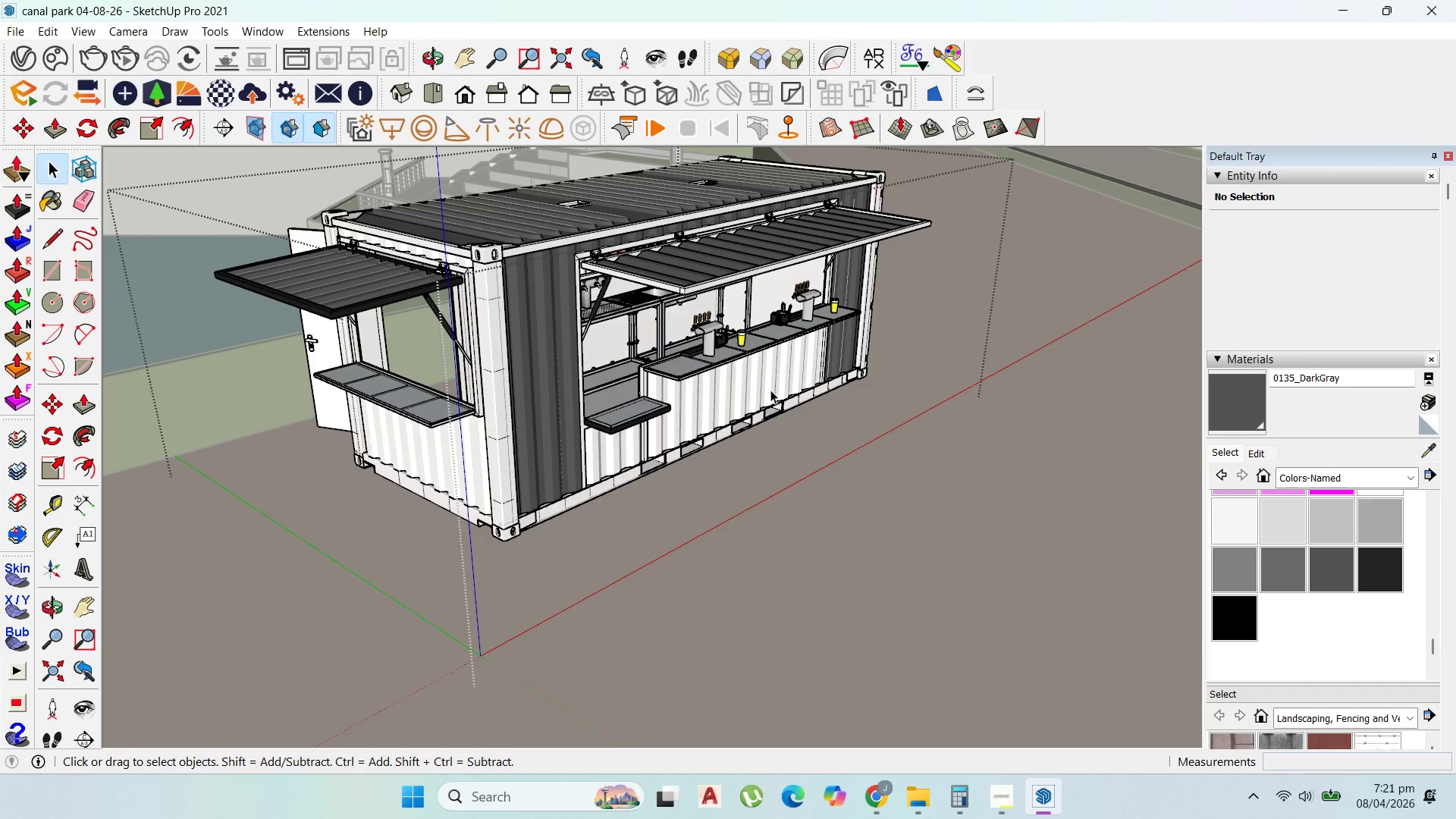 
triple_click([770, 390])
 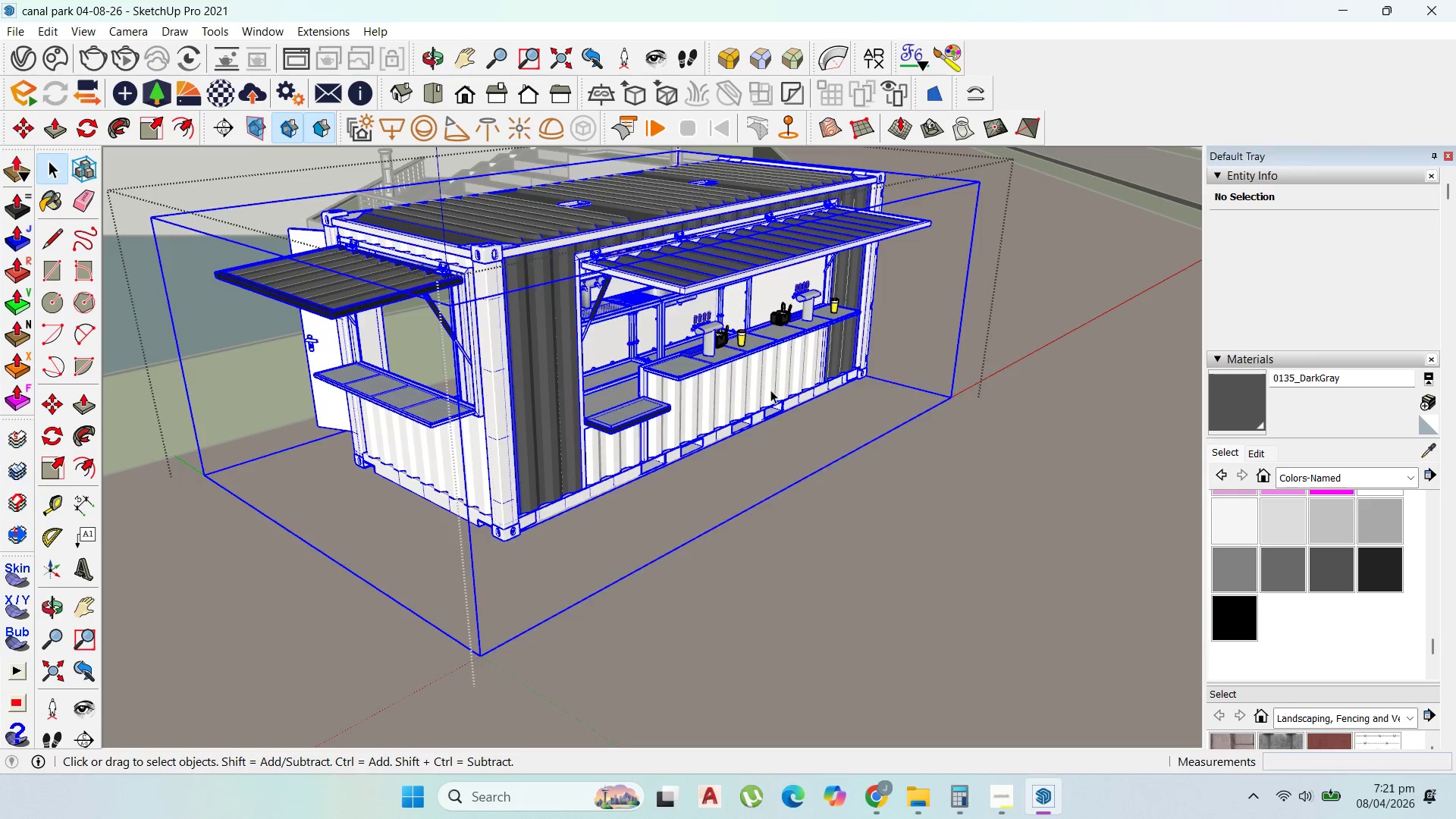 
triple_click([770, 390])
 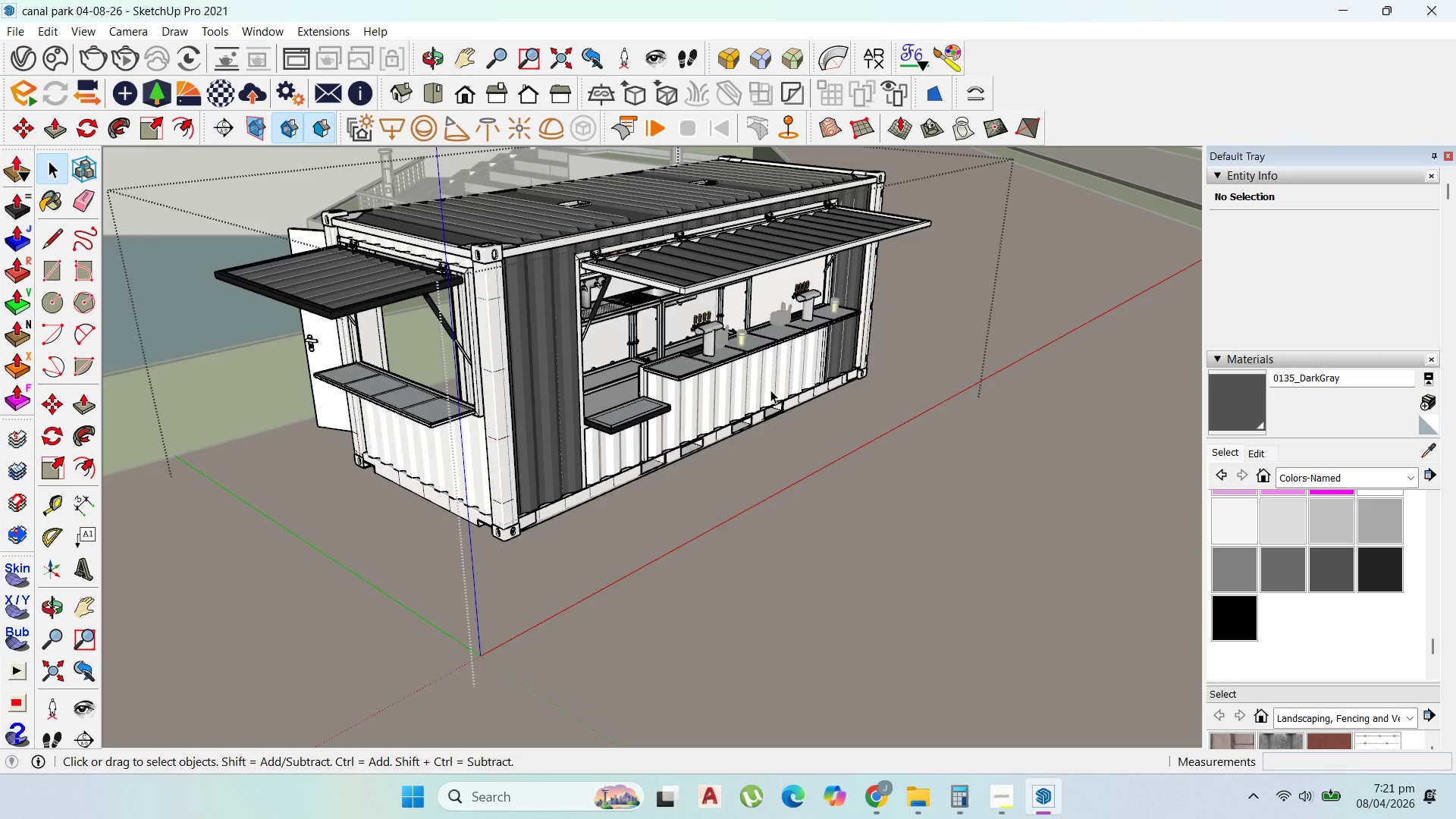 
triple_click([770, 390])
 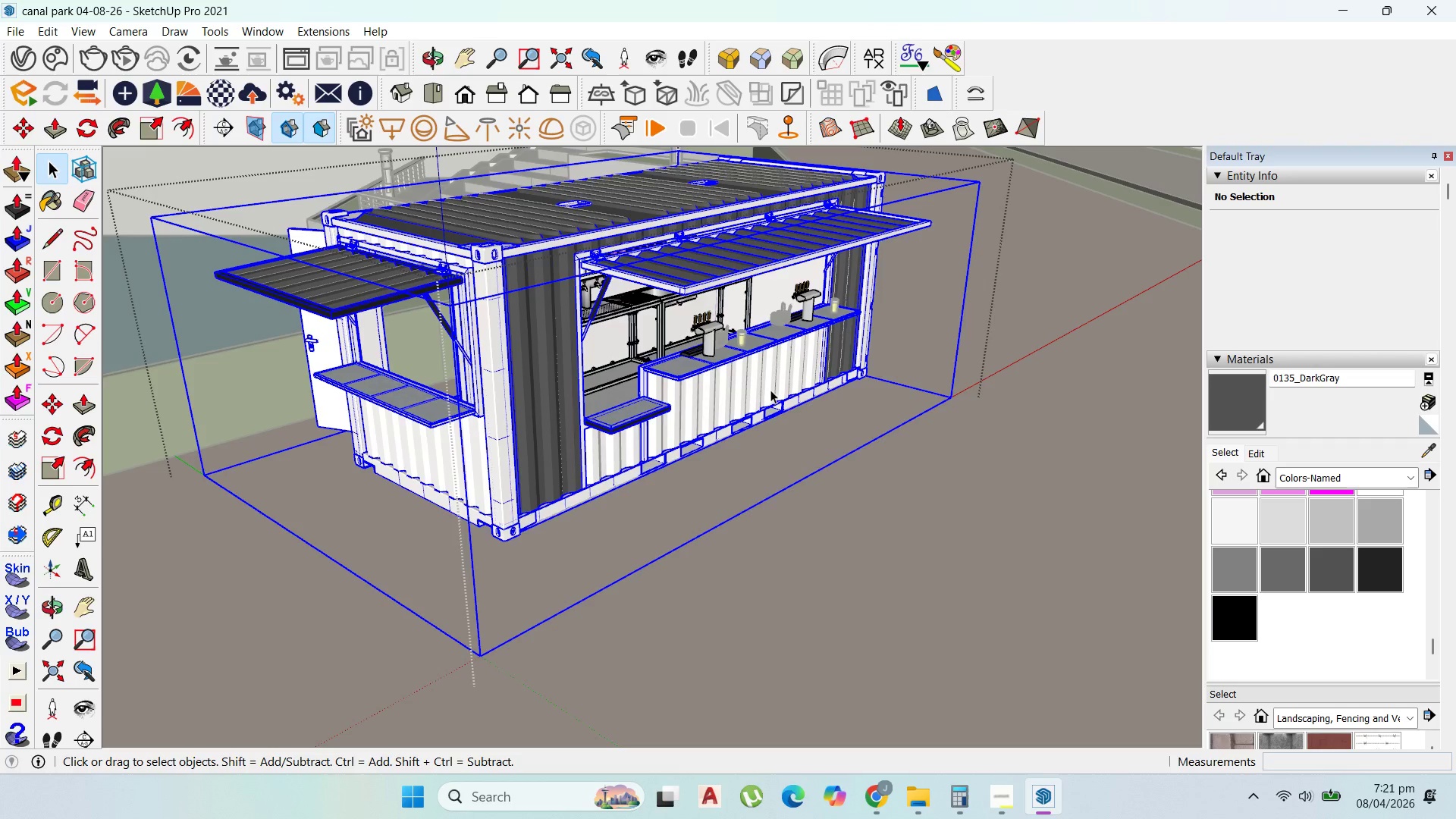 
triple_click([770, 390])
 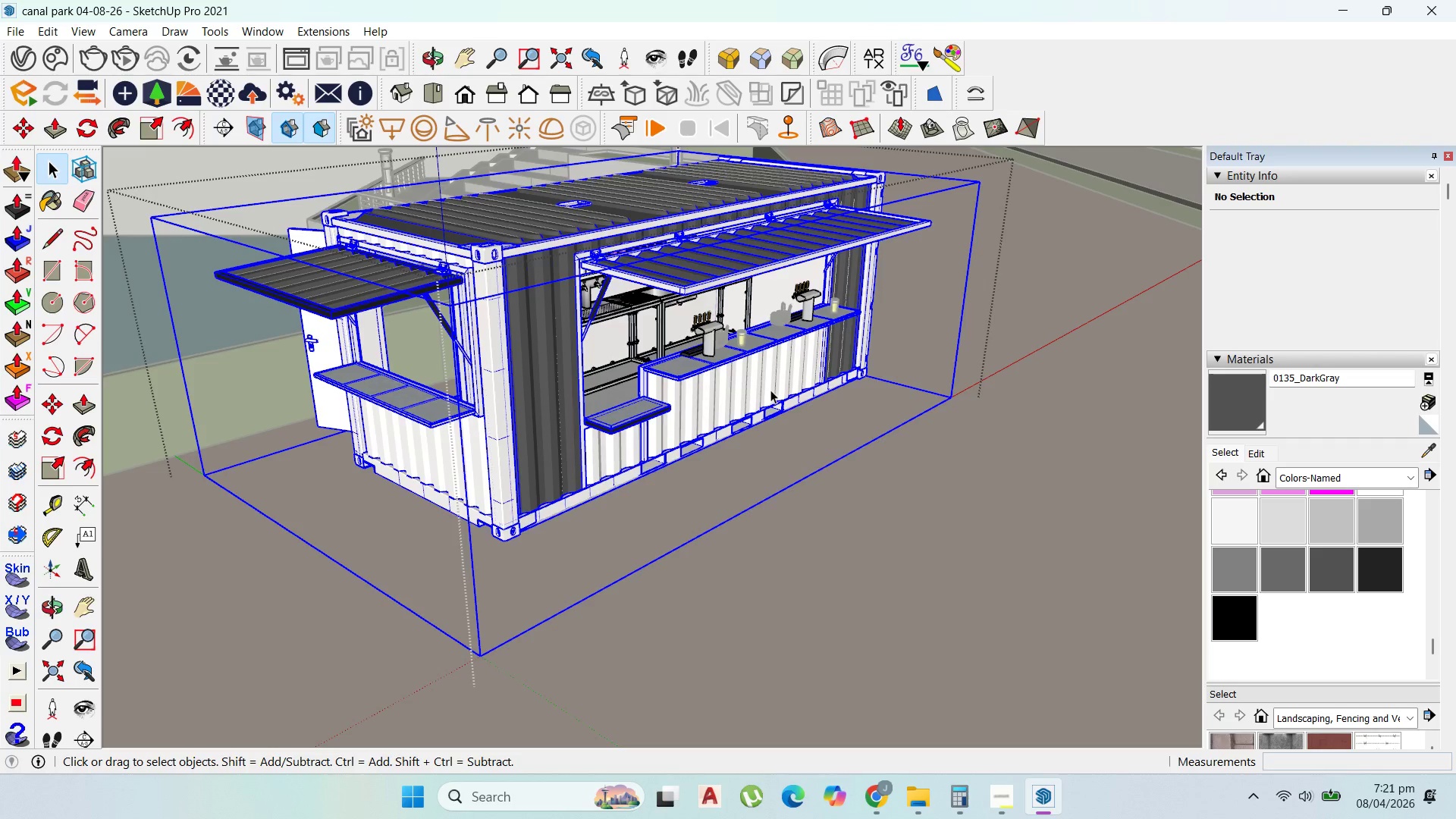 
triple_click([770, 390])
 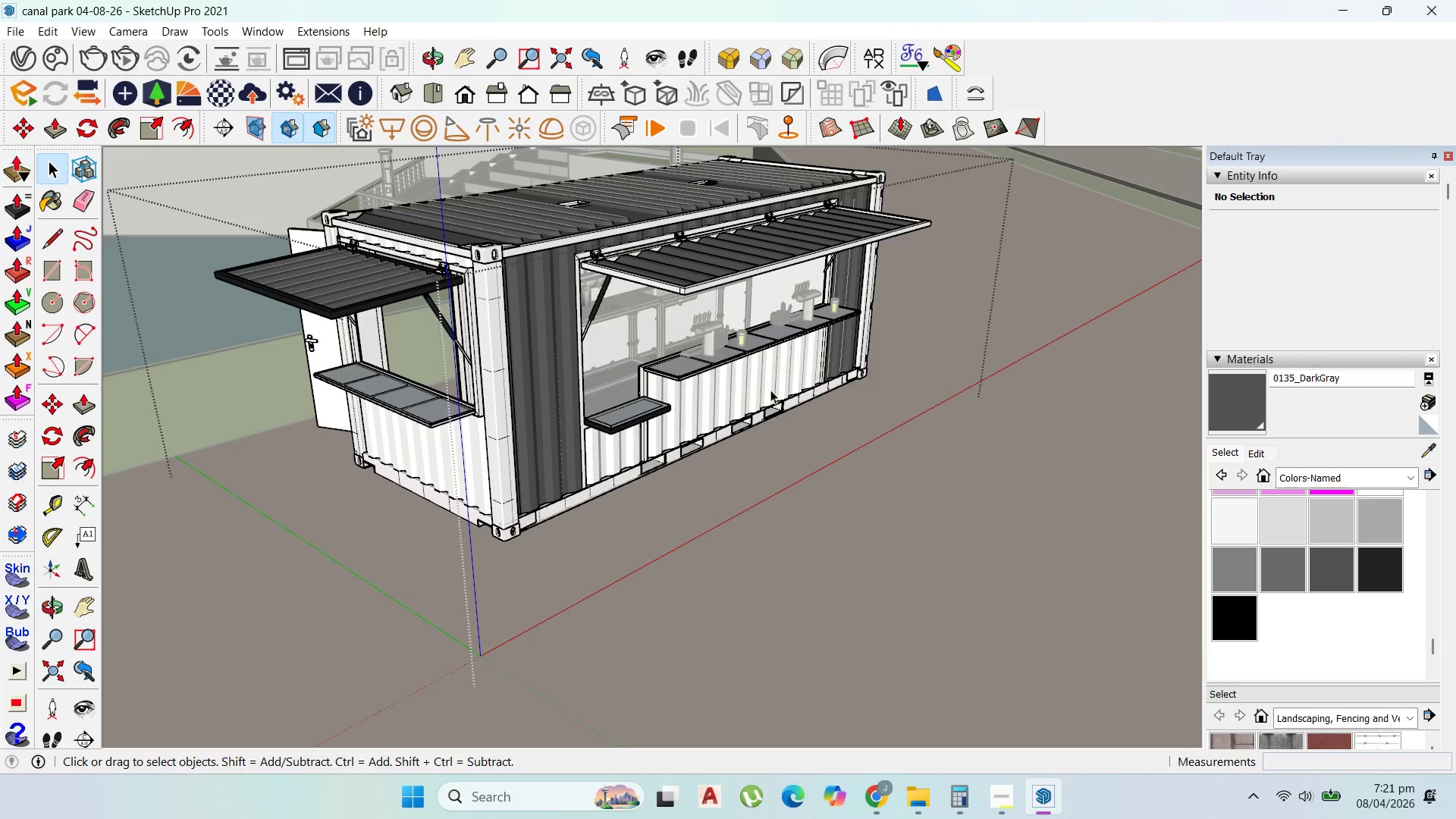 
triple_click([770, 390])
 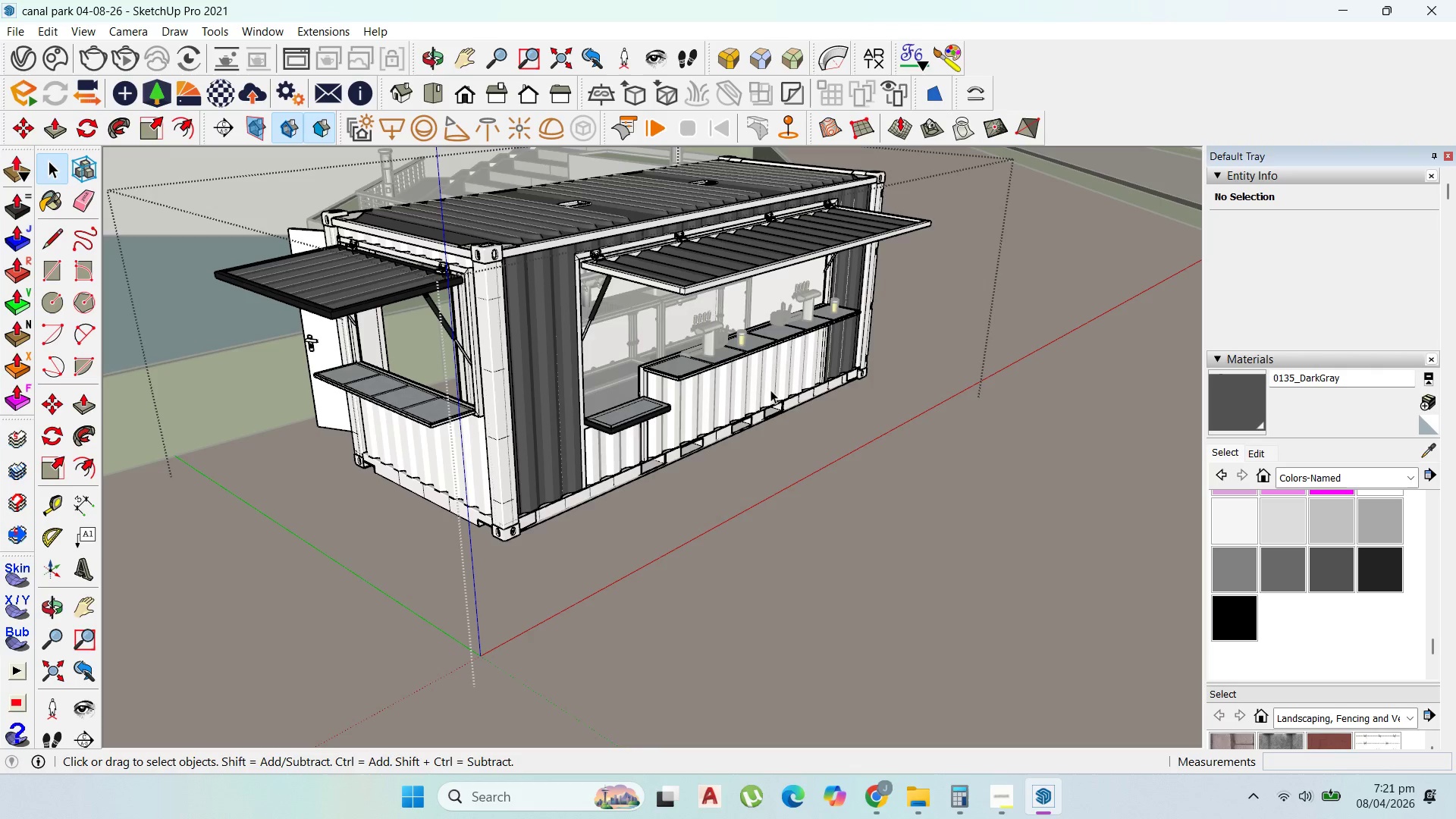 
triple_click([770, 390])
 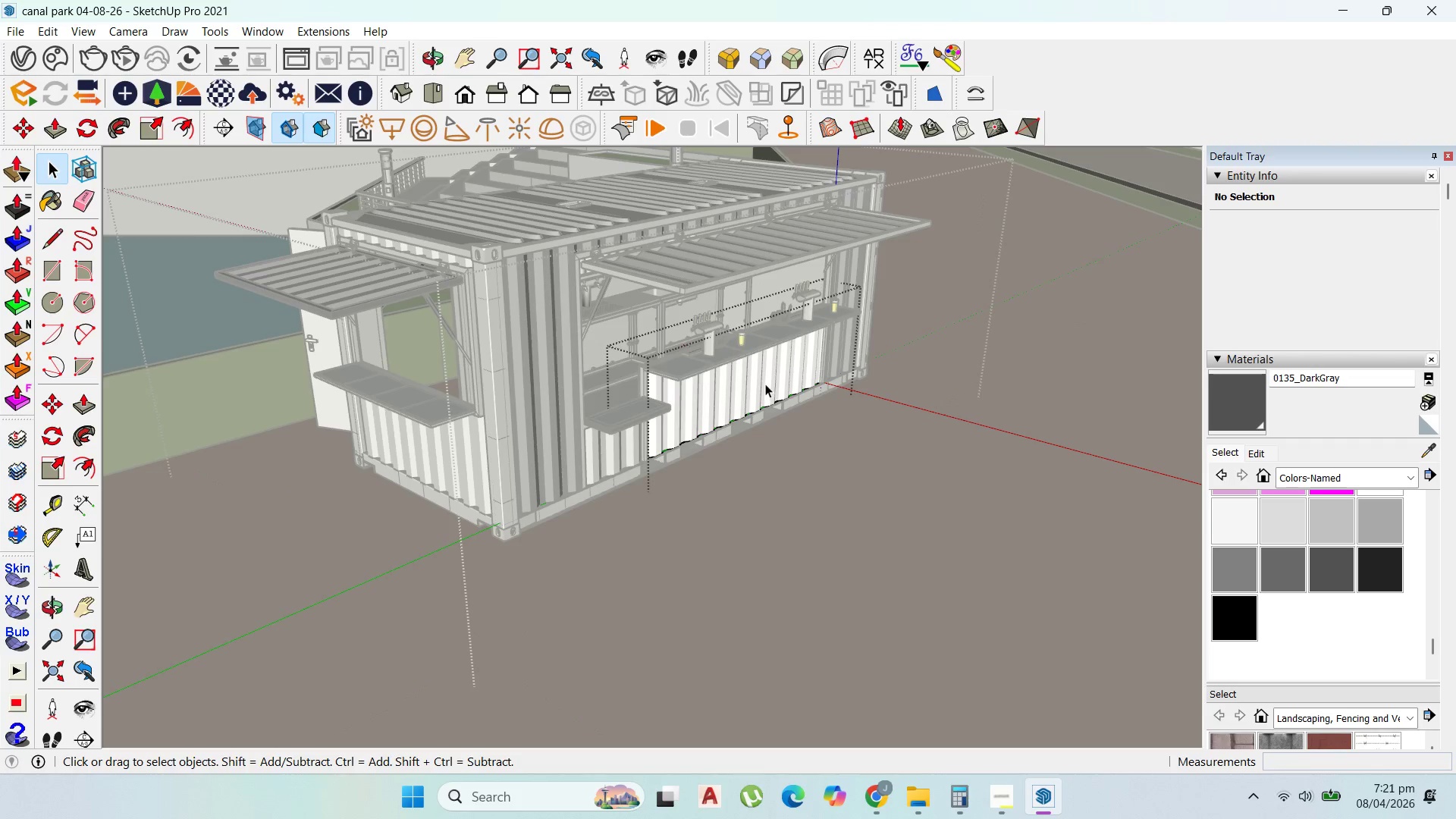 
double_click([765, 384])
 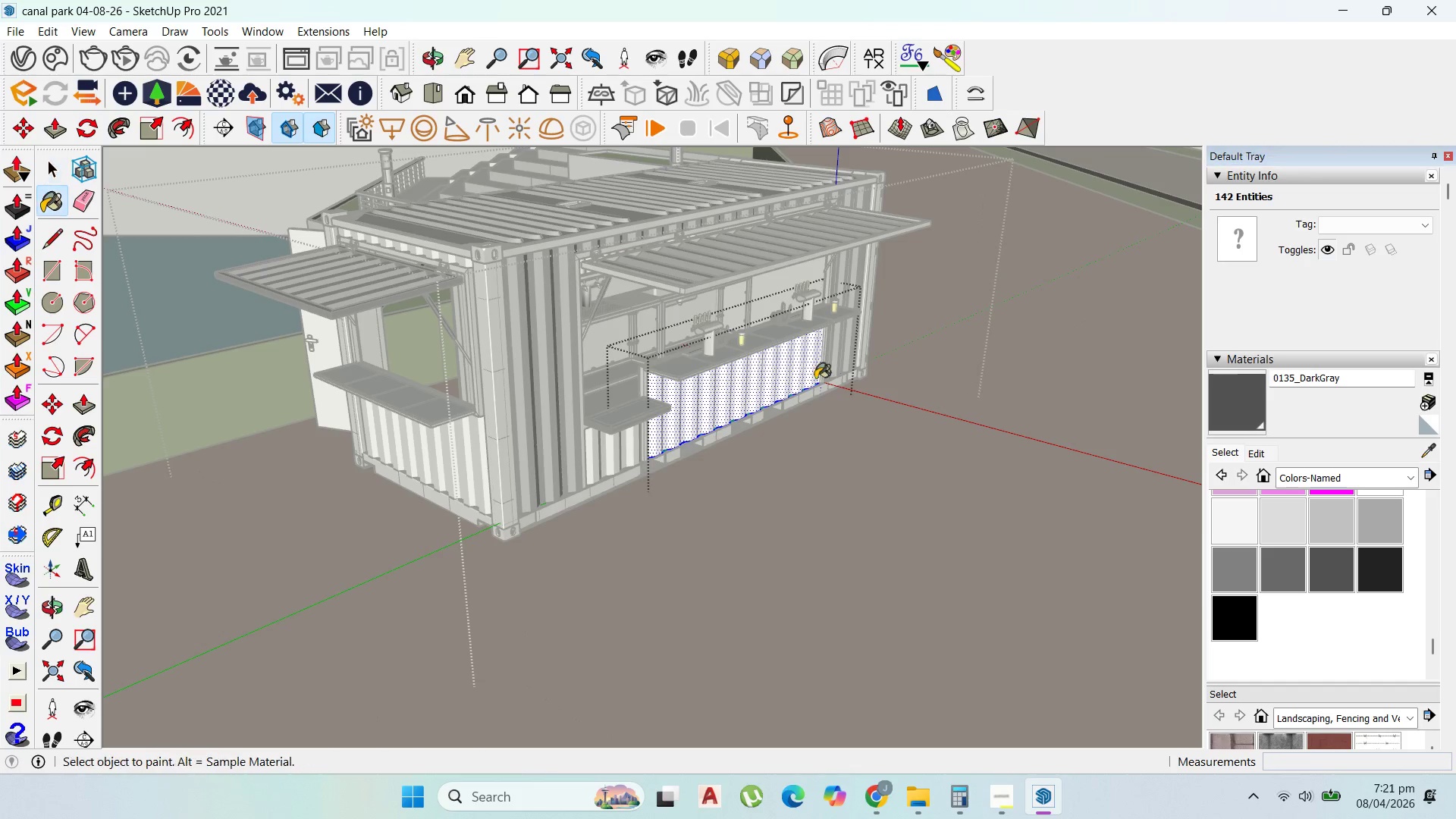 
double_click([763, 409])
 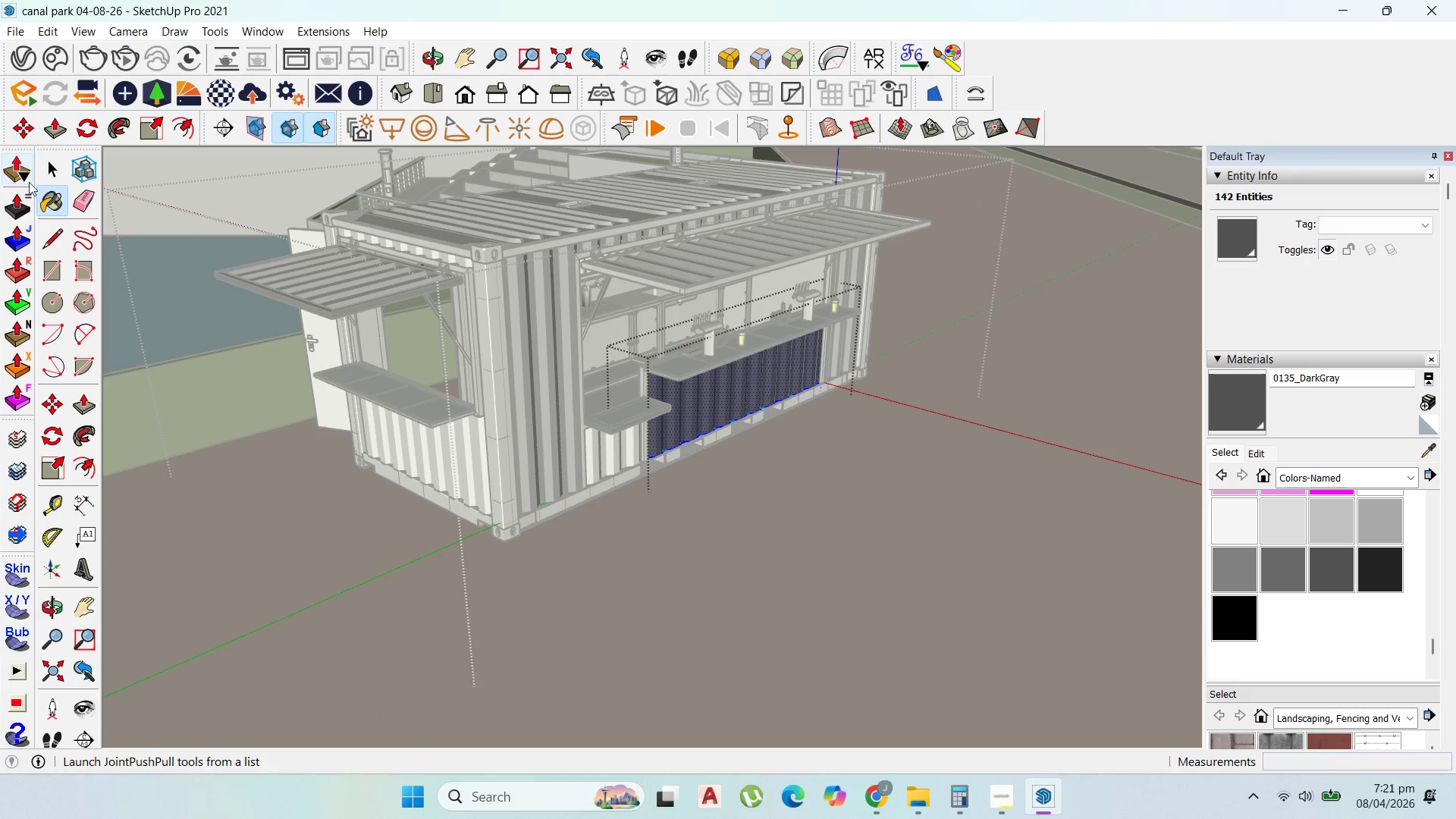 
left_click([59, 163])
 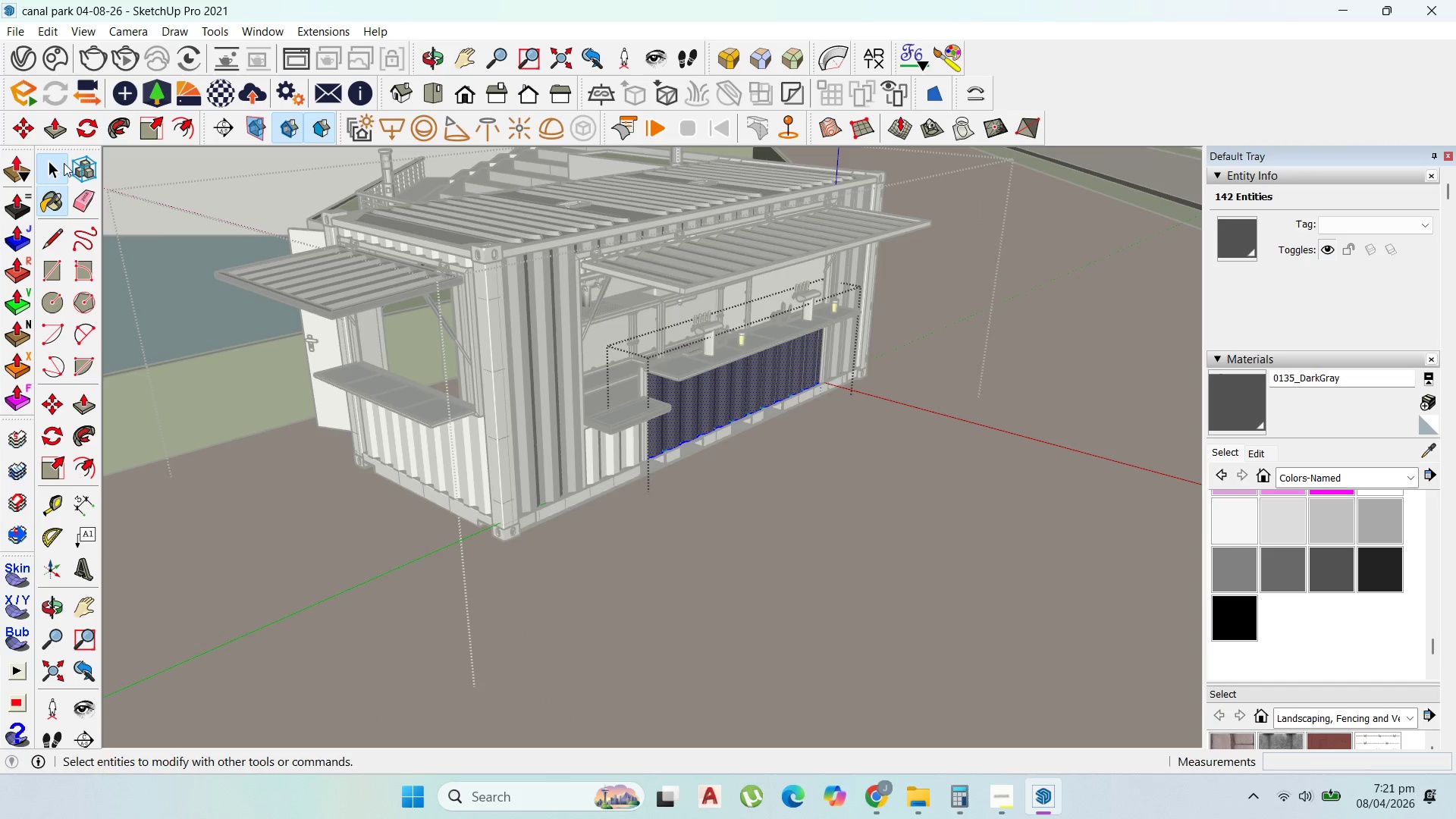 
key(Escape)
 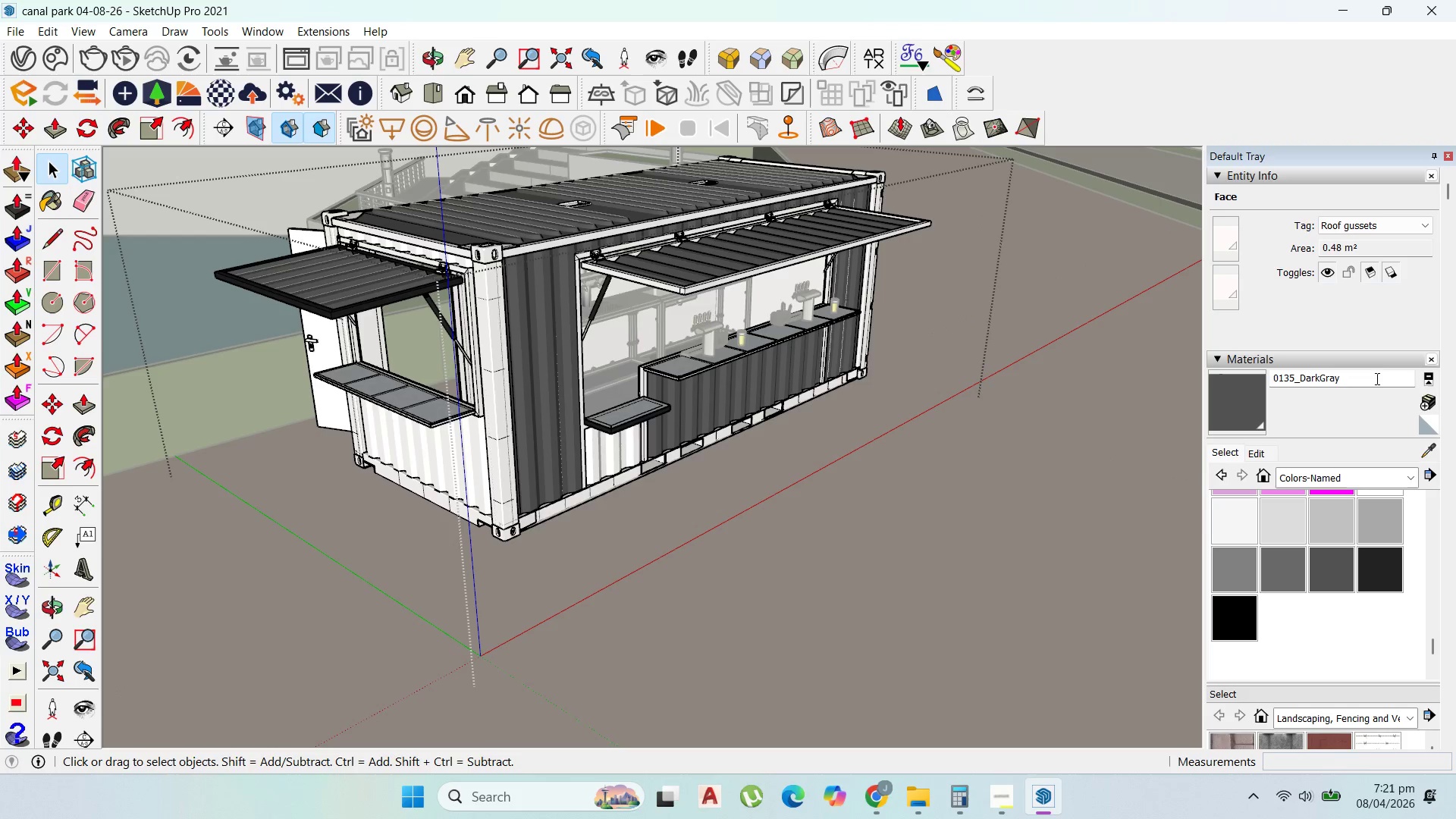 
left_click_drag(start_coordinate=[1312, 376], to_coordinate=[1301, 378])
 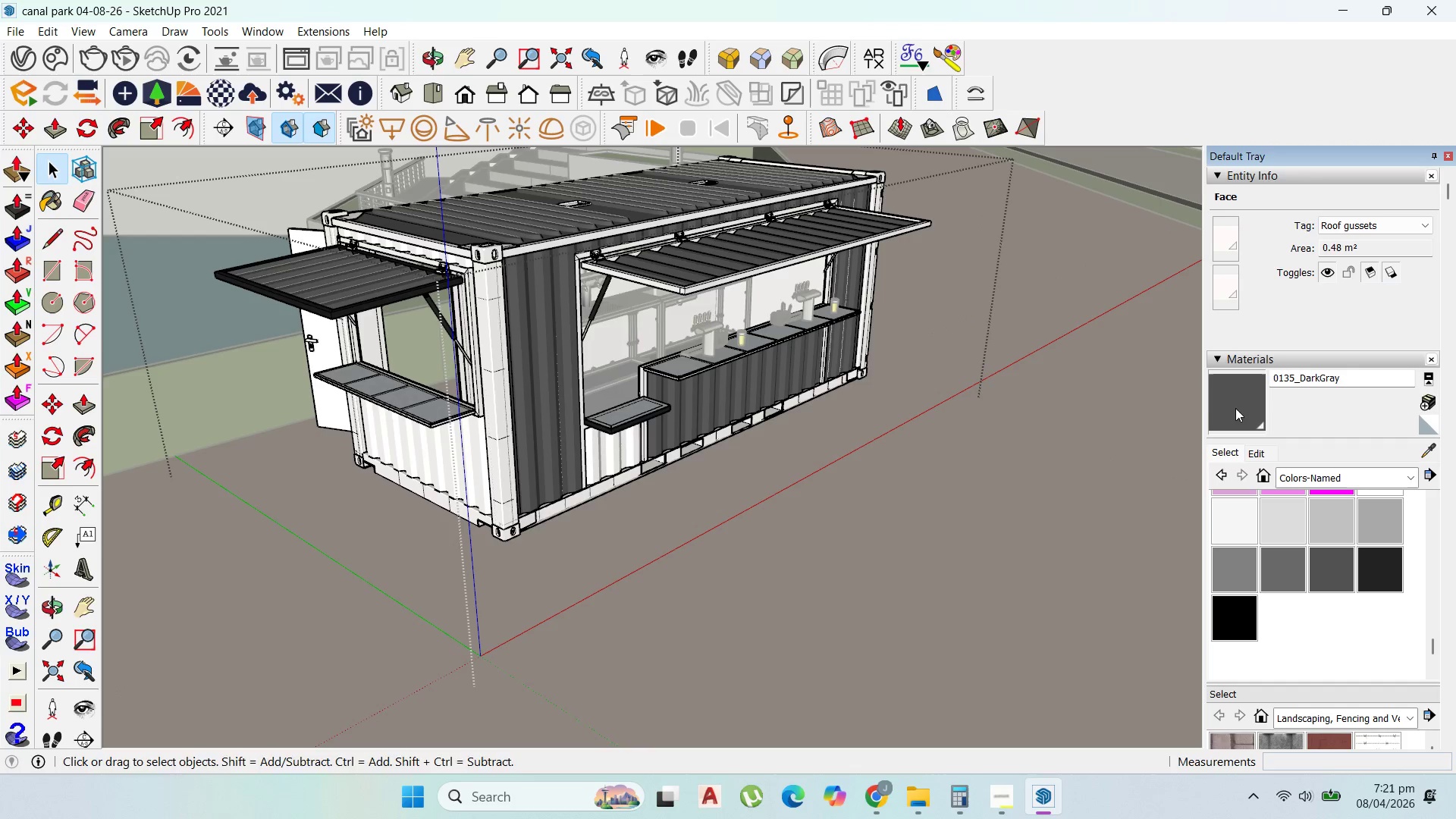 
double_click([1235, 408])
 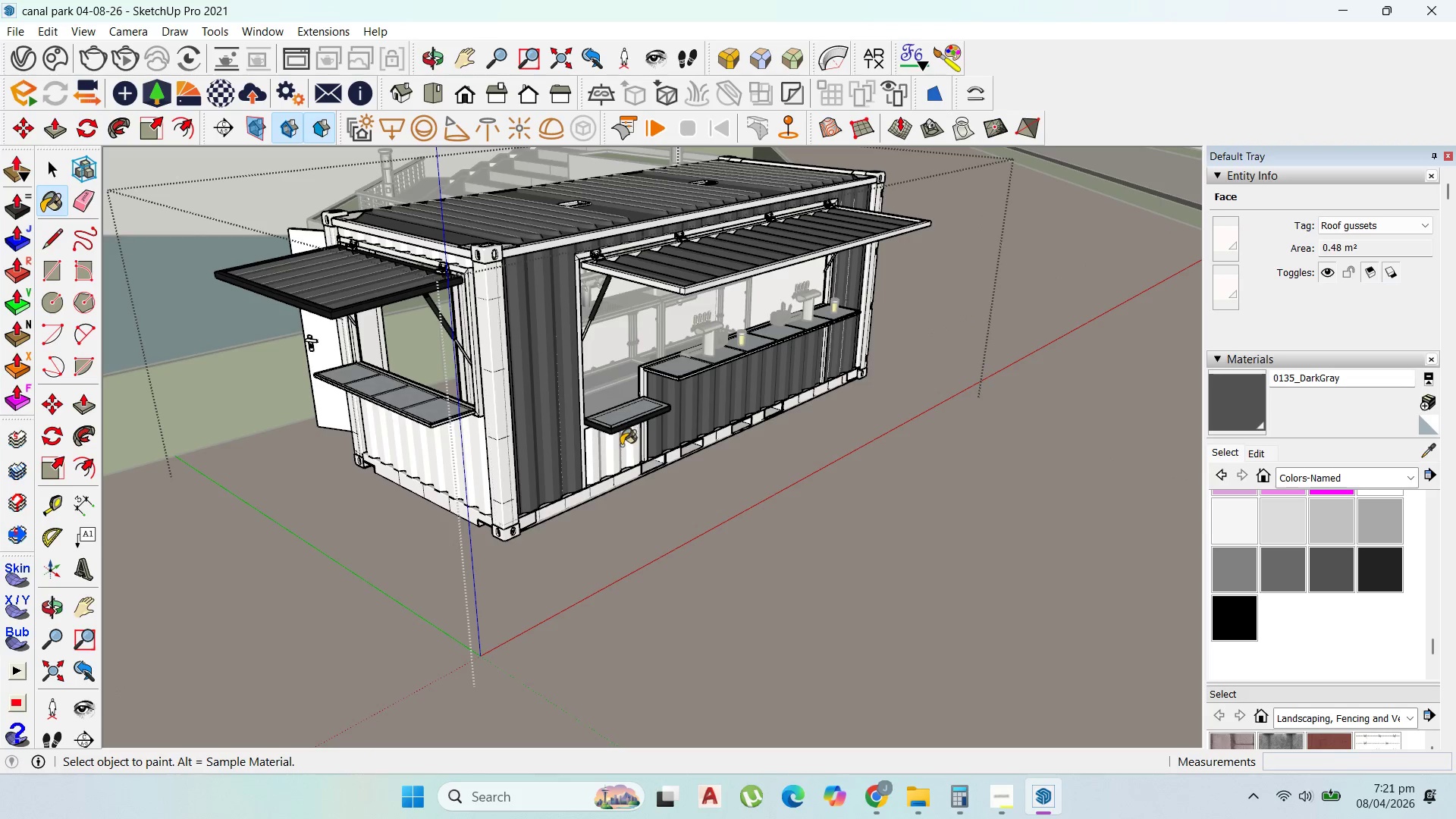 
double_click([619, 450])
 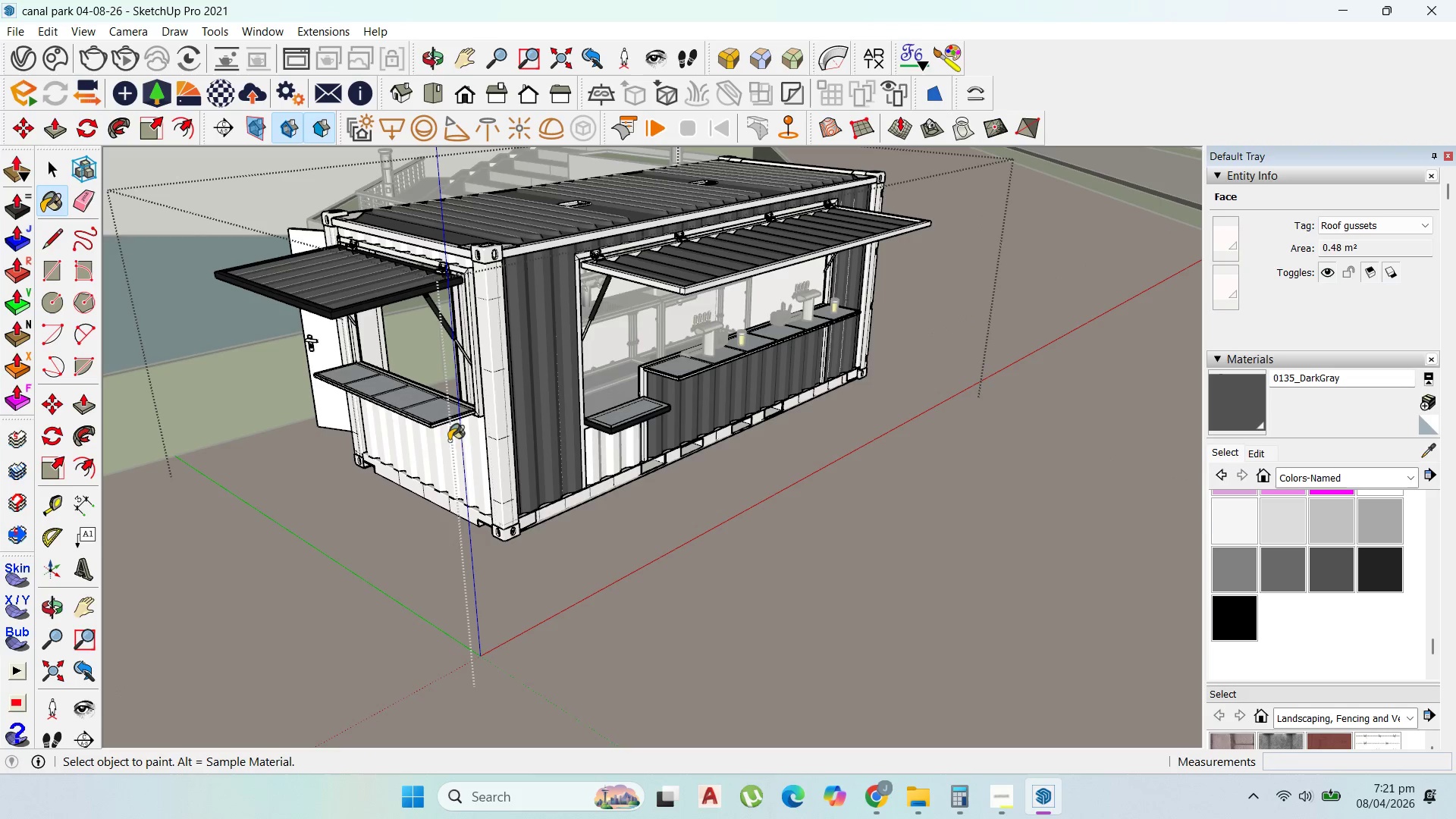 
left_click_drag(start_coordinate=[455, 444], to_coordinate=[457, 448])
 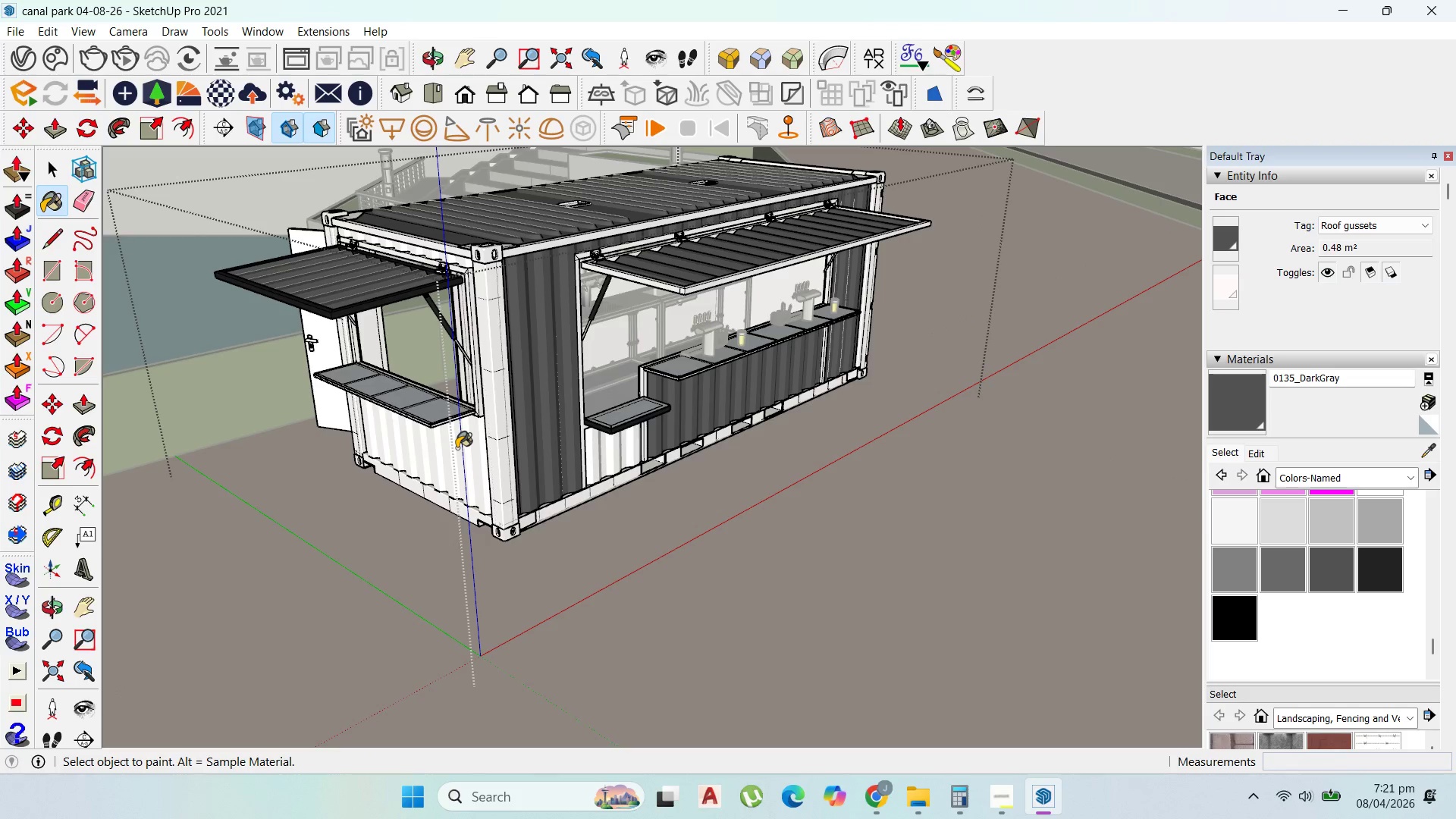 
double_click([457, 448])
 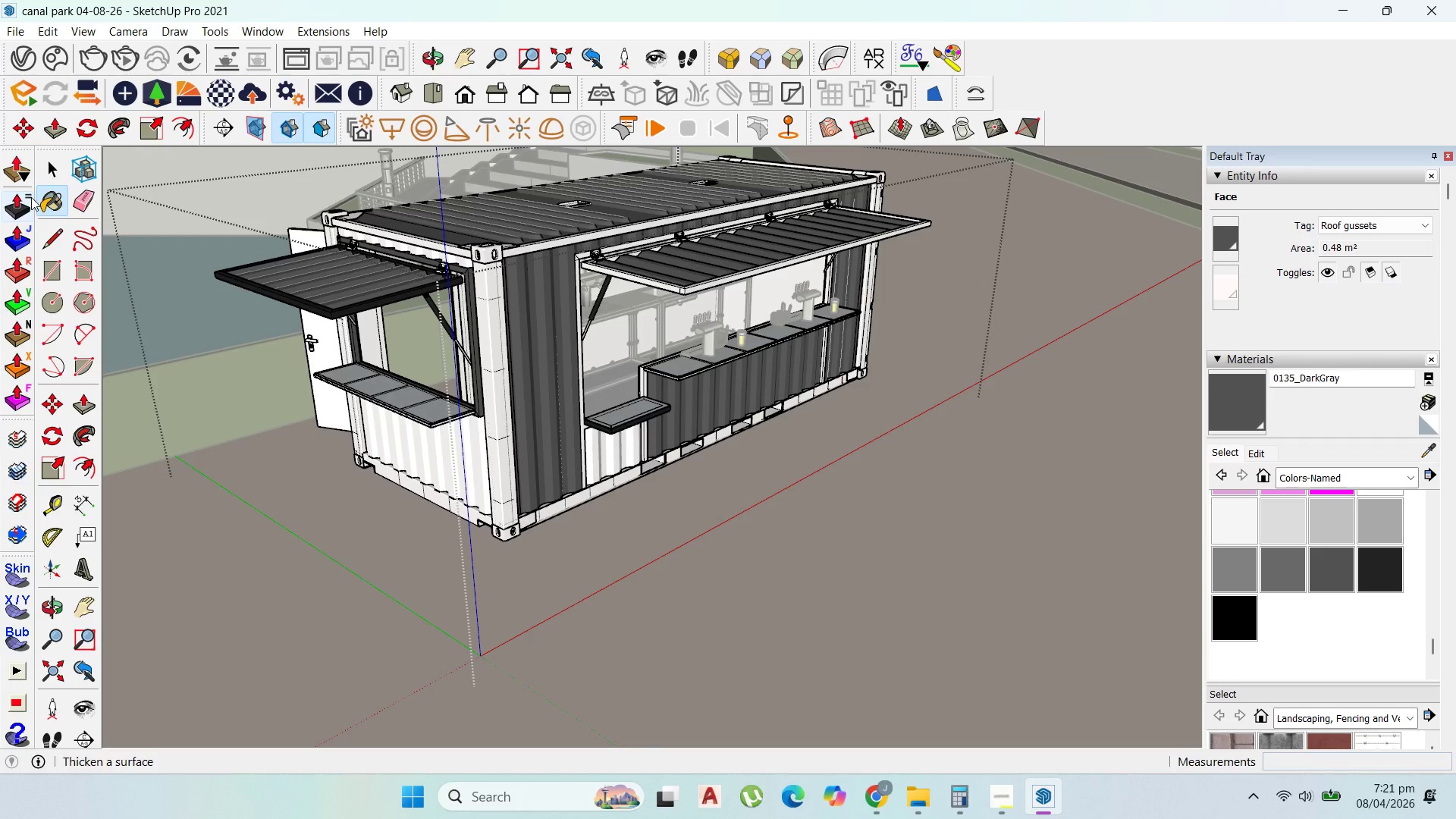 
left_click([53, 168])
 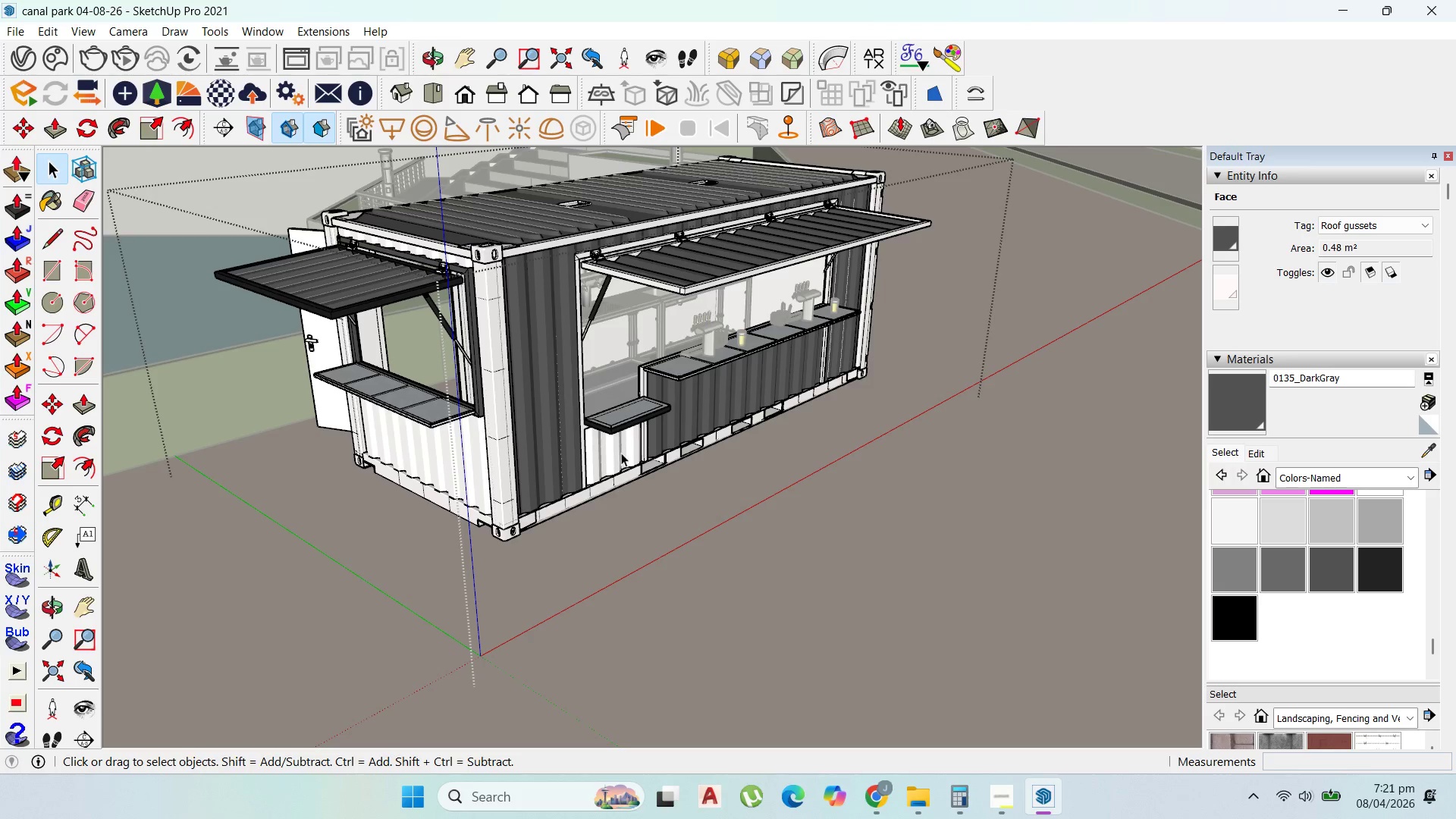 
double_click([621, 453])
 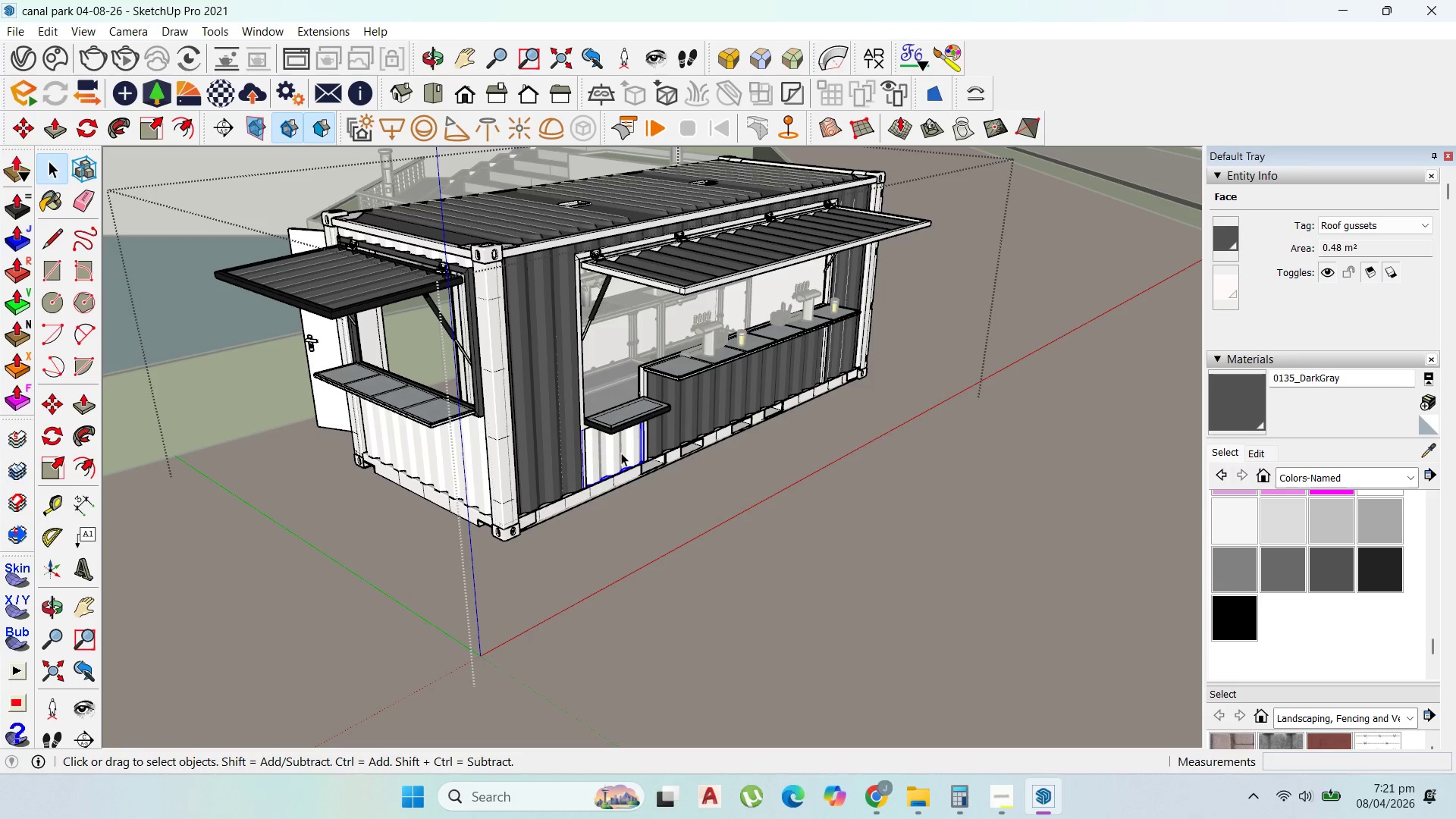 
triple_click([621, 453])
 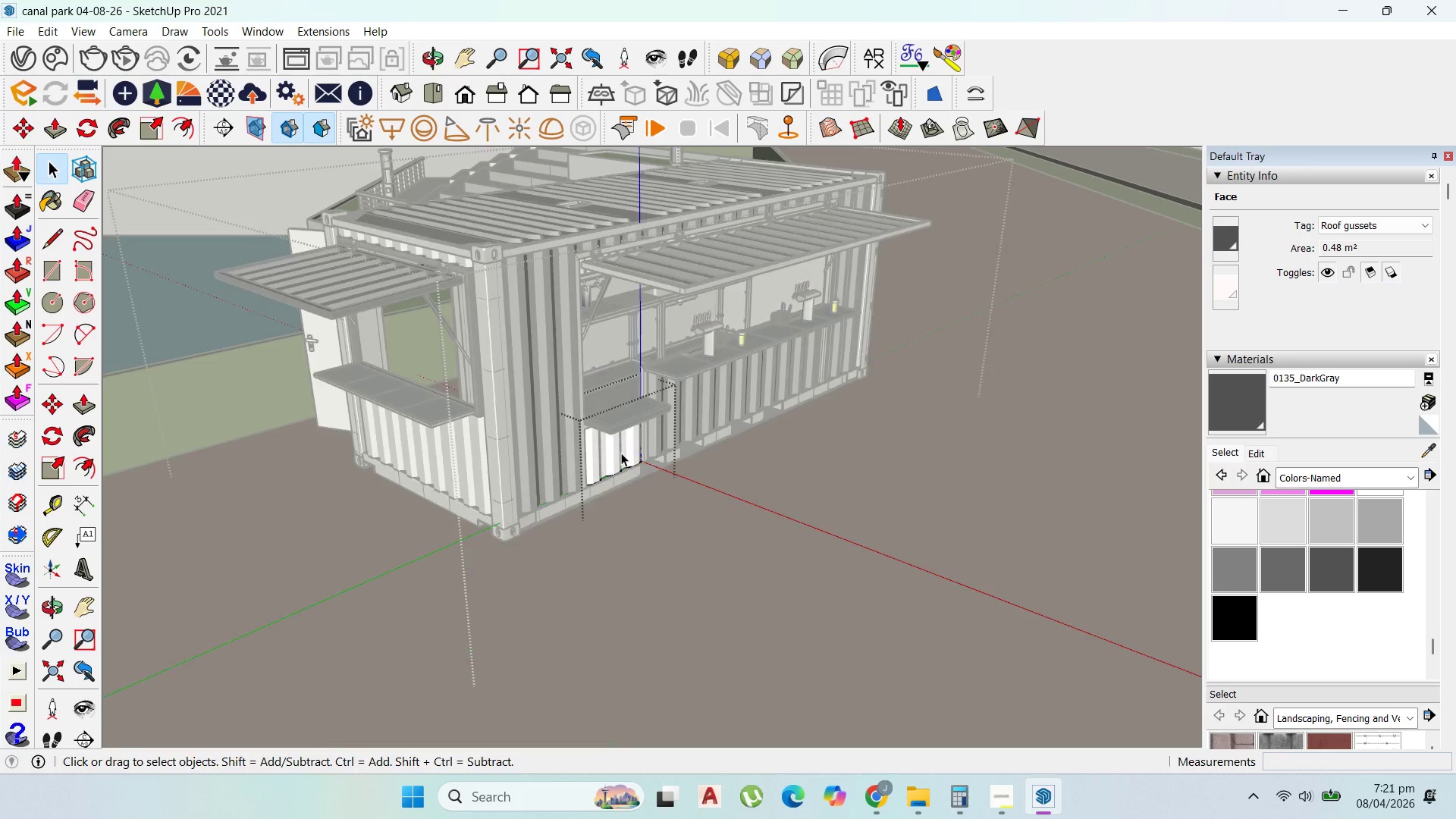 
triple_click([621, 453])
 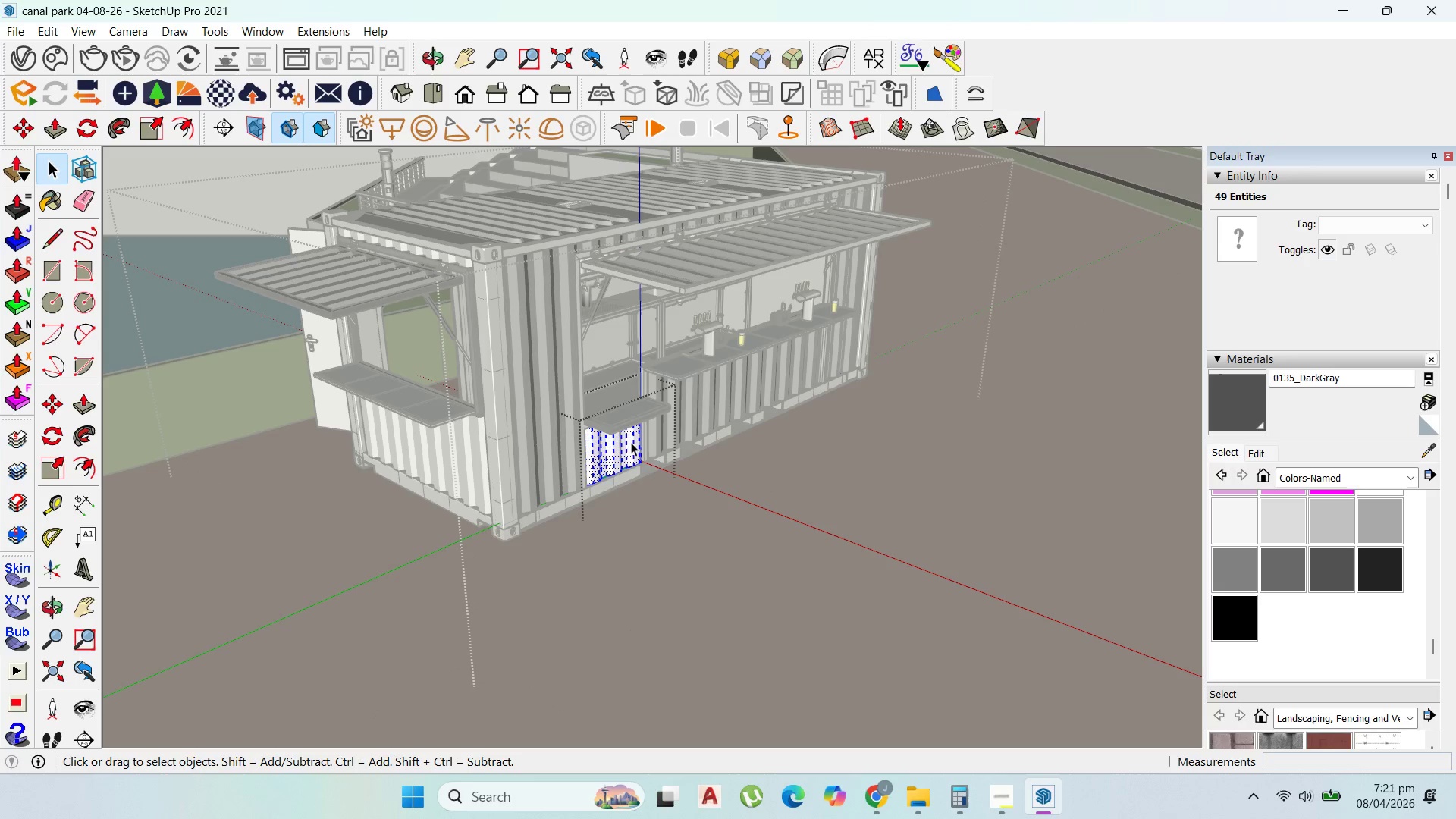 
left_click([1240, 401])
 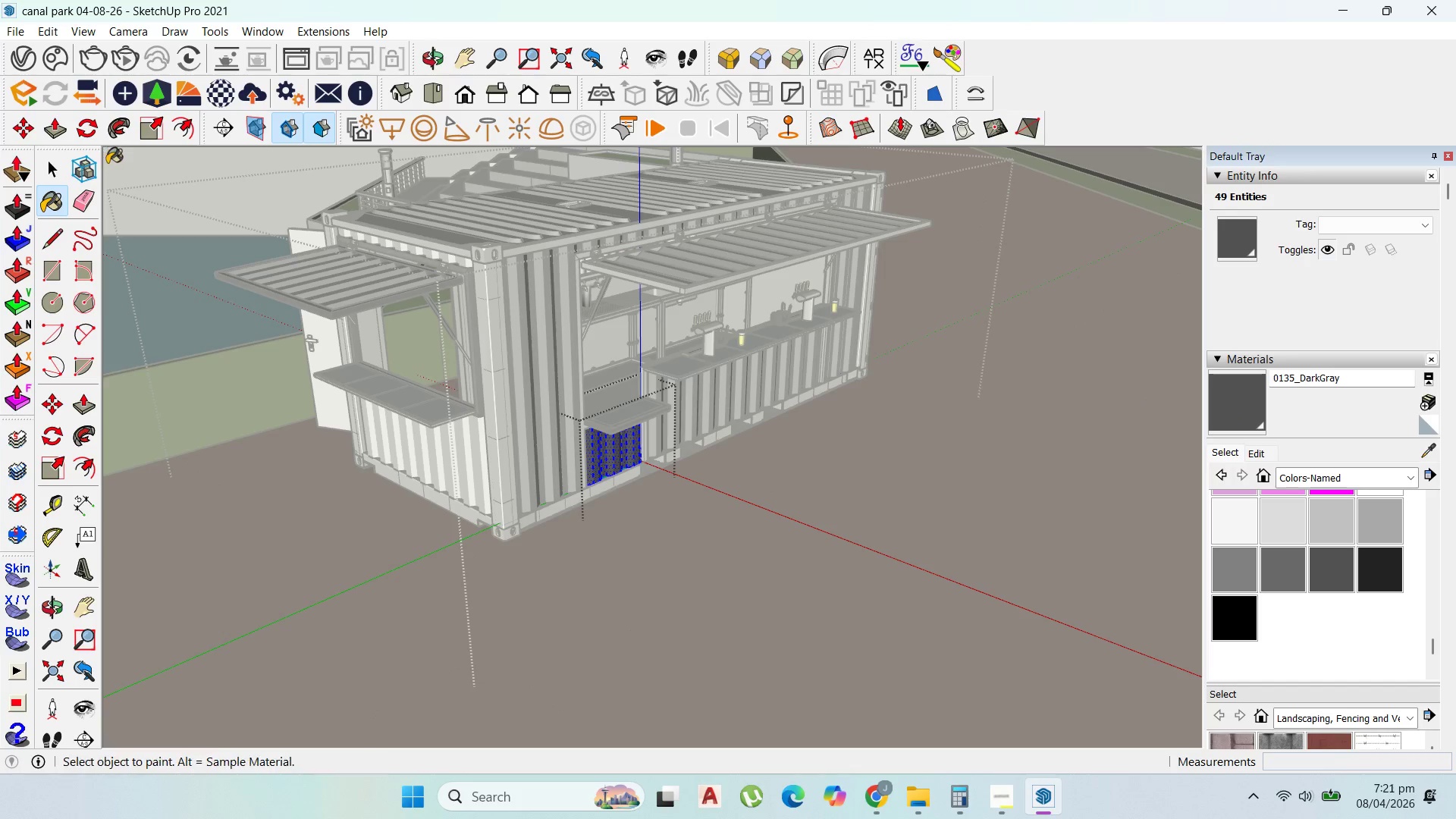 
key(Escape)
 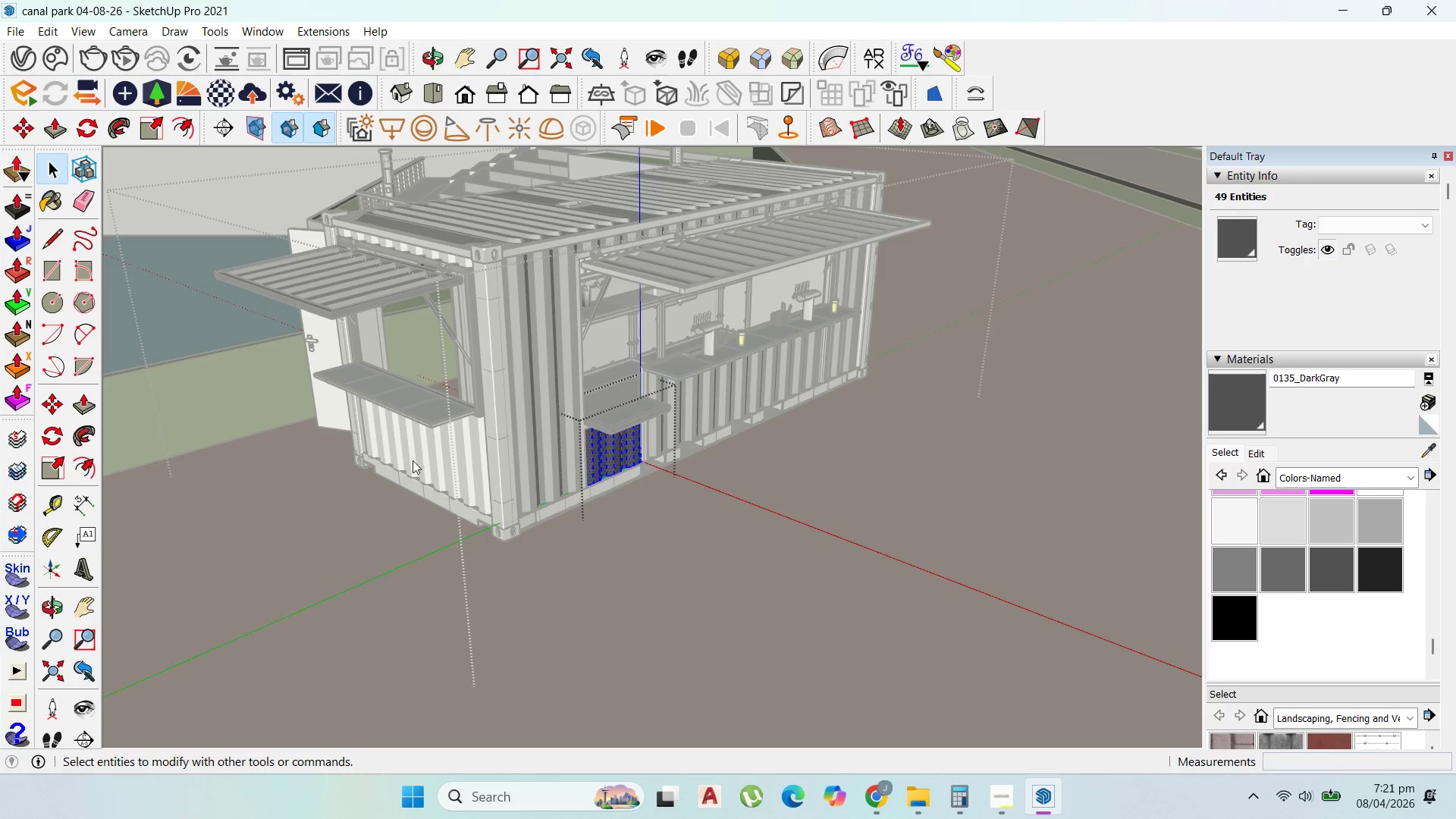 
key(Escape)
 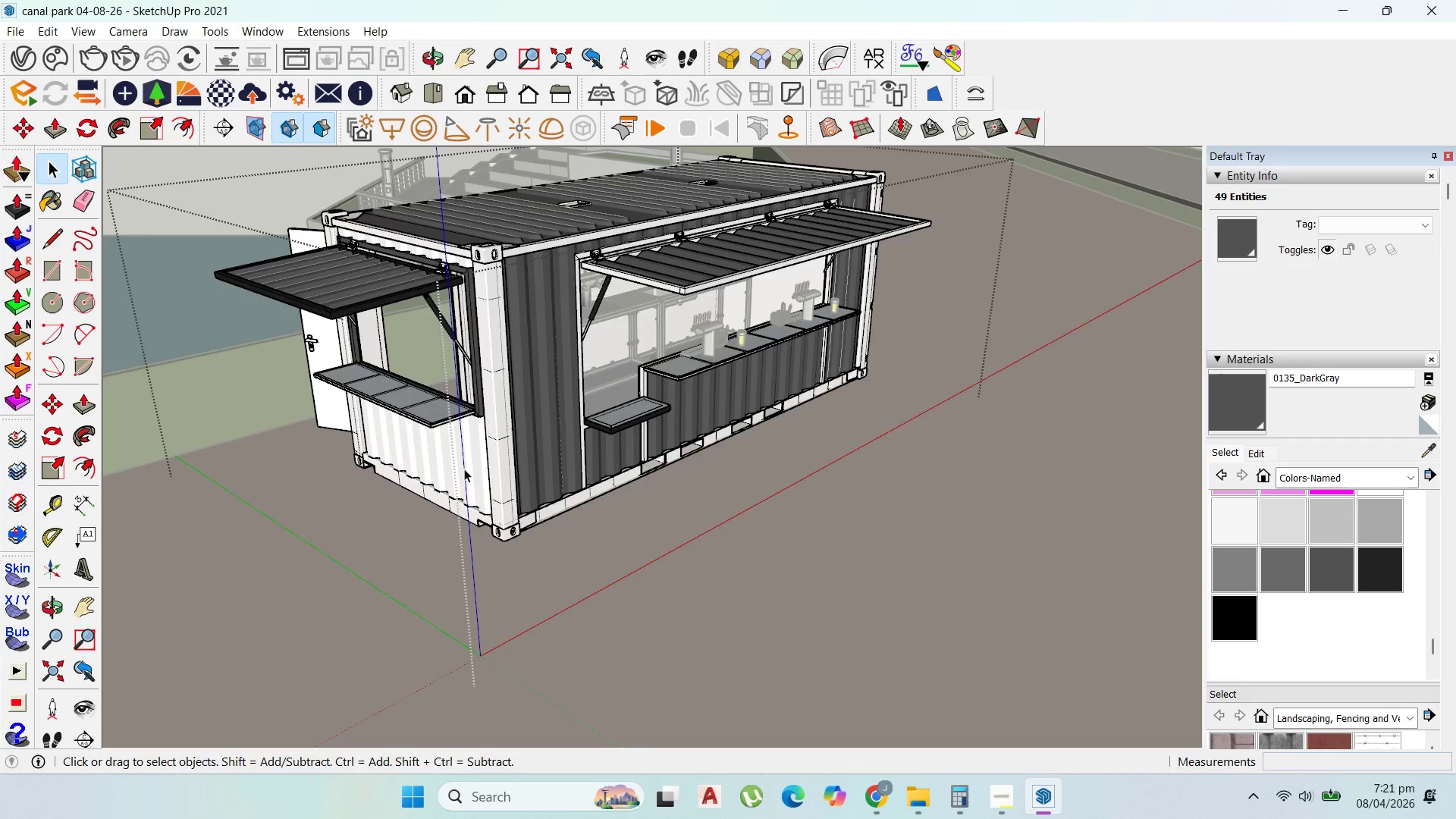 
double_click([464, 469])
 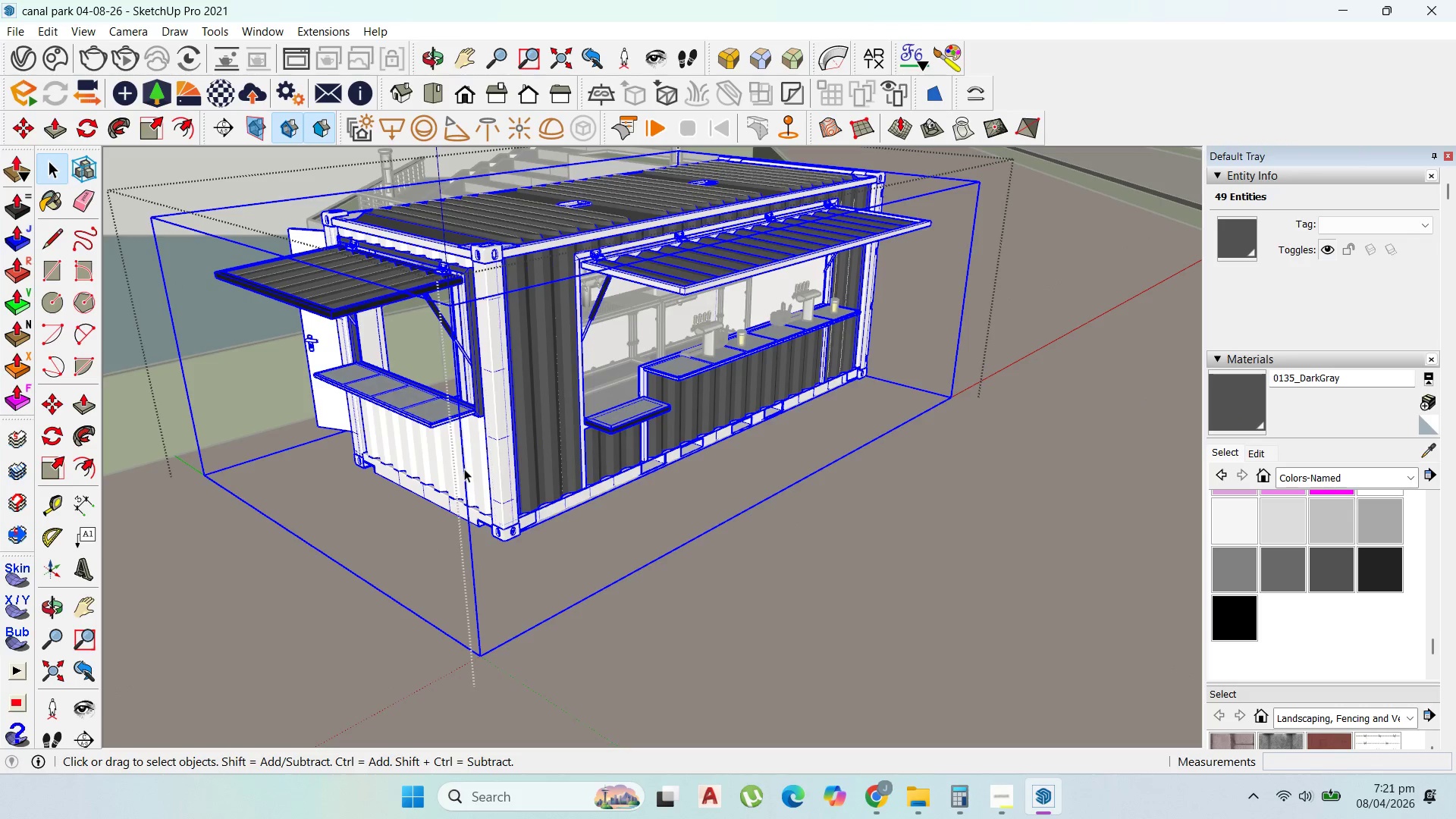 
triple_click([464, 469])
 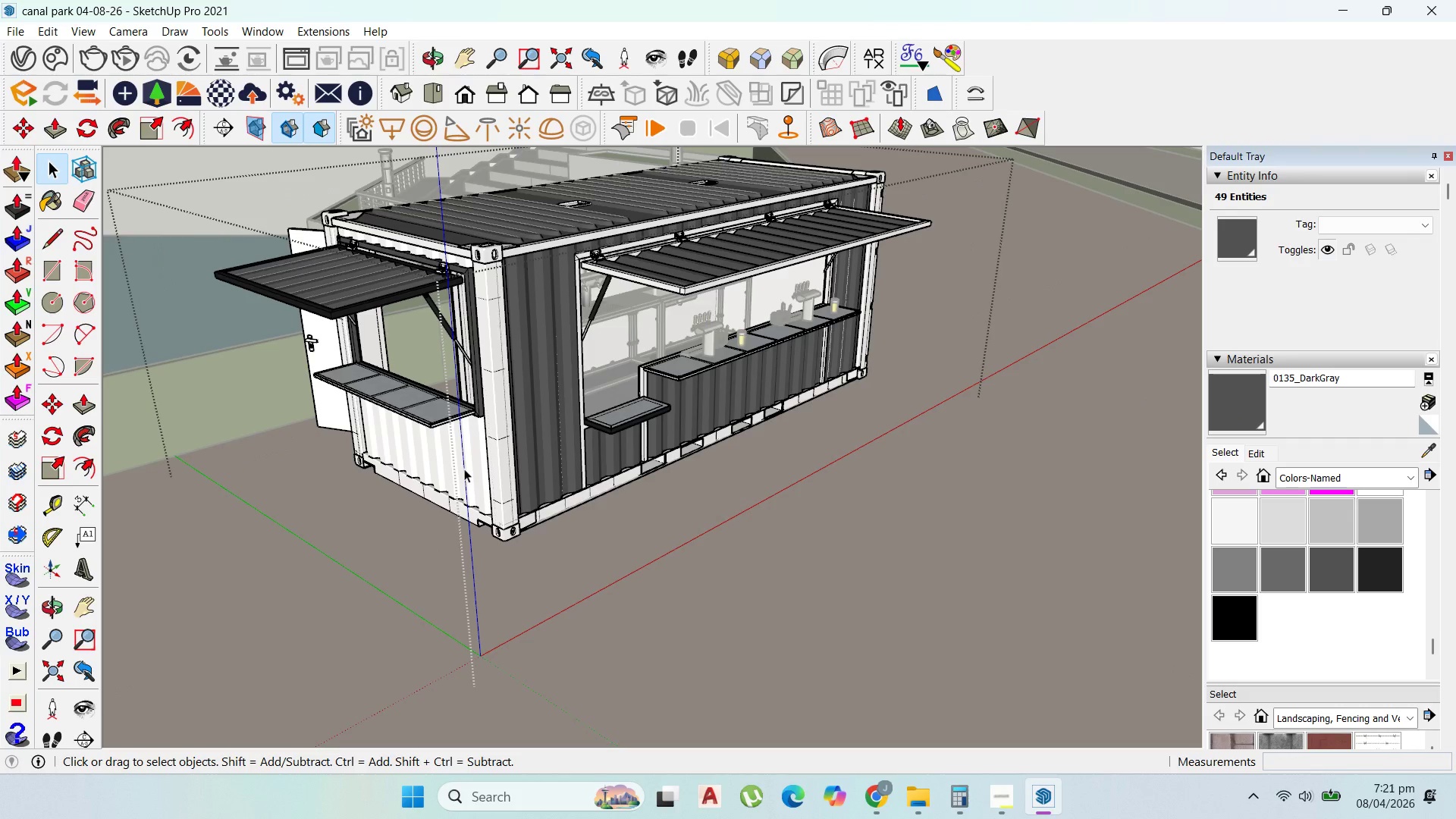 
triple_click([464, 469])
 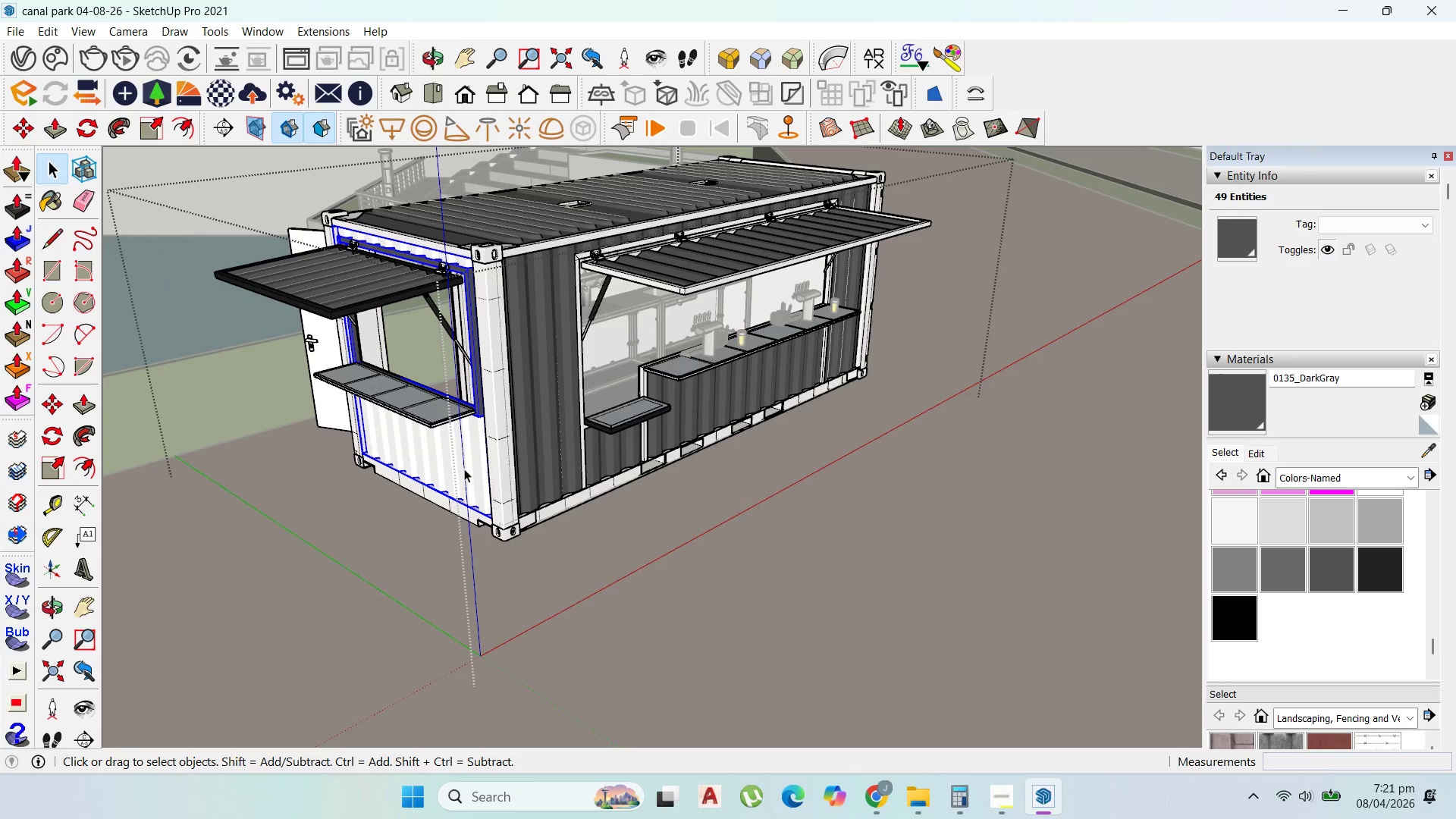 
triple_click([464, 469])
 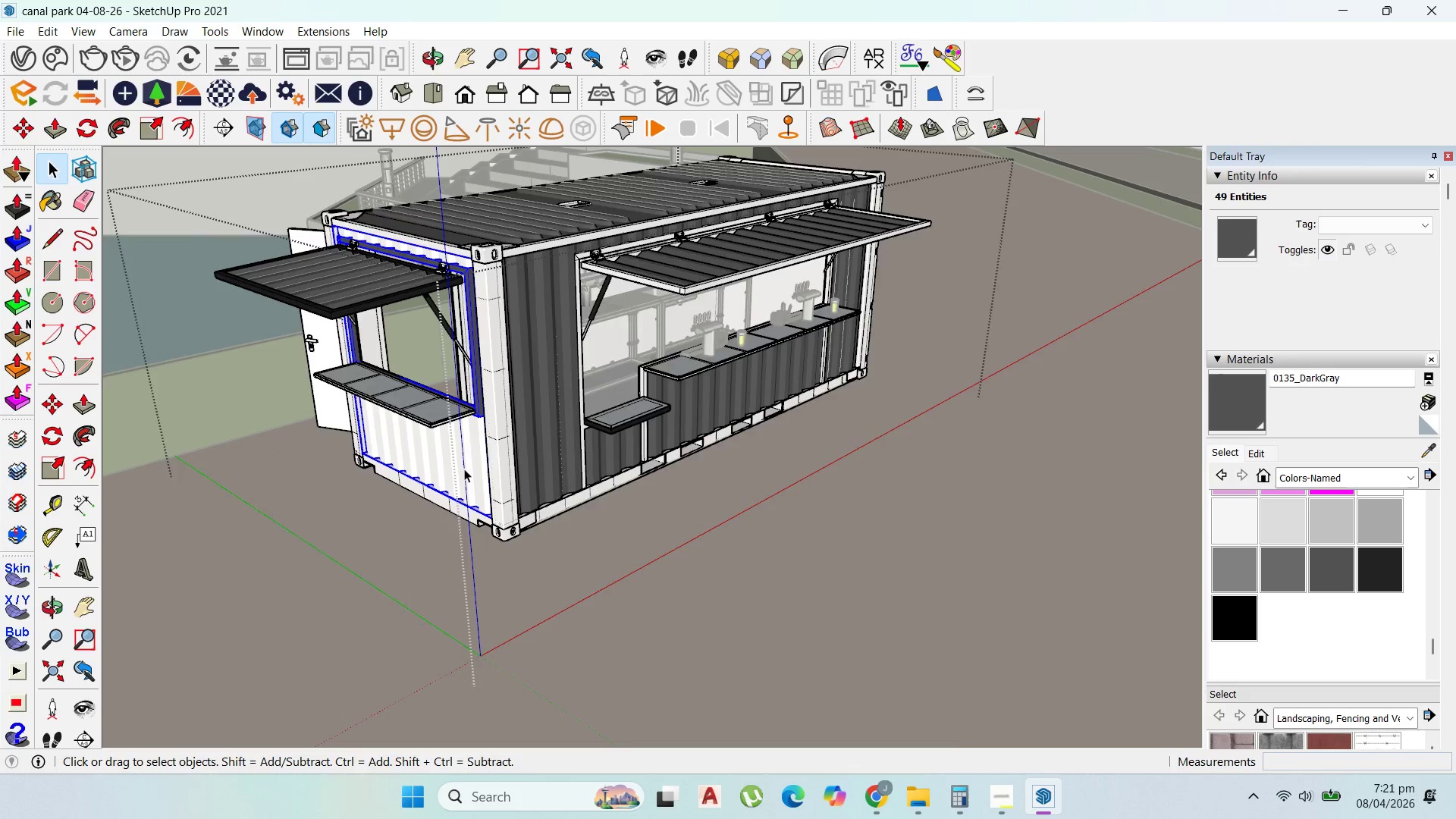 
triple_click([464, 469])
 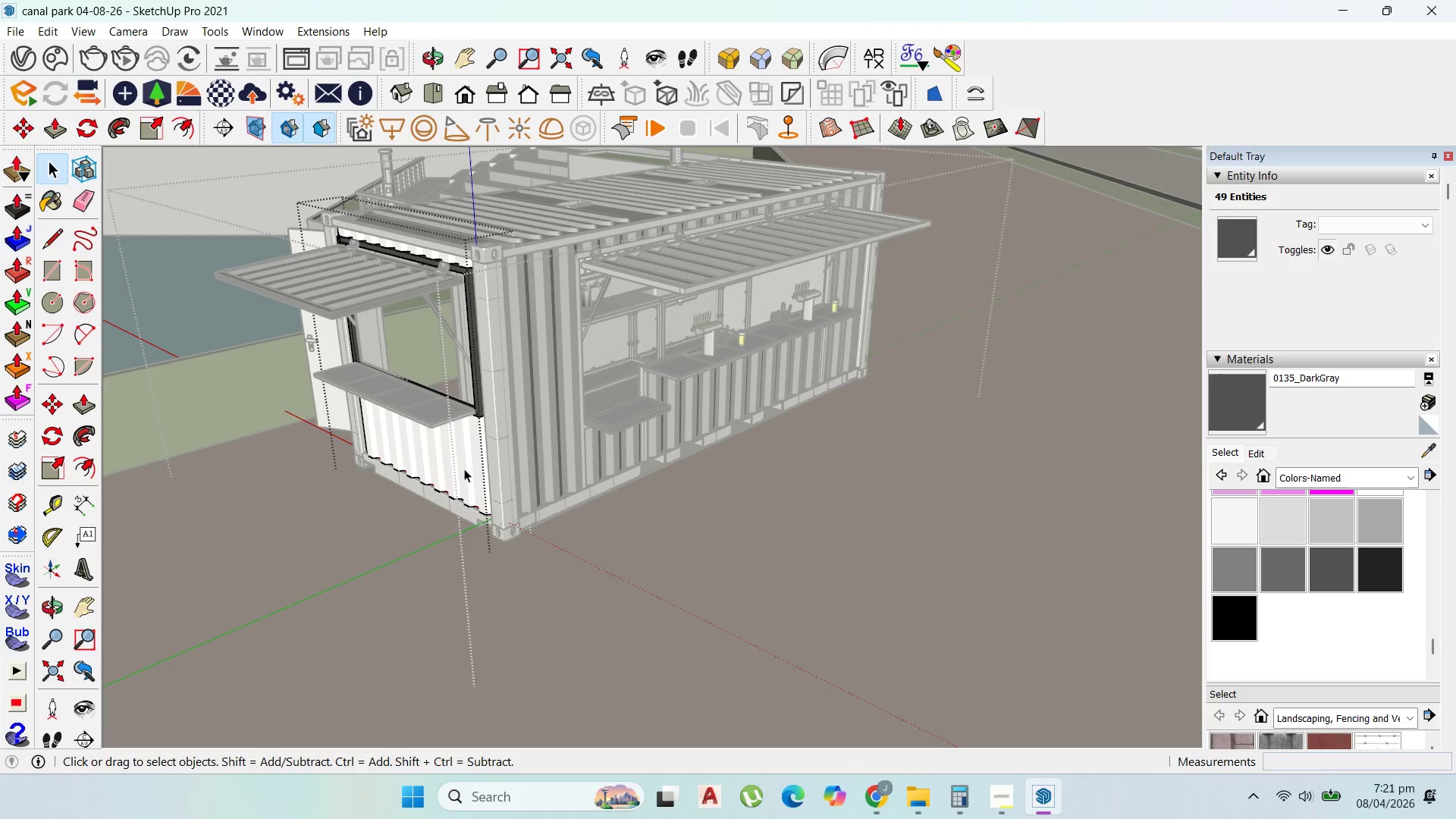 
triple_click([464, 469])
 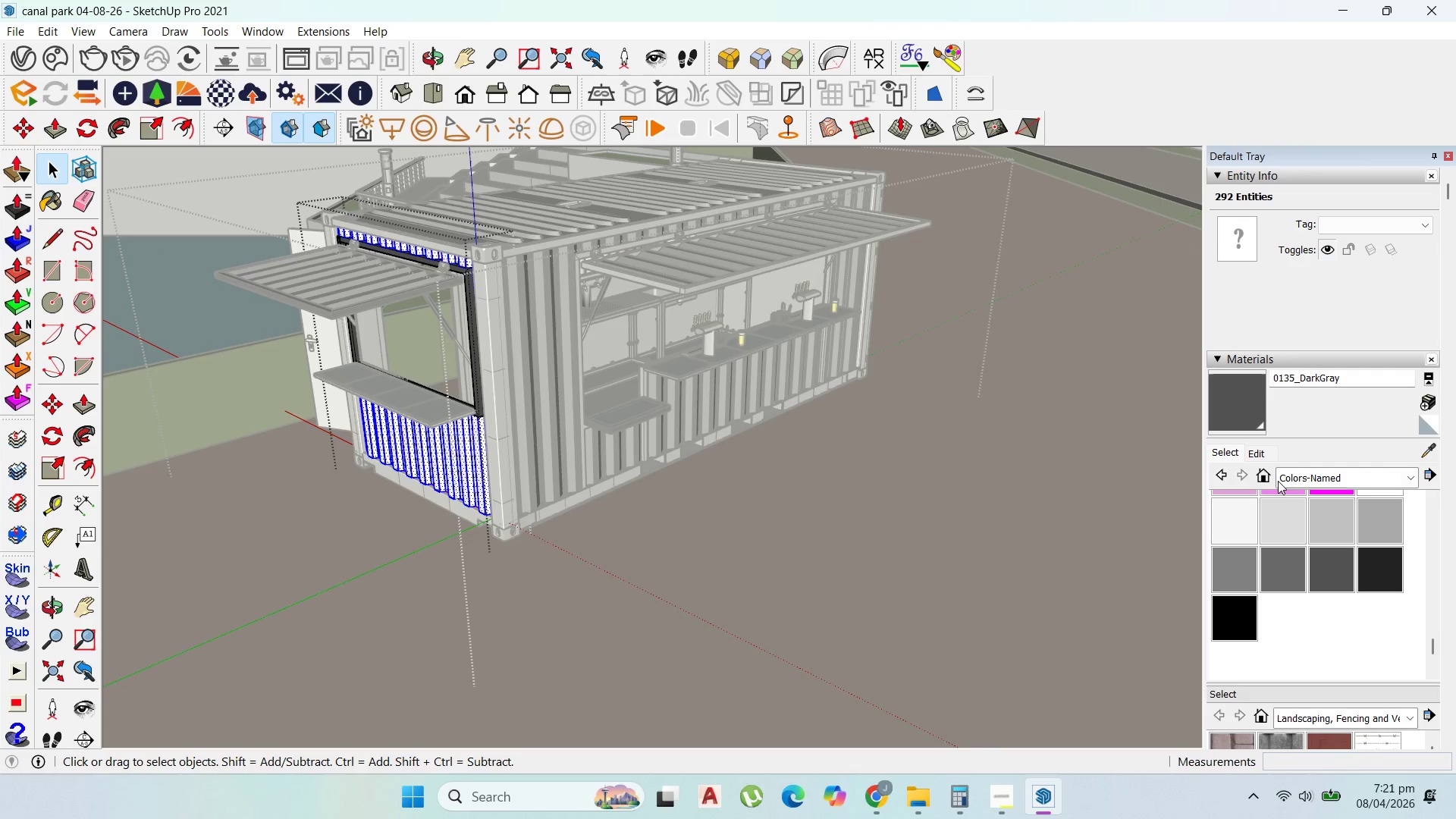 
left_click([1248, 419])
 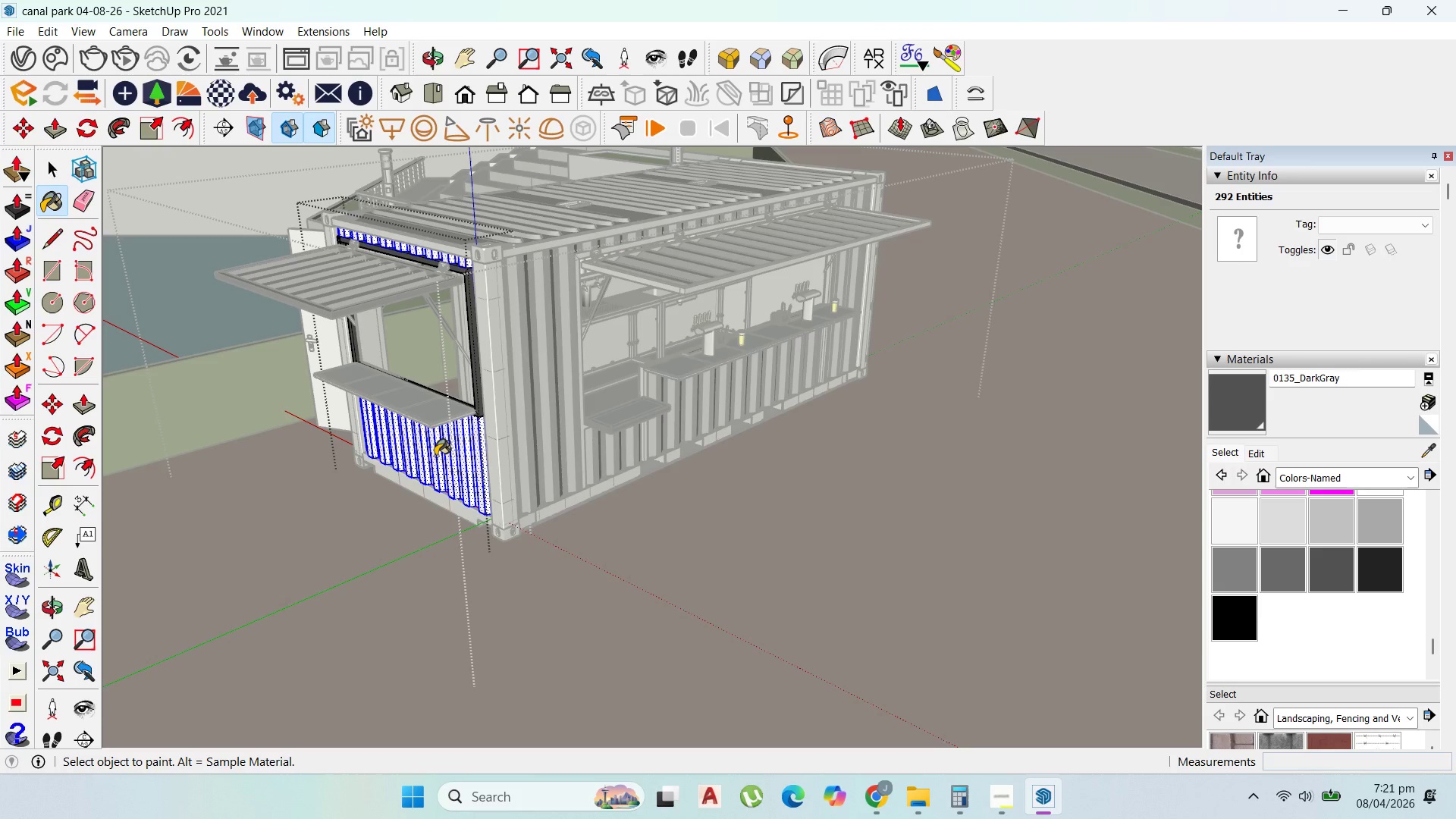 
left_click([435, 455])
 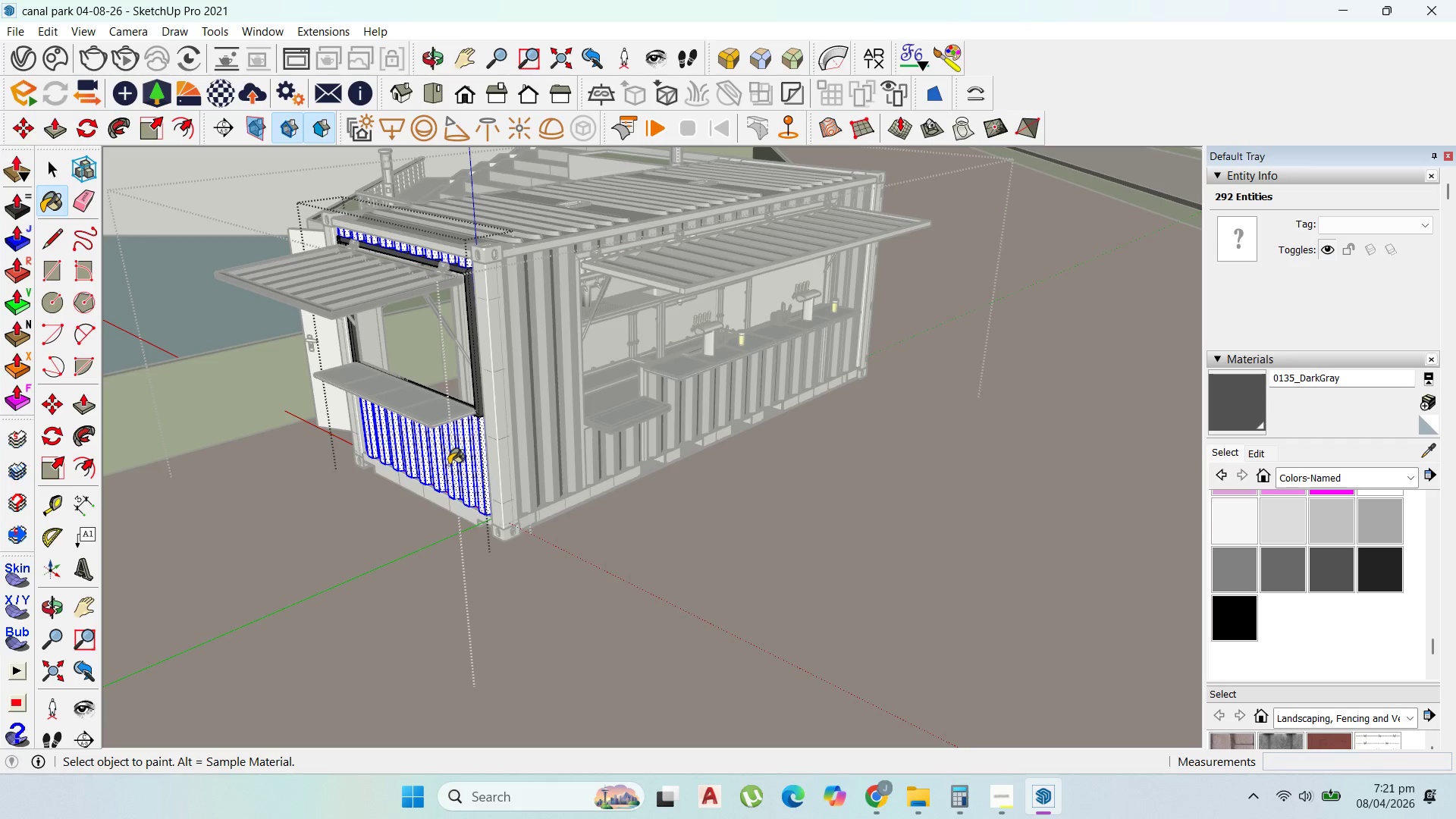 
left_click([460, 469])
 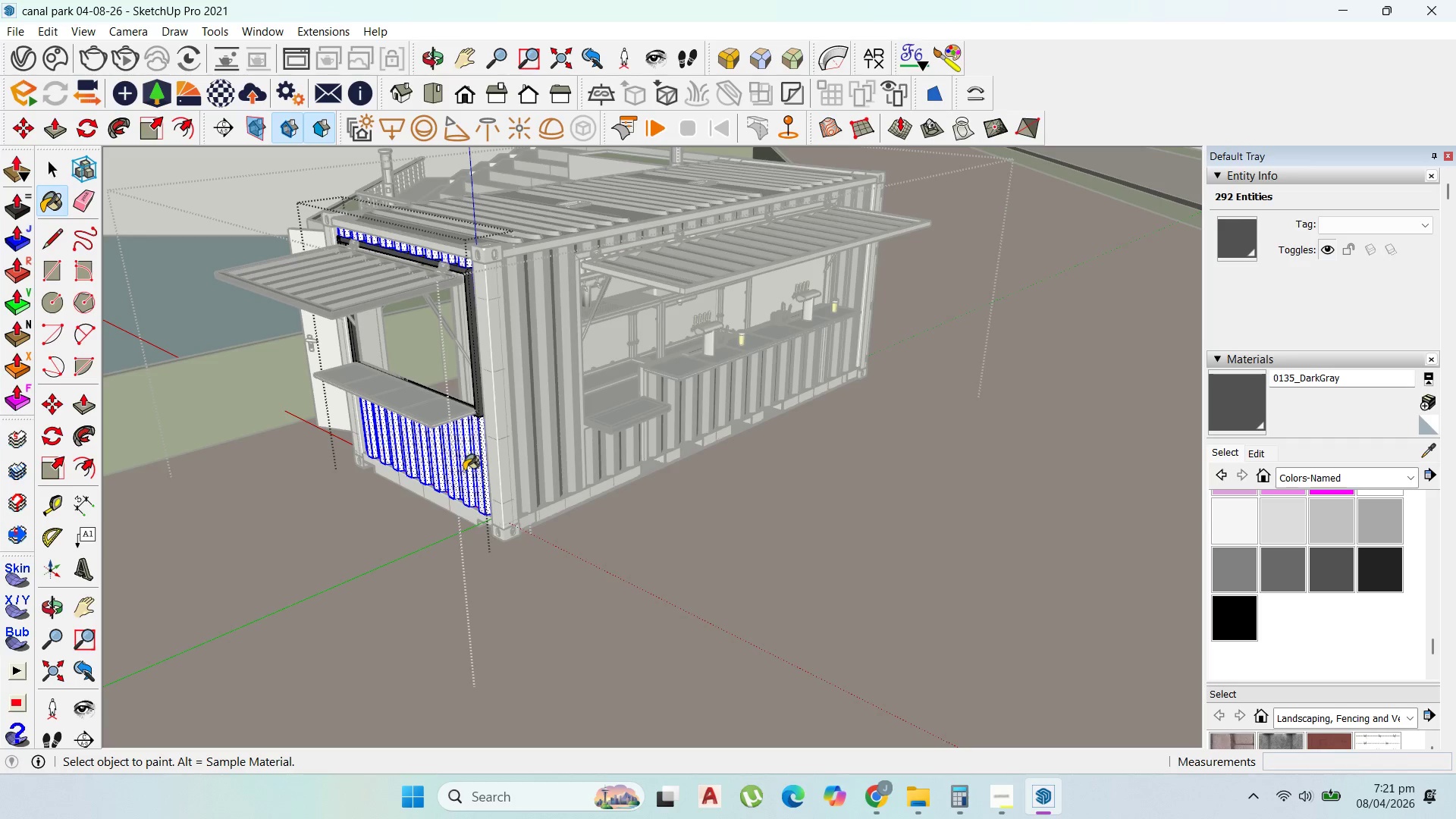 
triple_click([469, 472])
 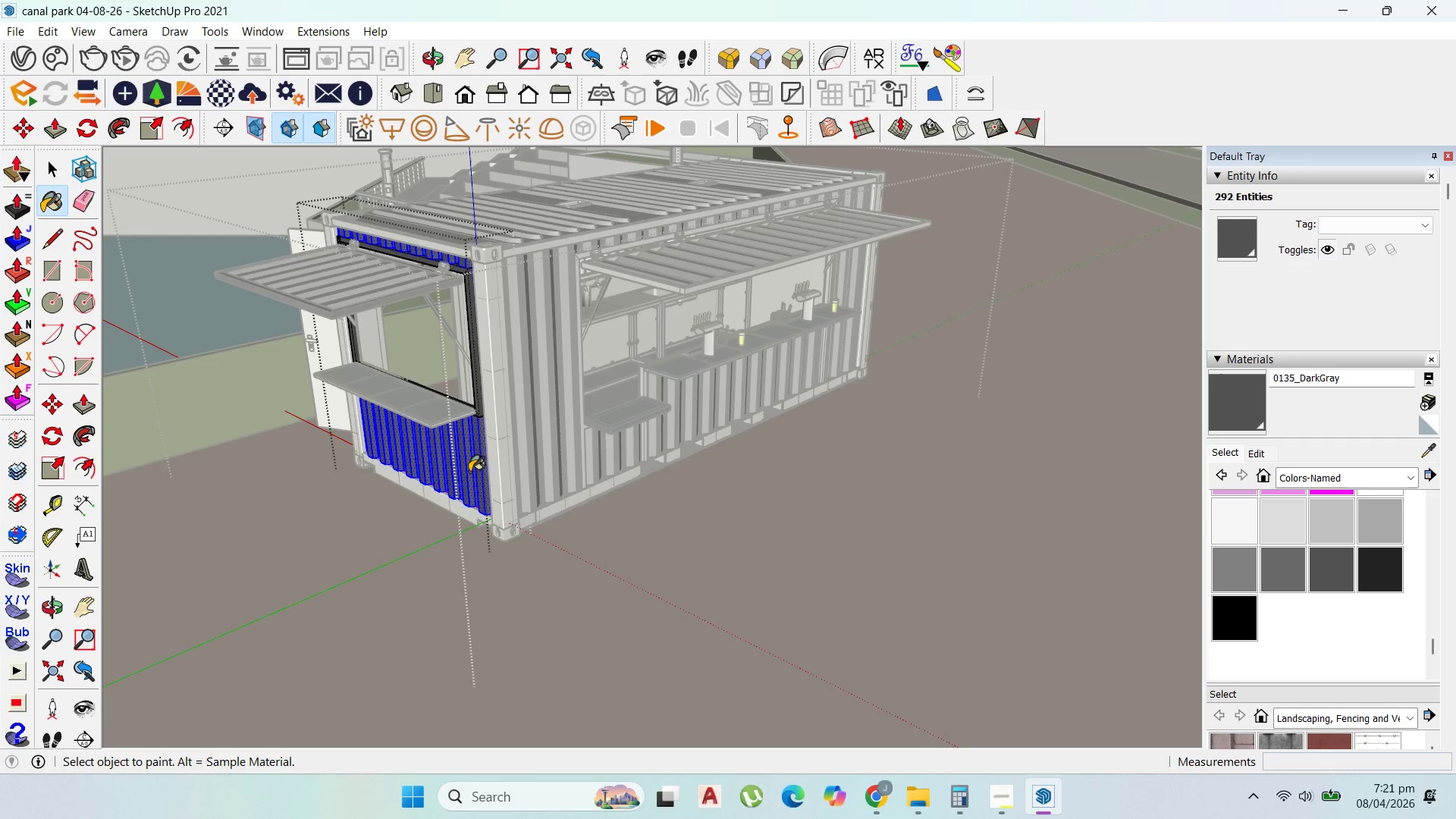 
left_click_drag(start_coordinate=[469, 472], to_coordinate=[474, 472])
 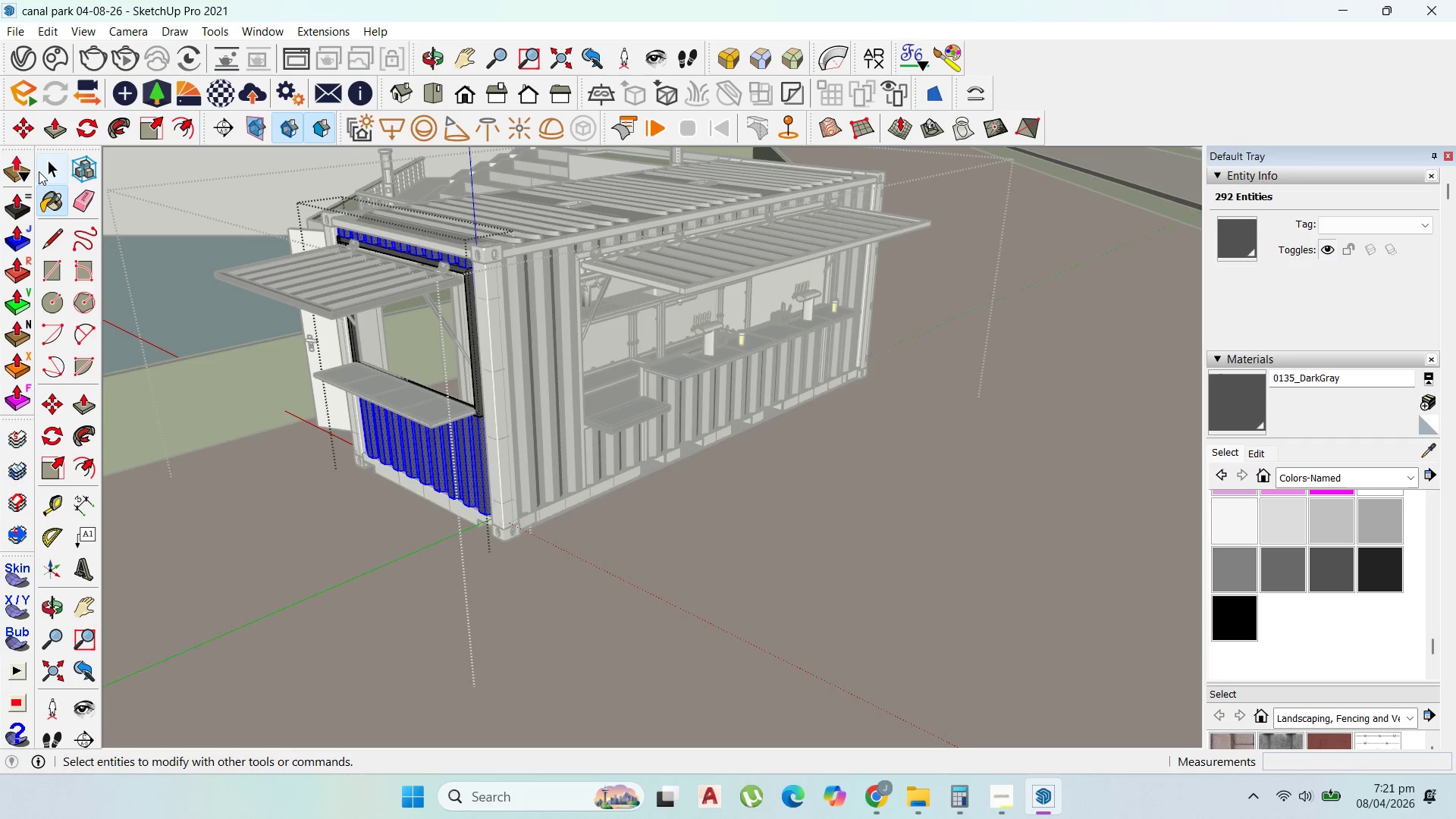 
key(Escape)
 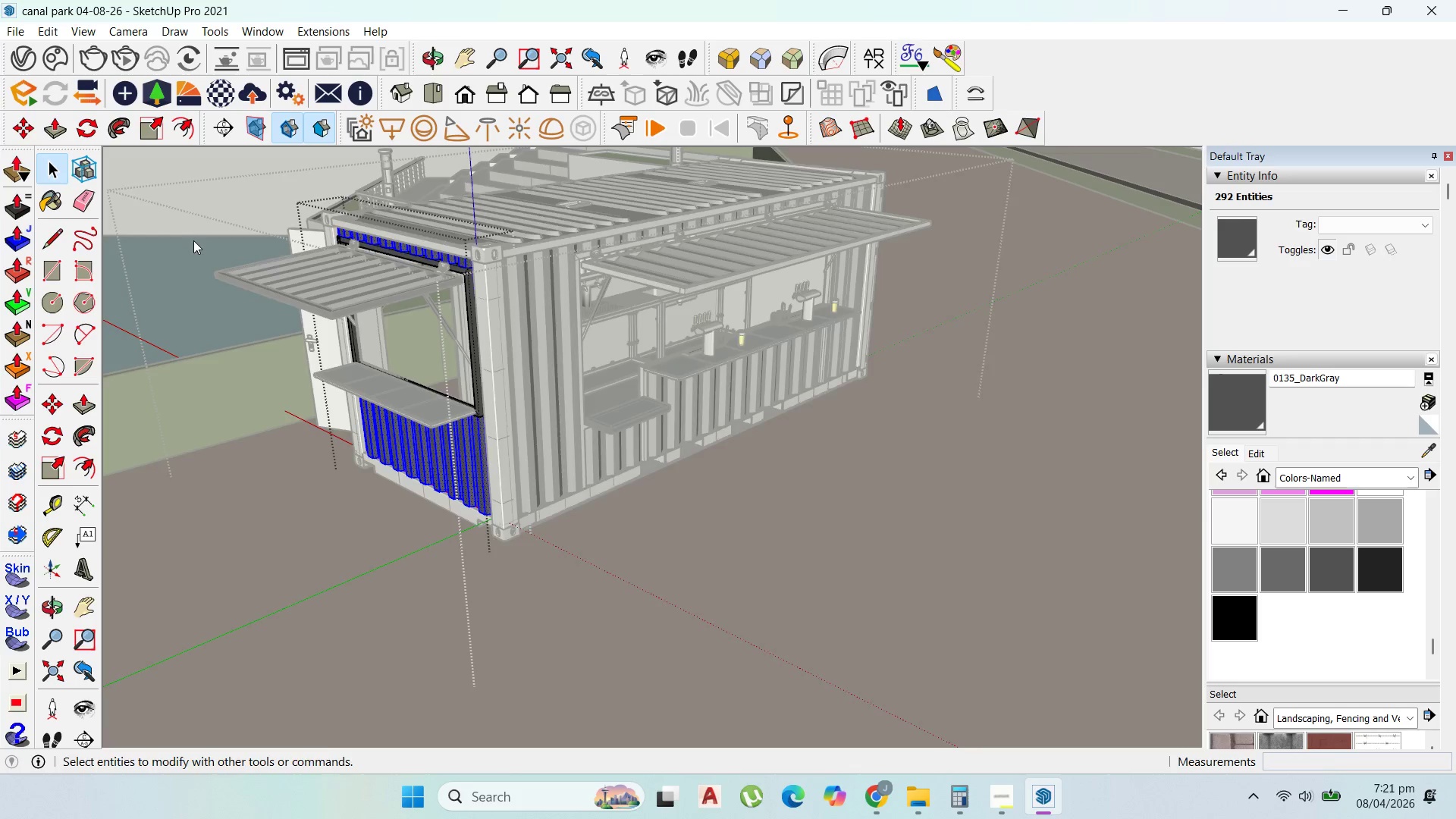 
key(Escape)
 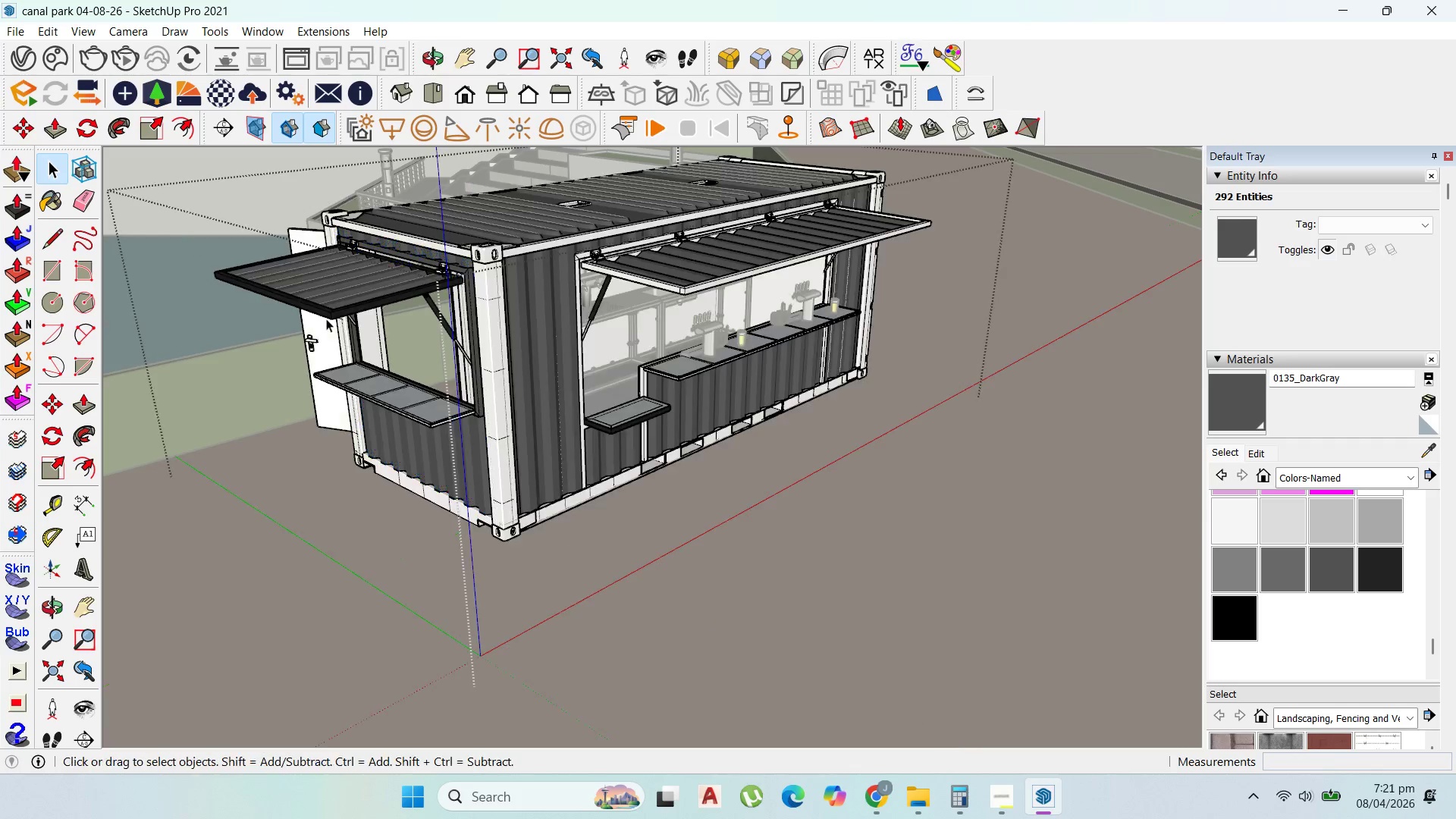 
key(Escape)
 